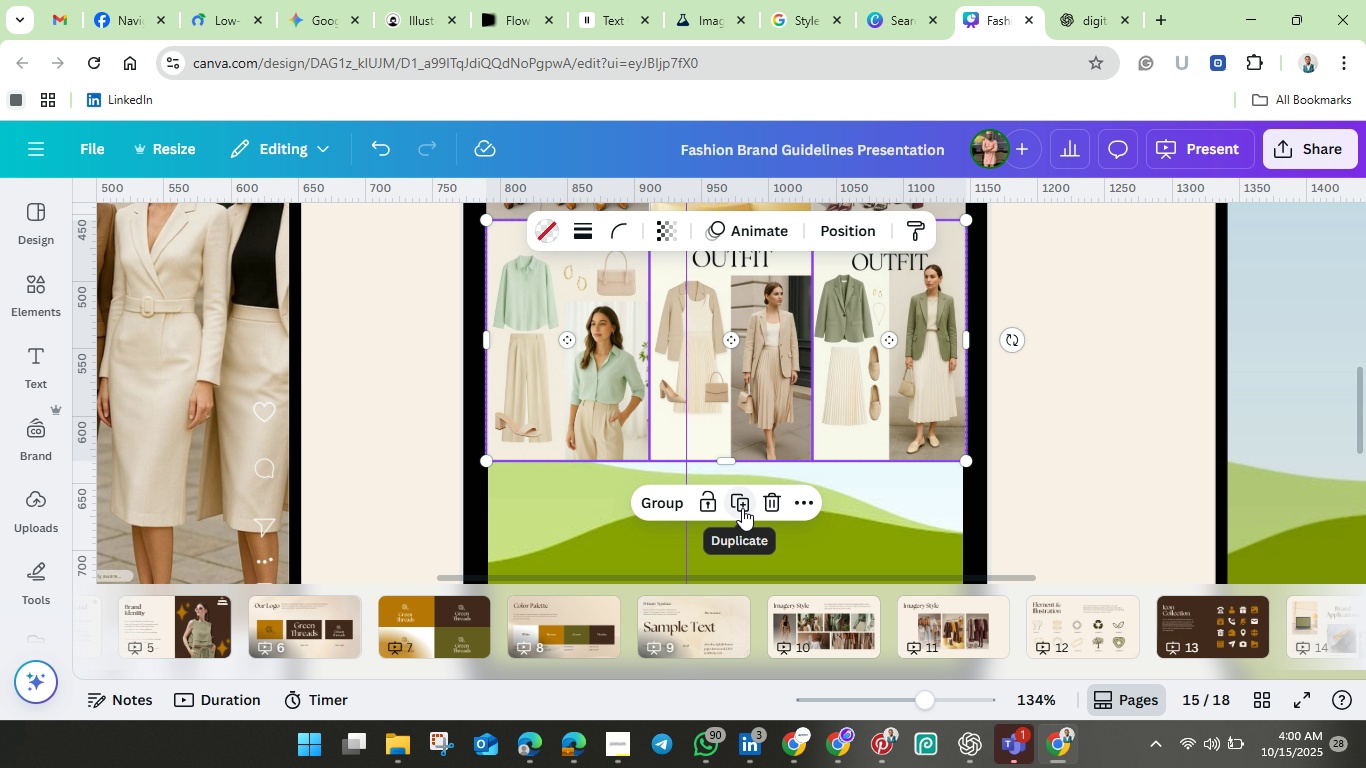 
hold_key(key=ShiftLeft, duration=0.3)
 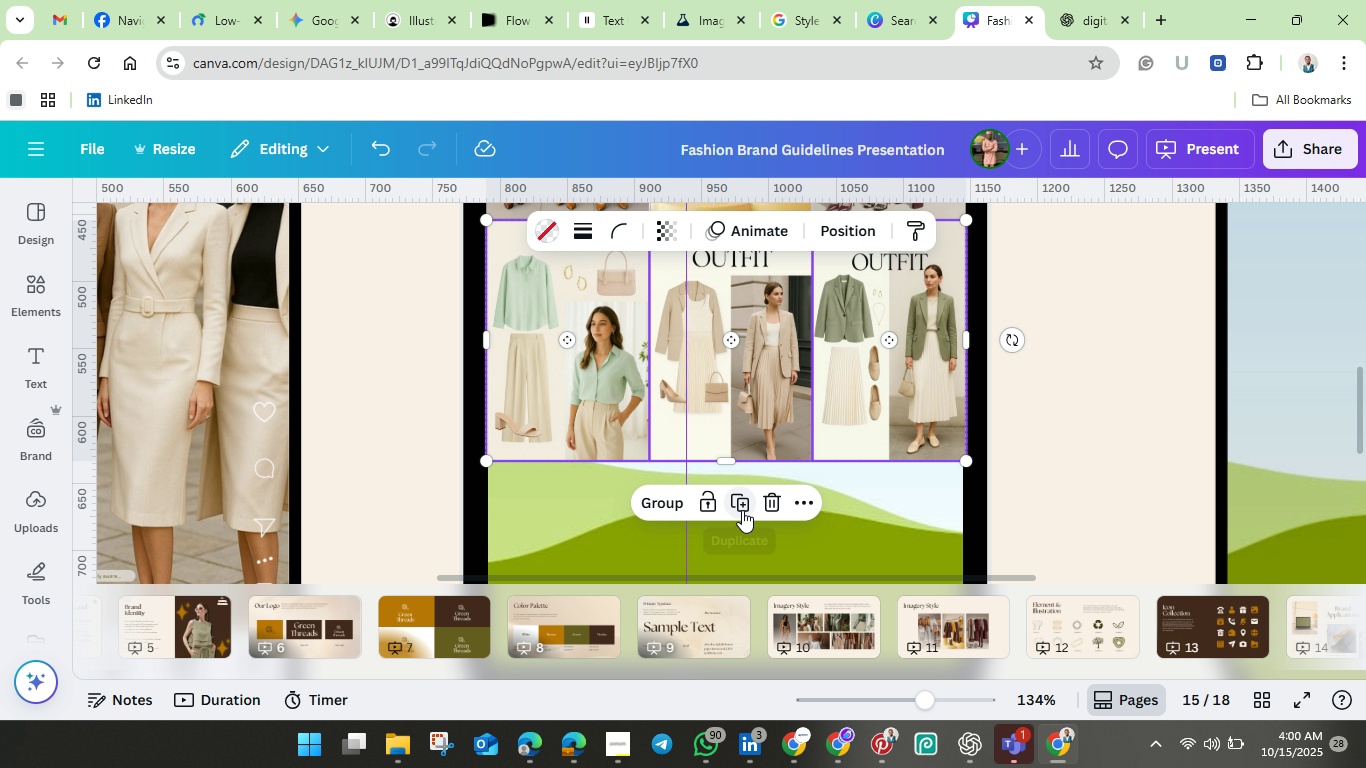 
left_click([742, 508])
 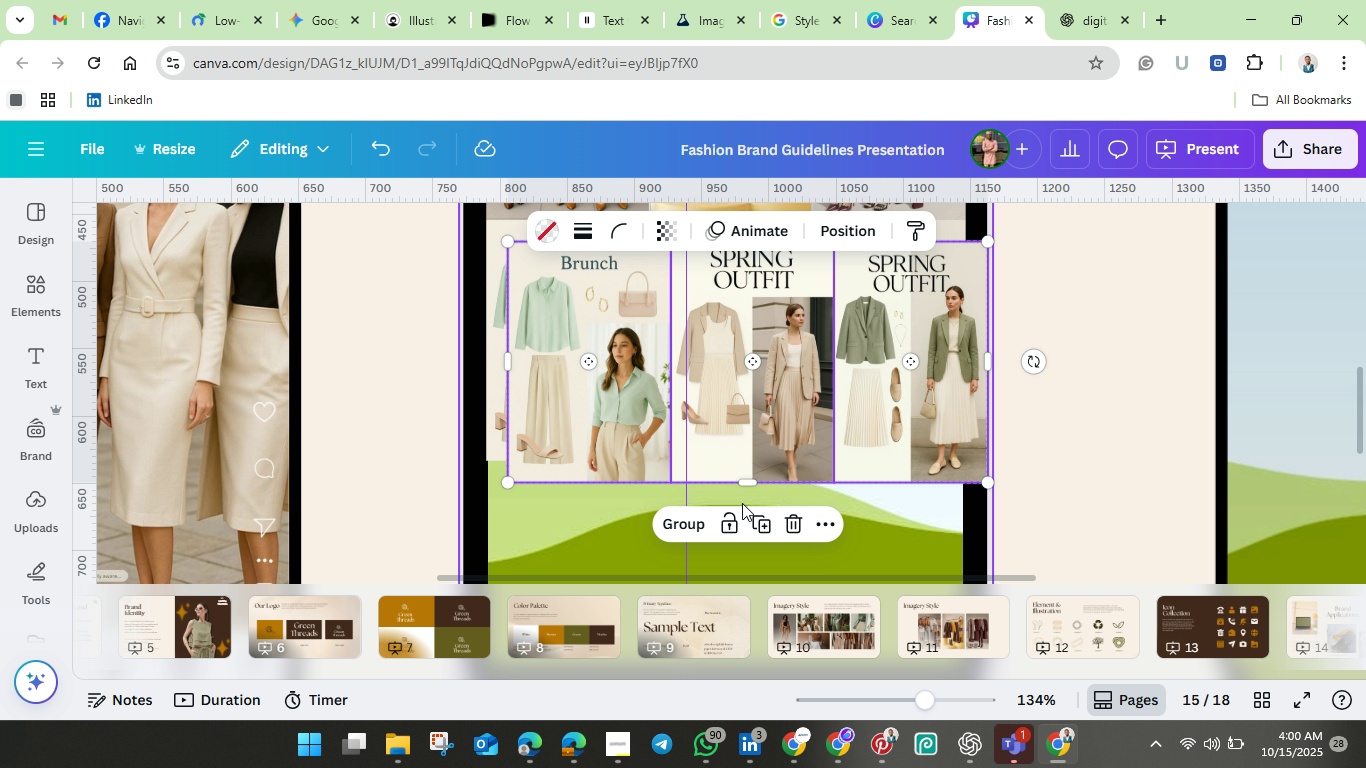 
scroll: coordinate [742, 503], scroll_direction: down, amount: 2.0
 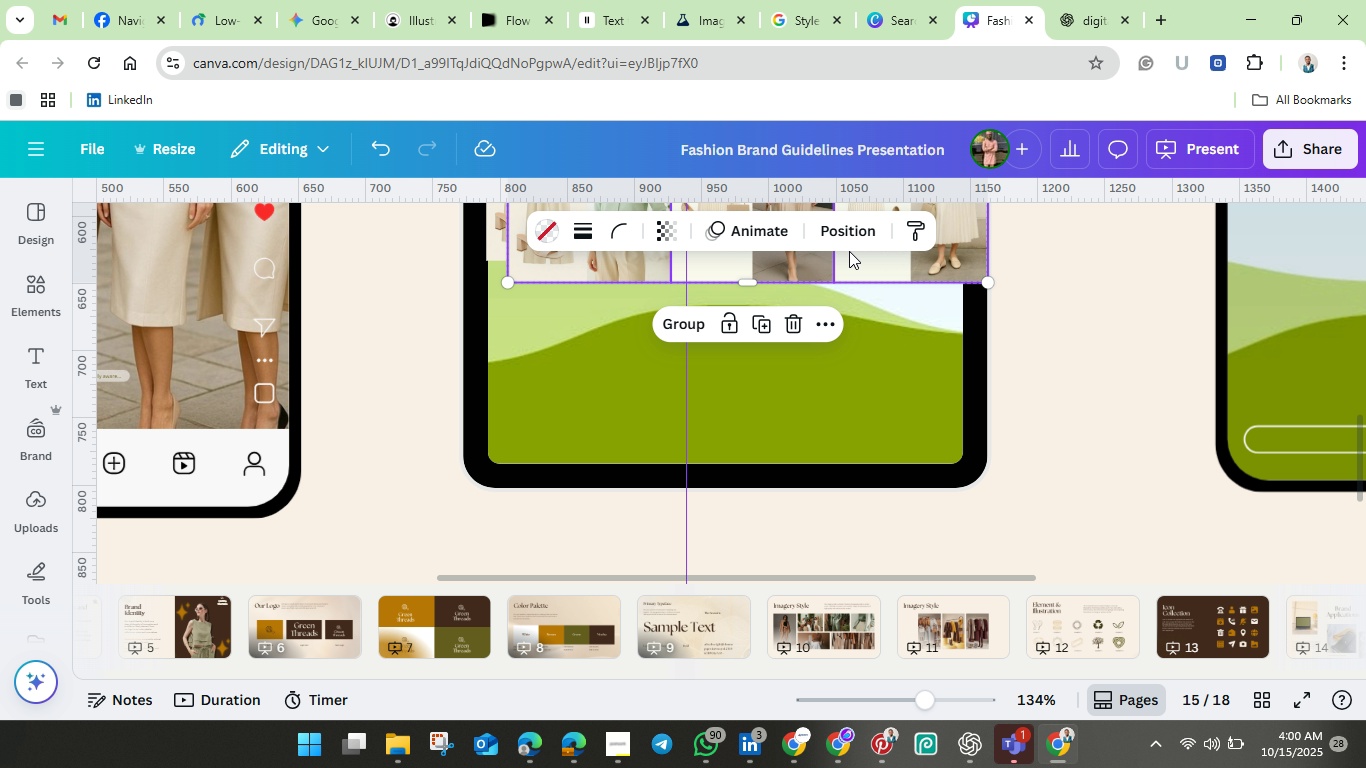 
left_click_drag(start_coordinate=[850, 249], to_coordinate=[846, 321])
 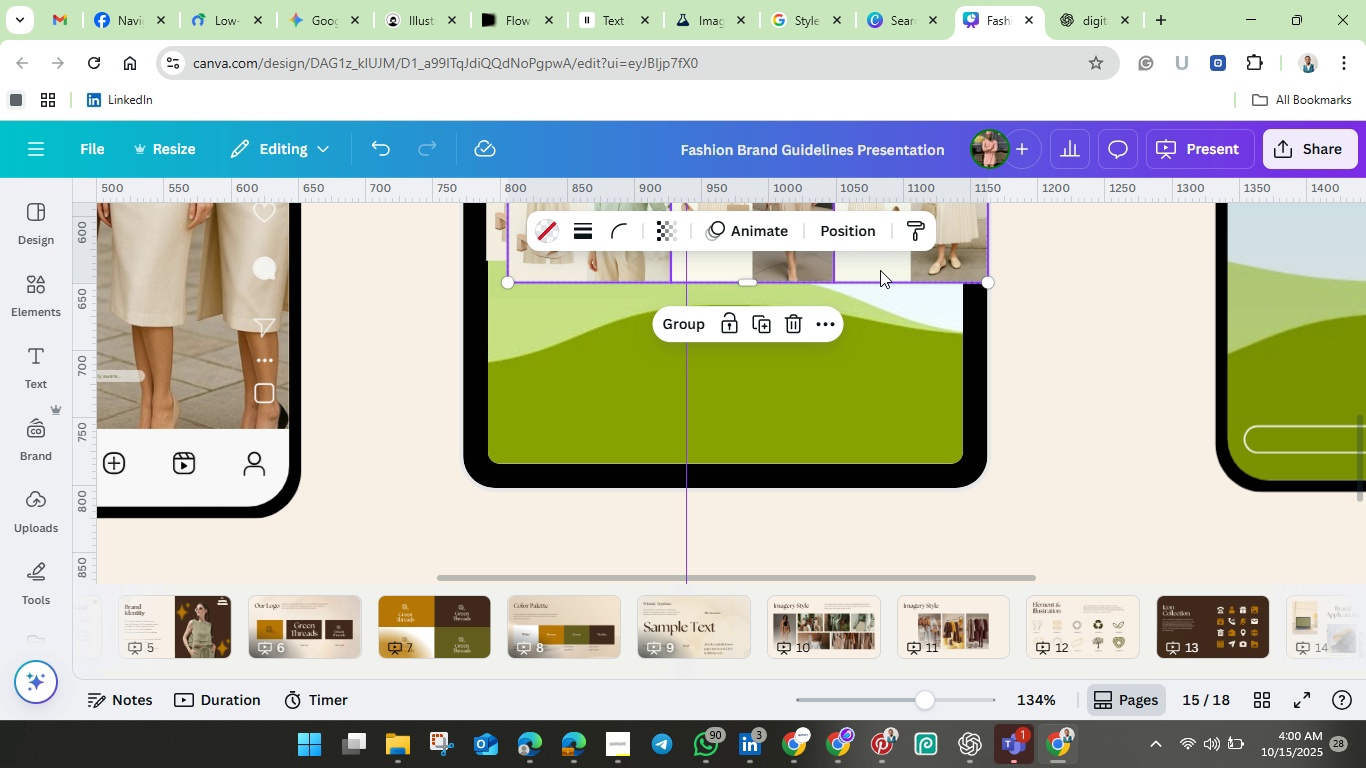 
left_click_drag(start_coordinate=[880, 270], to_coordinate=[858, 491])
 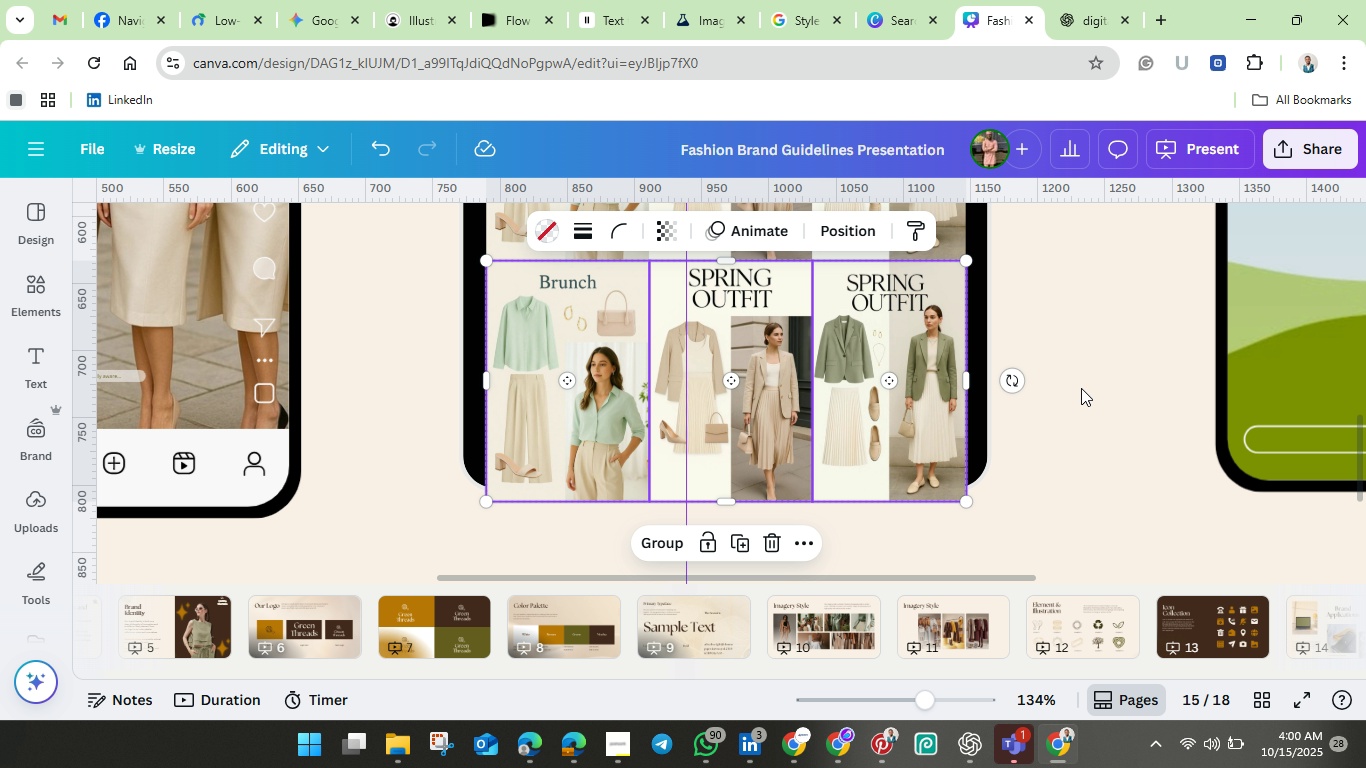 
left_click([1081, 388])
 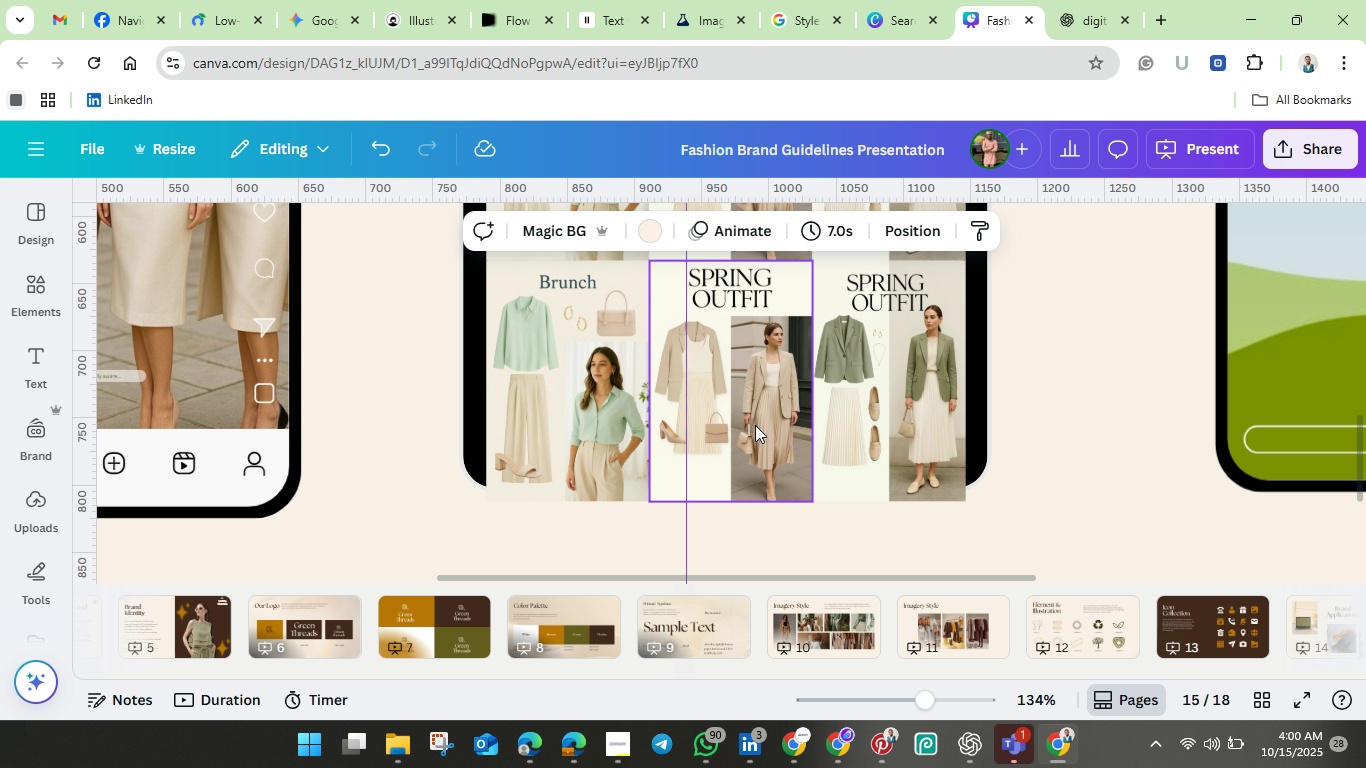 
left_click([755, 425])
 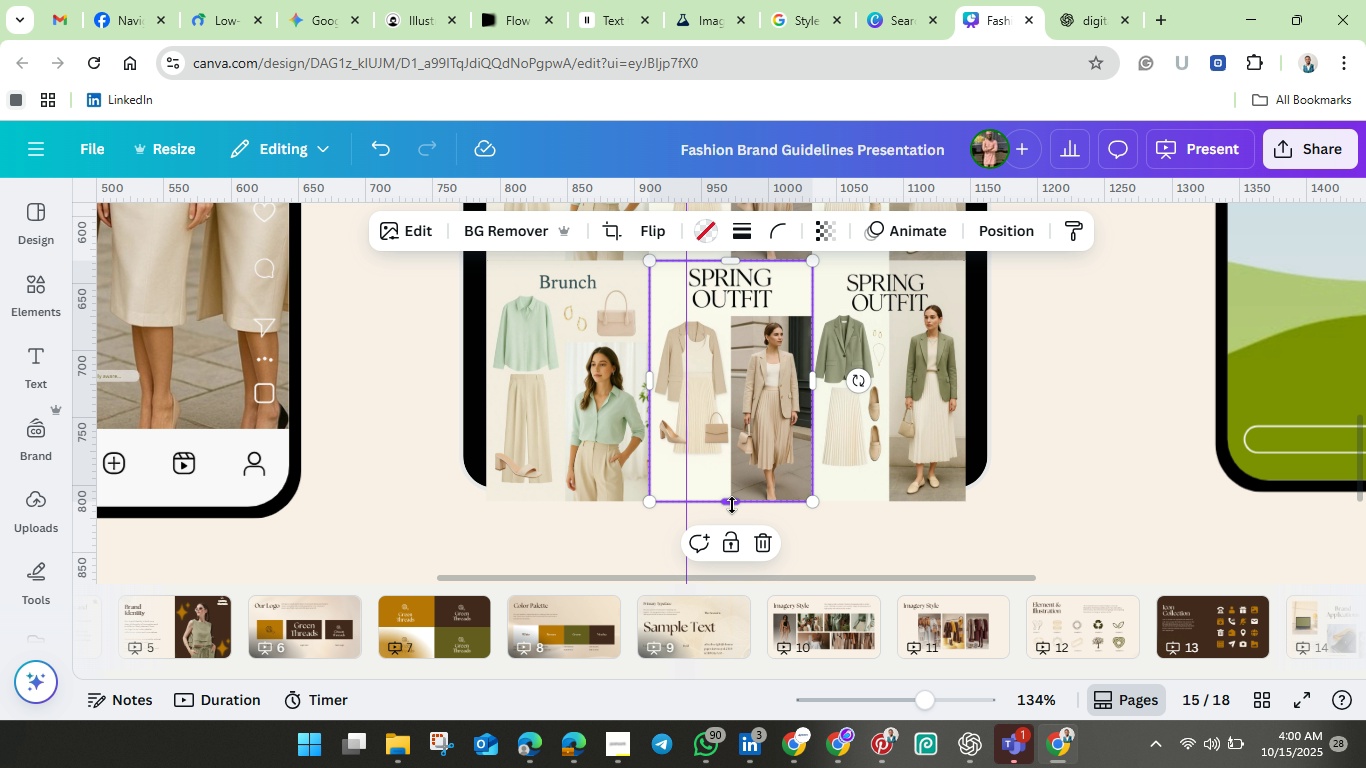 
left_click_drag(start_coordinate=[732, 505], to_coordinate=[728, 467])
 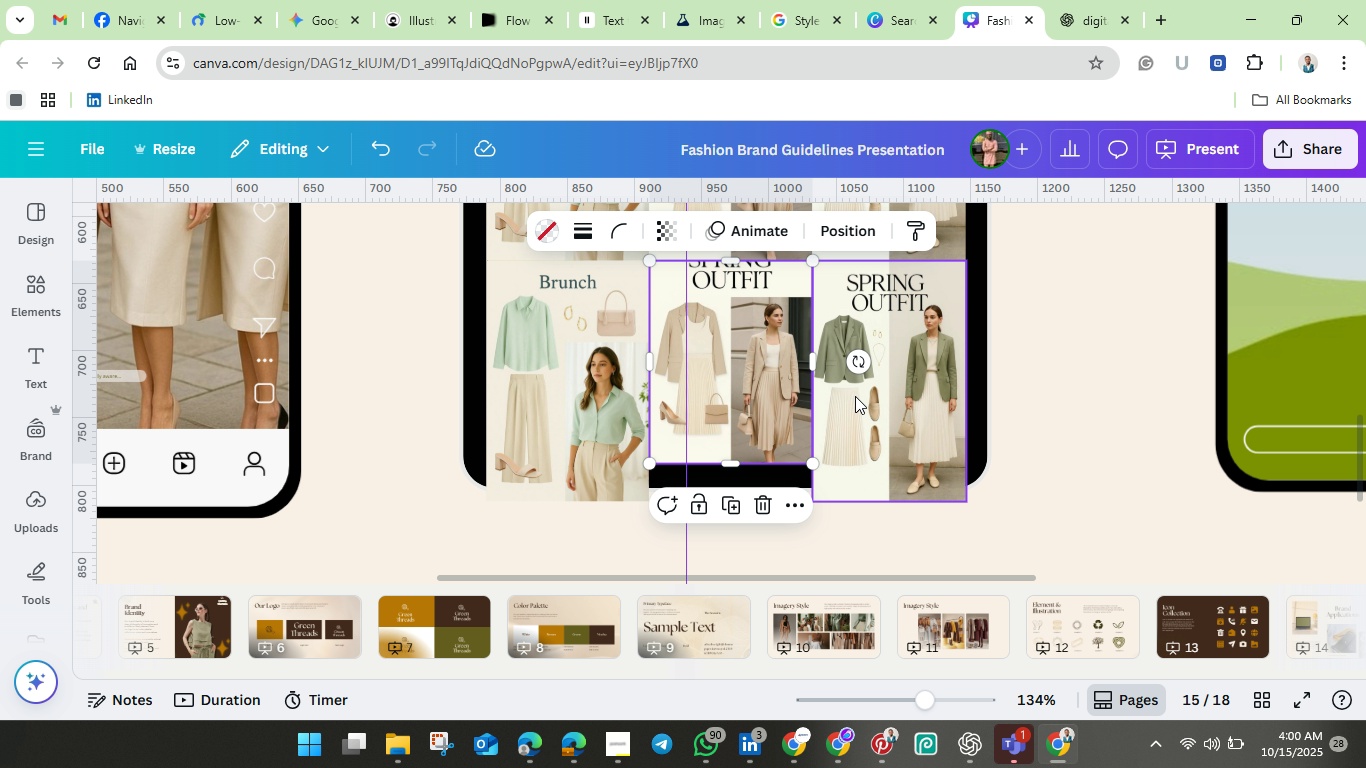 
left_click([861, 396])
 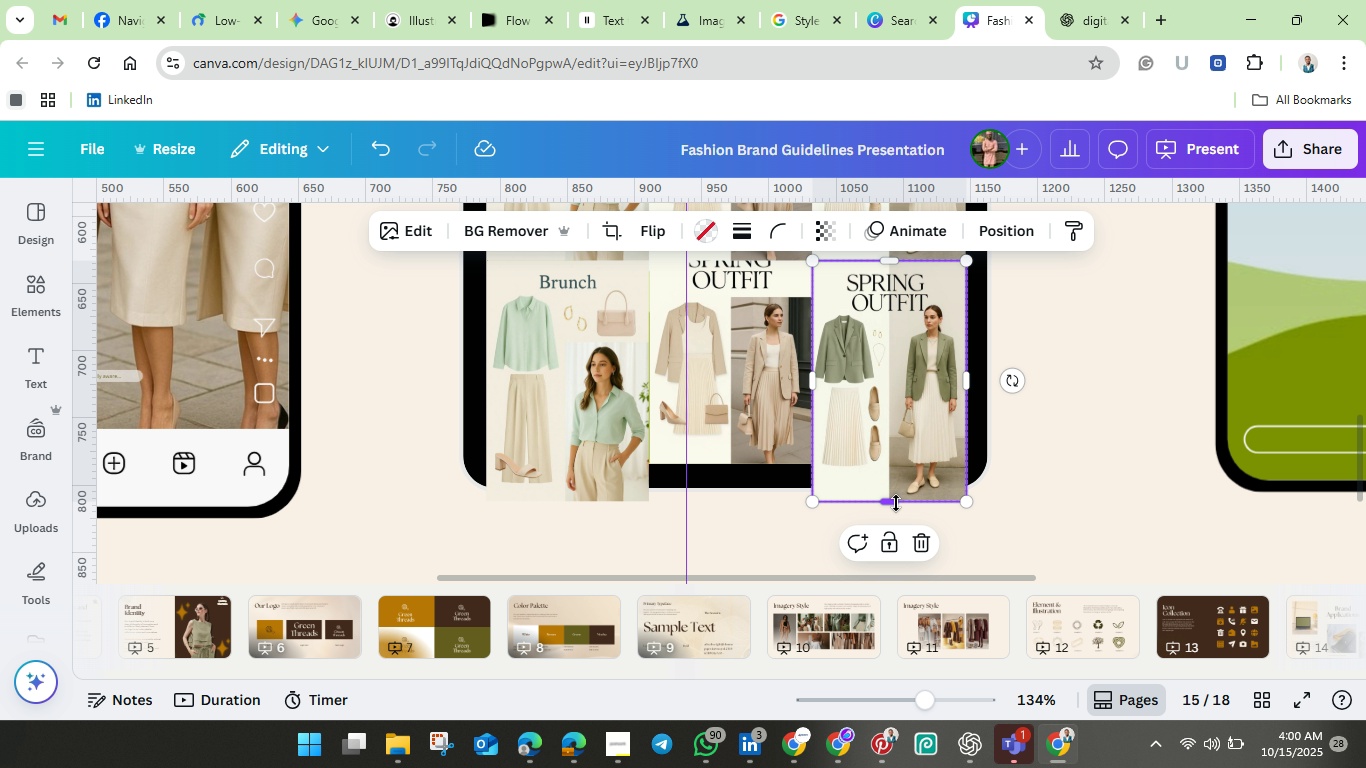 
left_click_drag(start_coordinate=[896, 503], to_coordinate=[887, 462])
 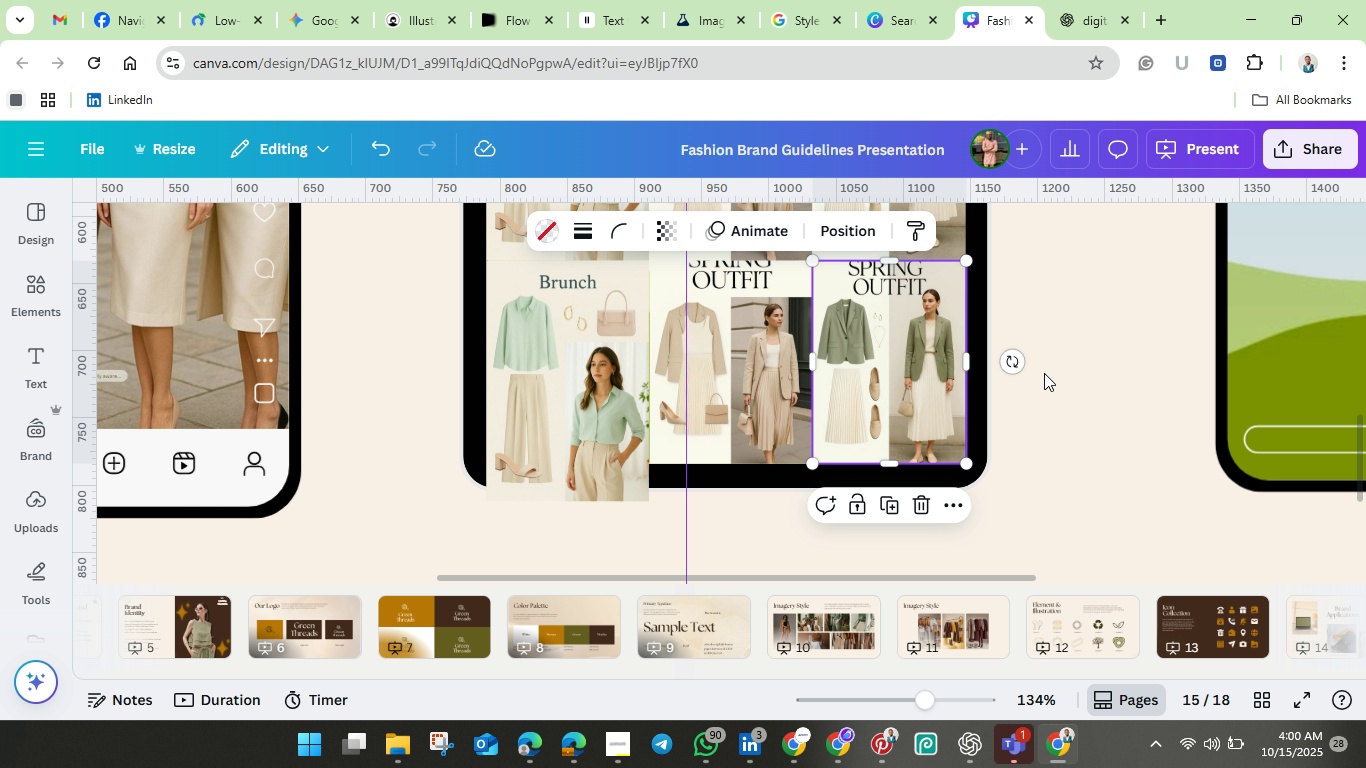 
left_click([1044, 373])
 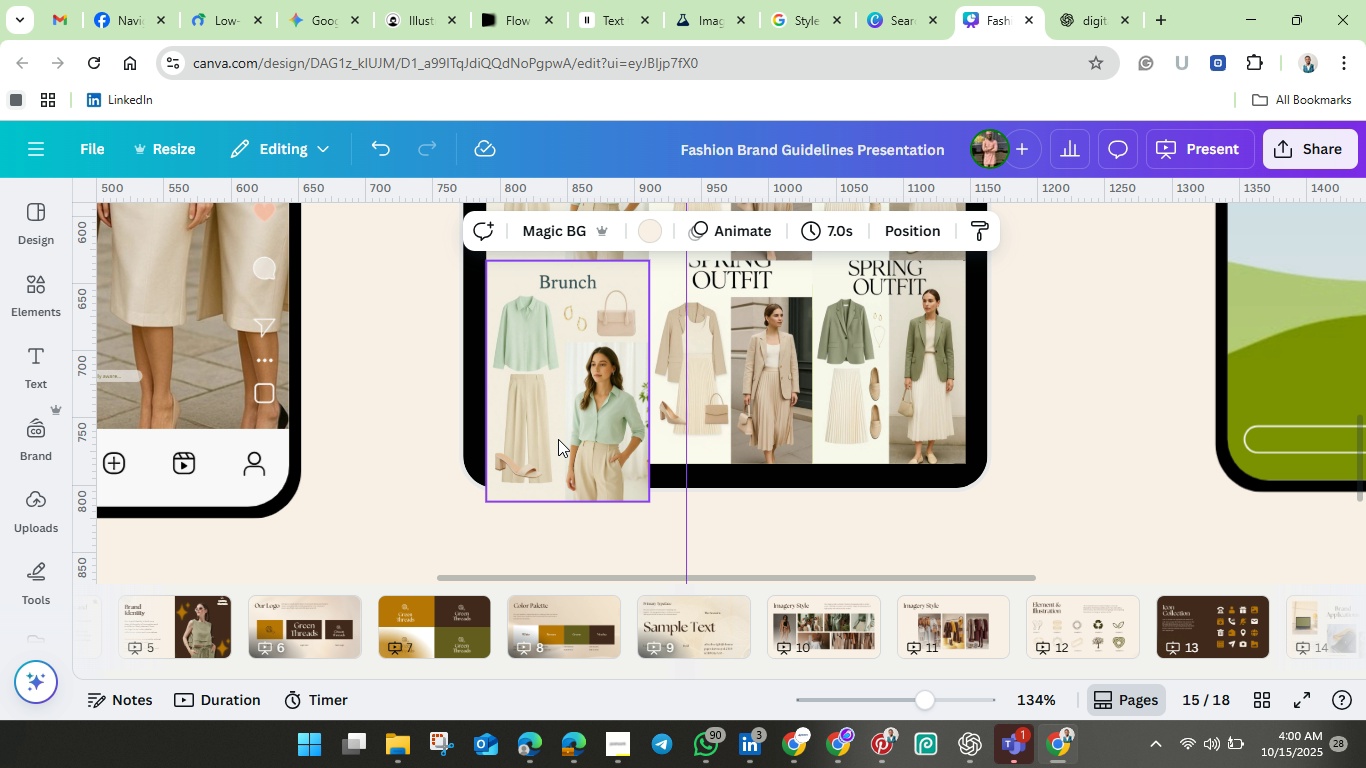 
left_click([561, 429])
 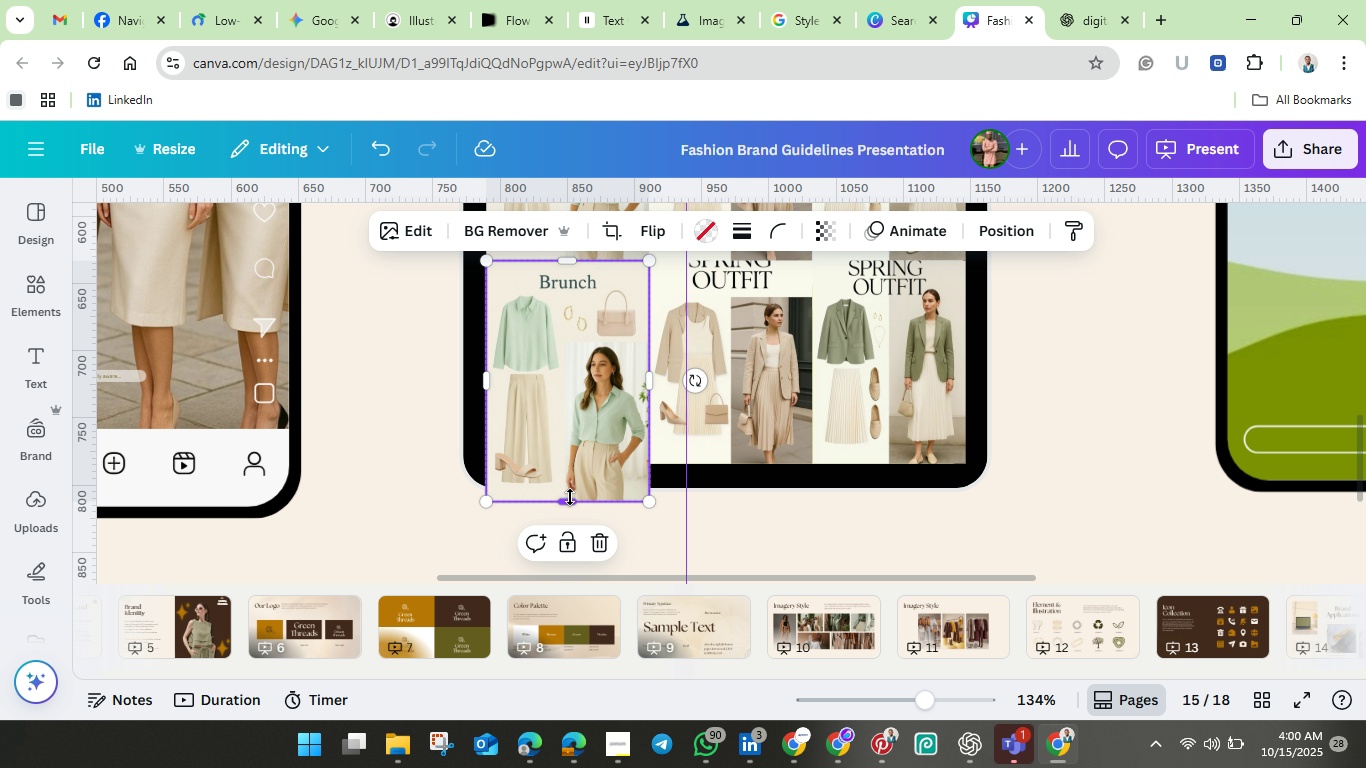 
left_click_drag(start_coordinate=[570, 497], to_coordinate=[562, 460])
 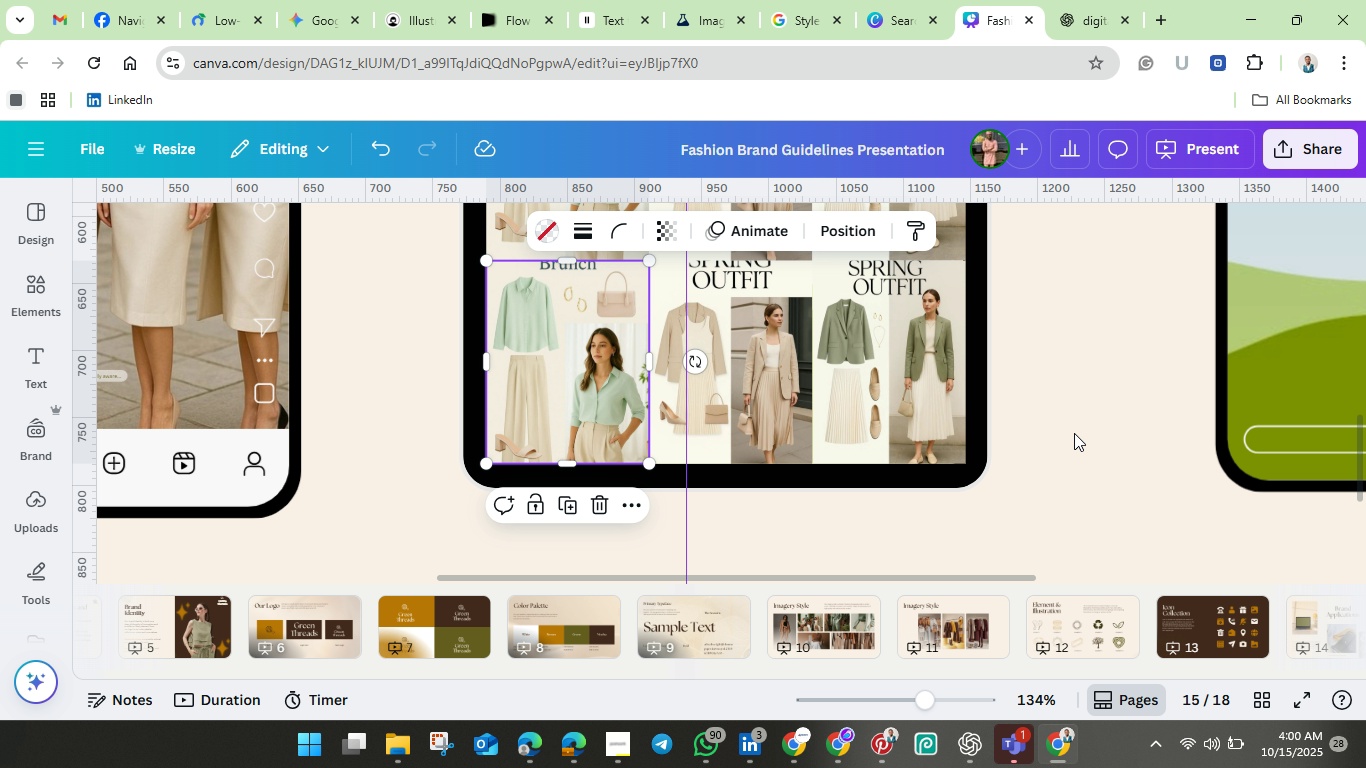 
left_click([1074, 433])
 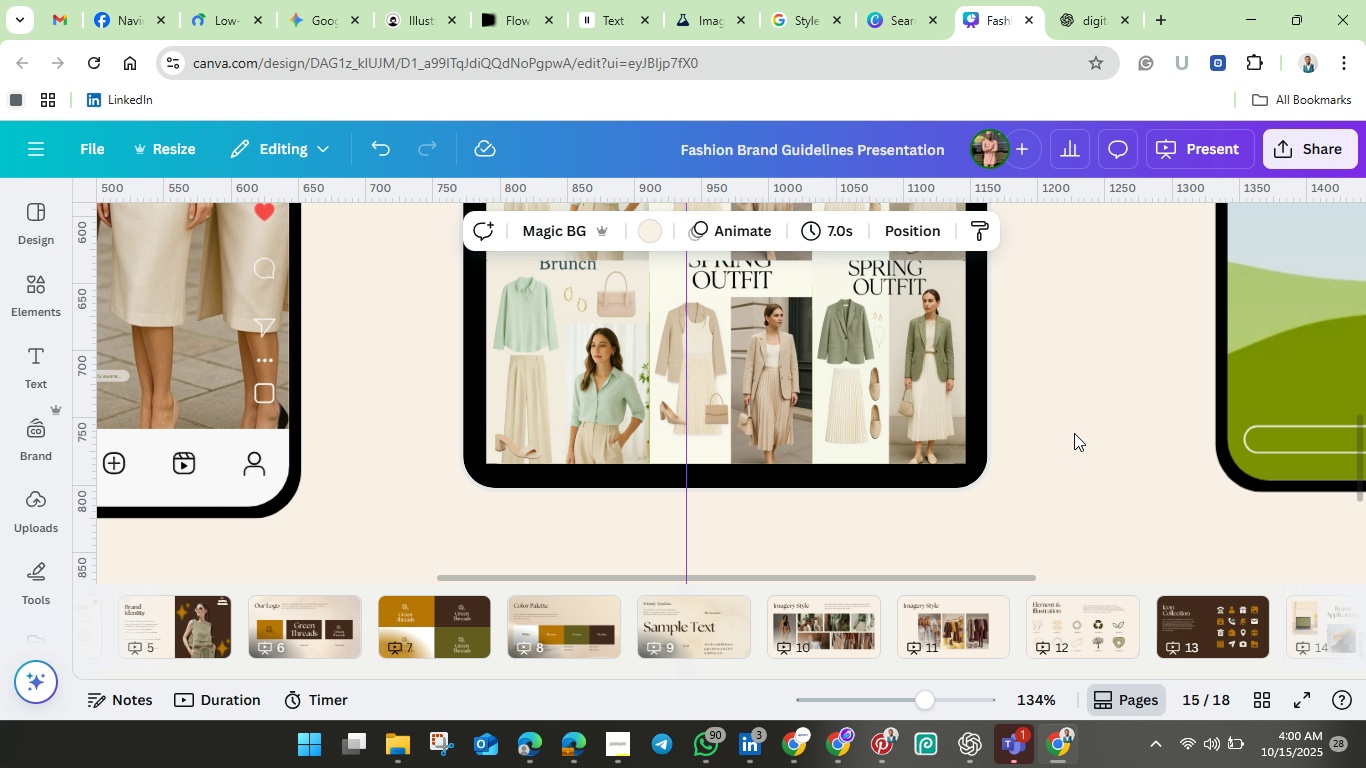 
scroll: coordinate [1074, 433], scroll_direction: up, amount: 2.0
 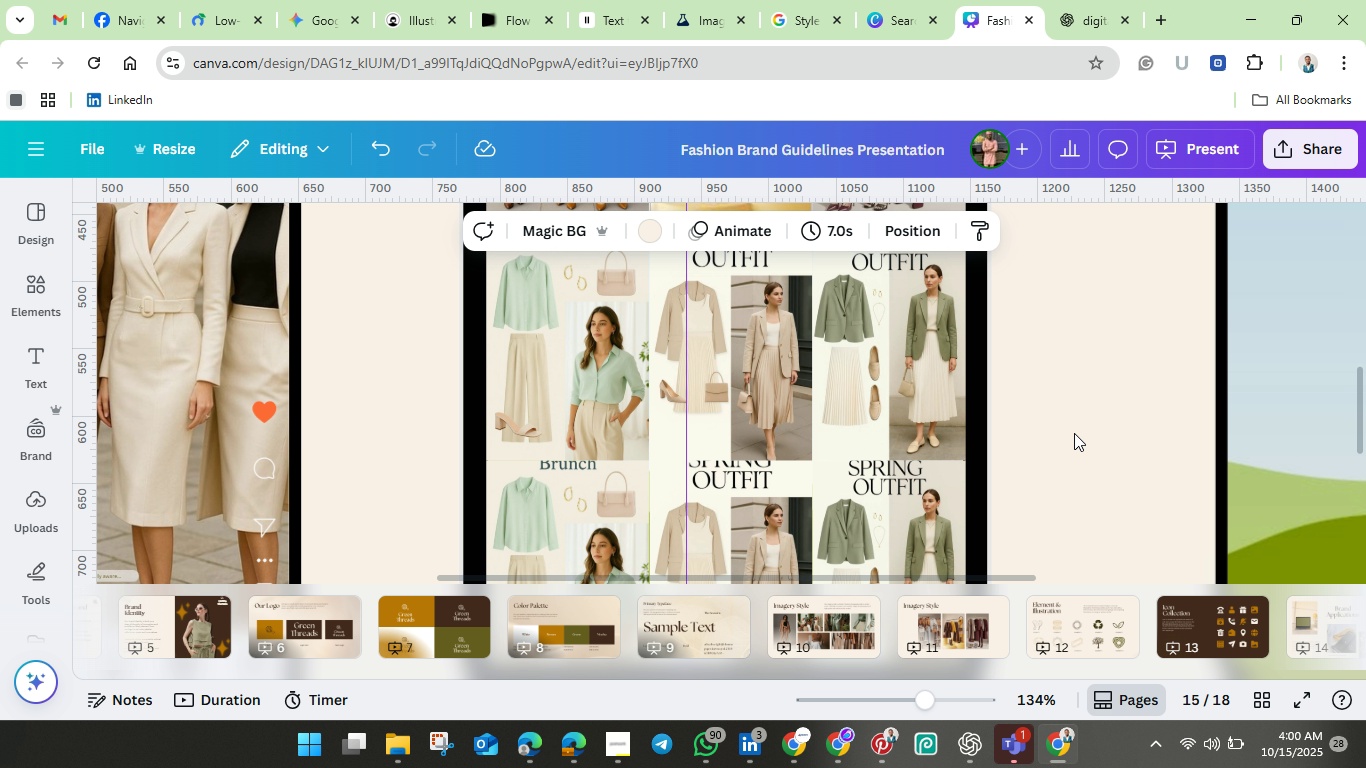 
scroll: coordinate [1074, 433], scroll_direction: down, amount: 10.0
 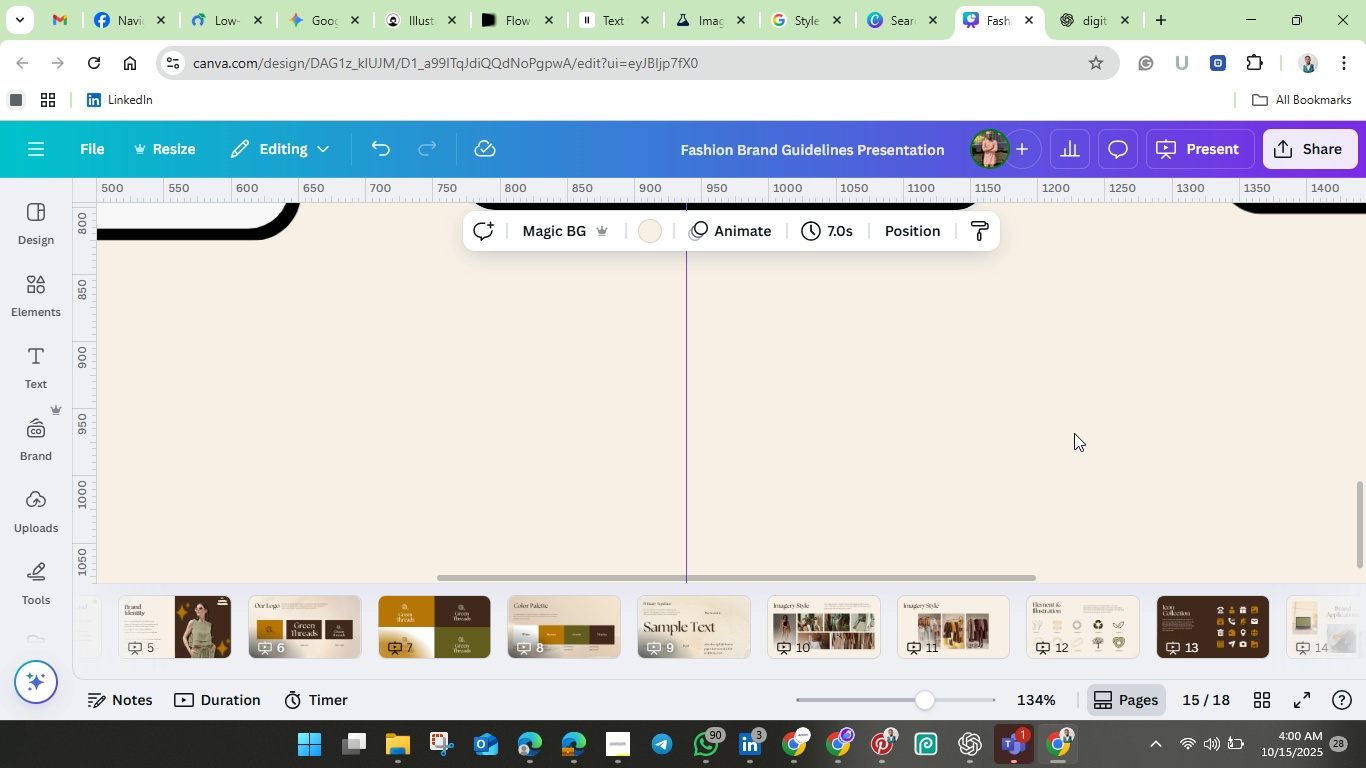 
scroll: coordinate [1074, 433], scroll_direction: up, amount: 3.0
 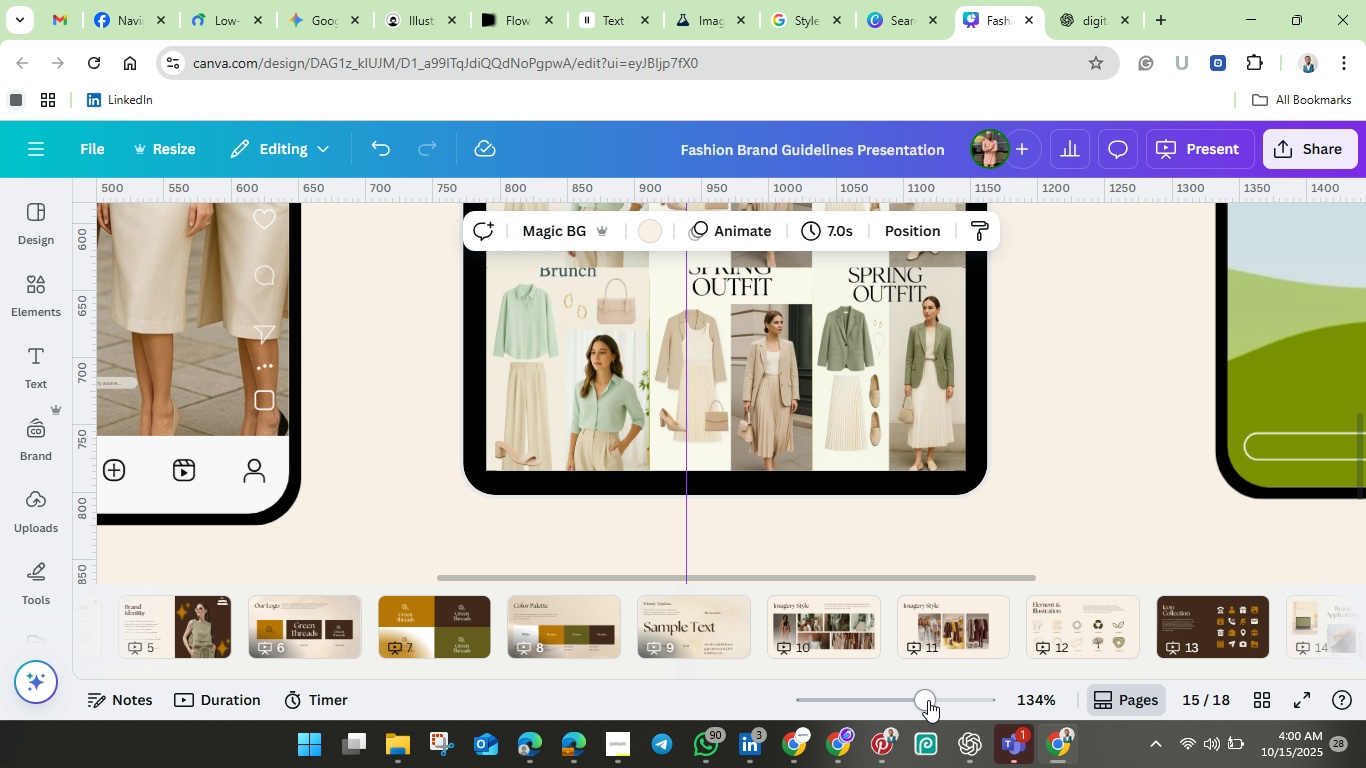 
left_click_drag(start_coordinate=[928, 700], to_coordinate=[899, 694])
 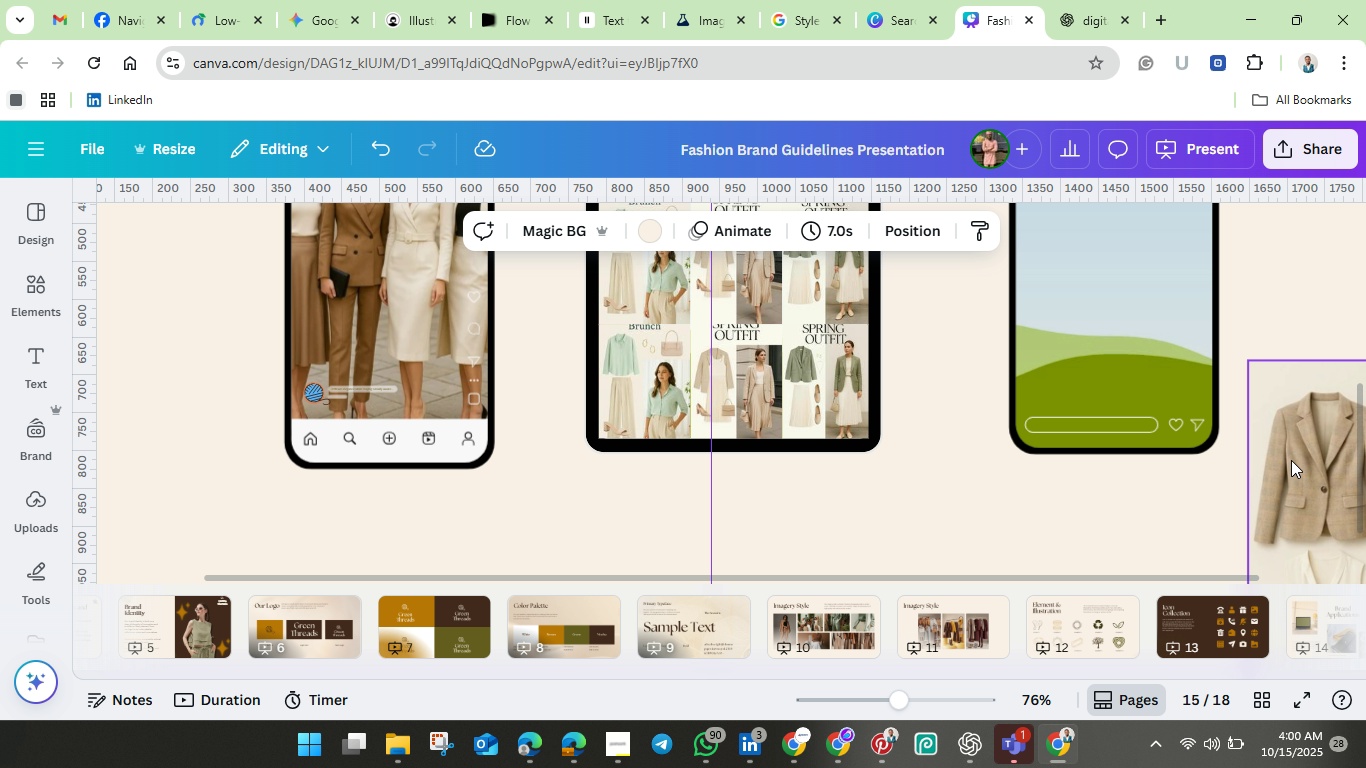 
left_click([1291, 460])
 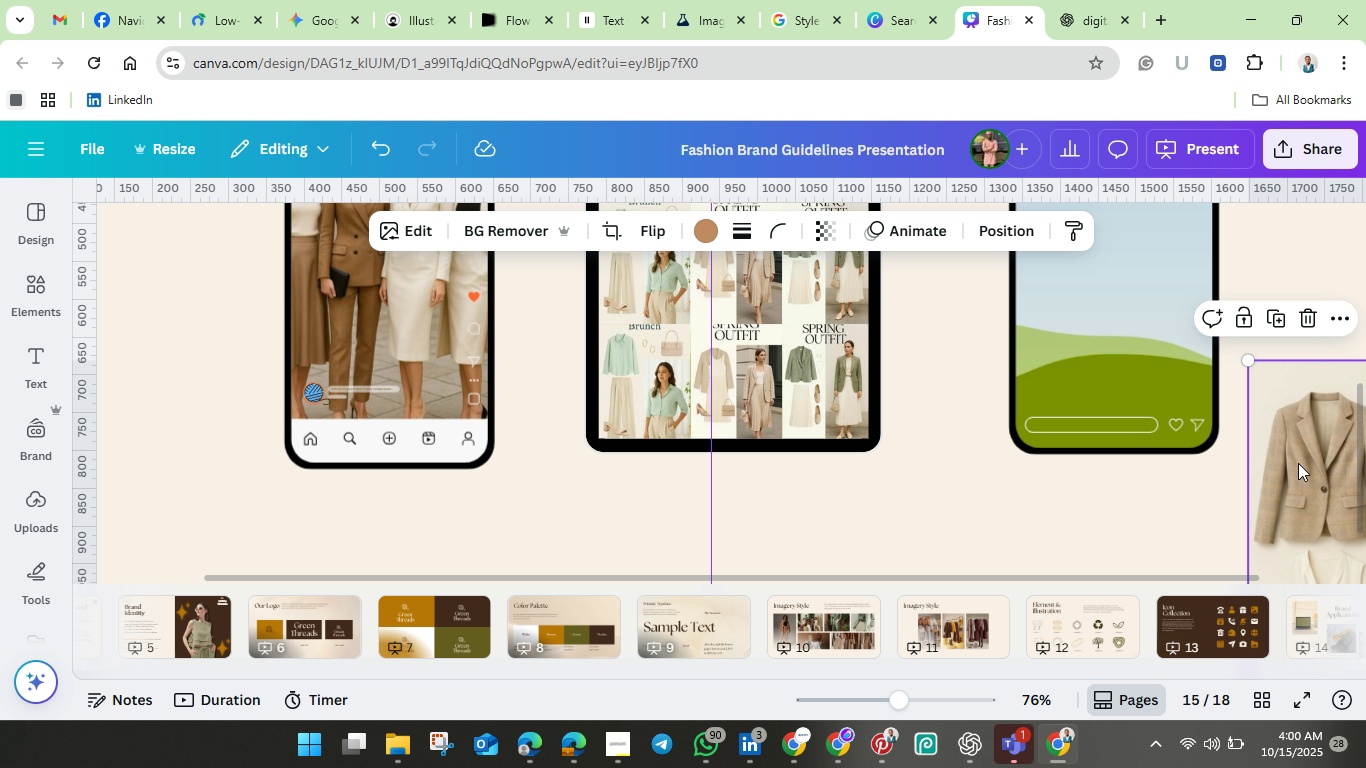 
left_click_drag(start_coordinate=[1301, 464], to_coordinate=[832, 427])
 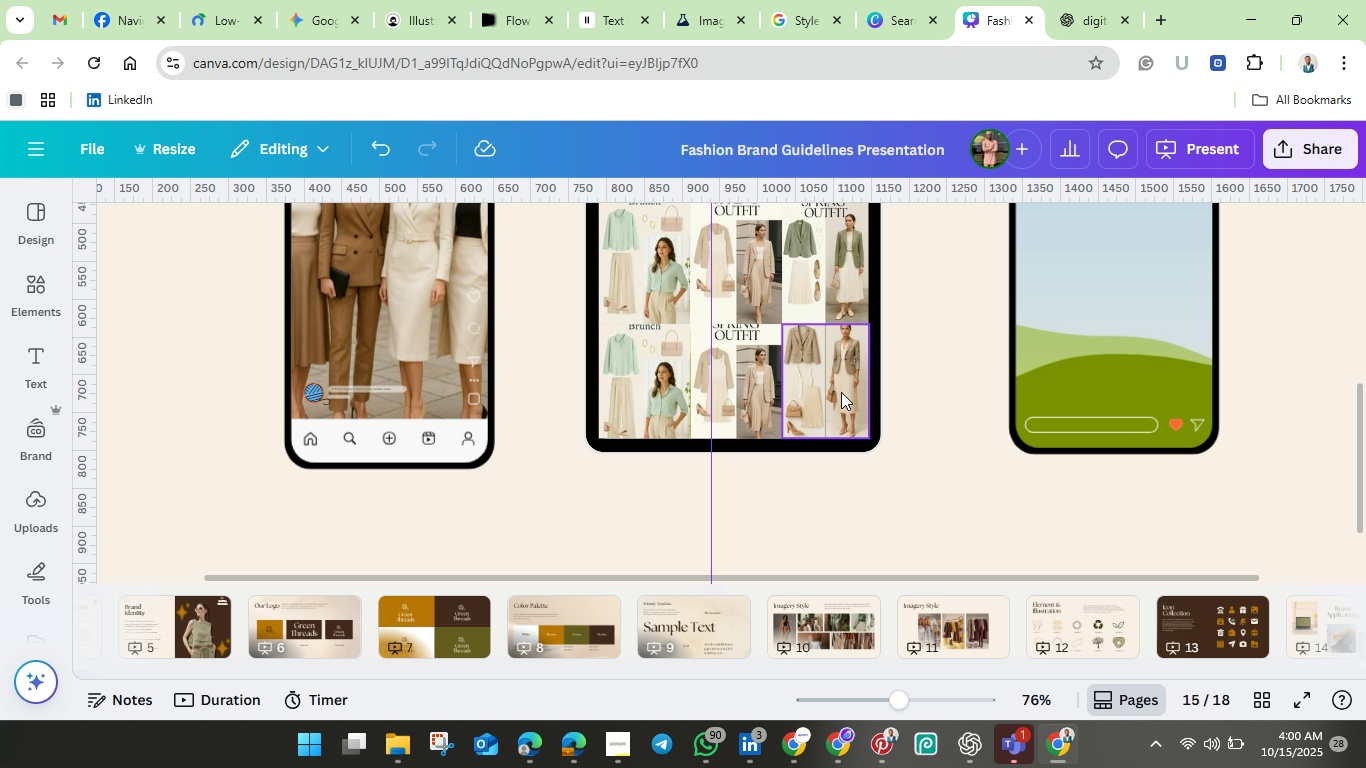 
double_click([841, 392])
 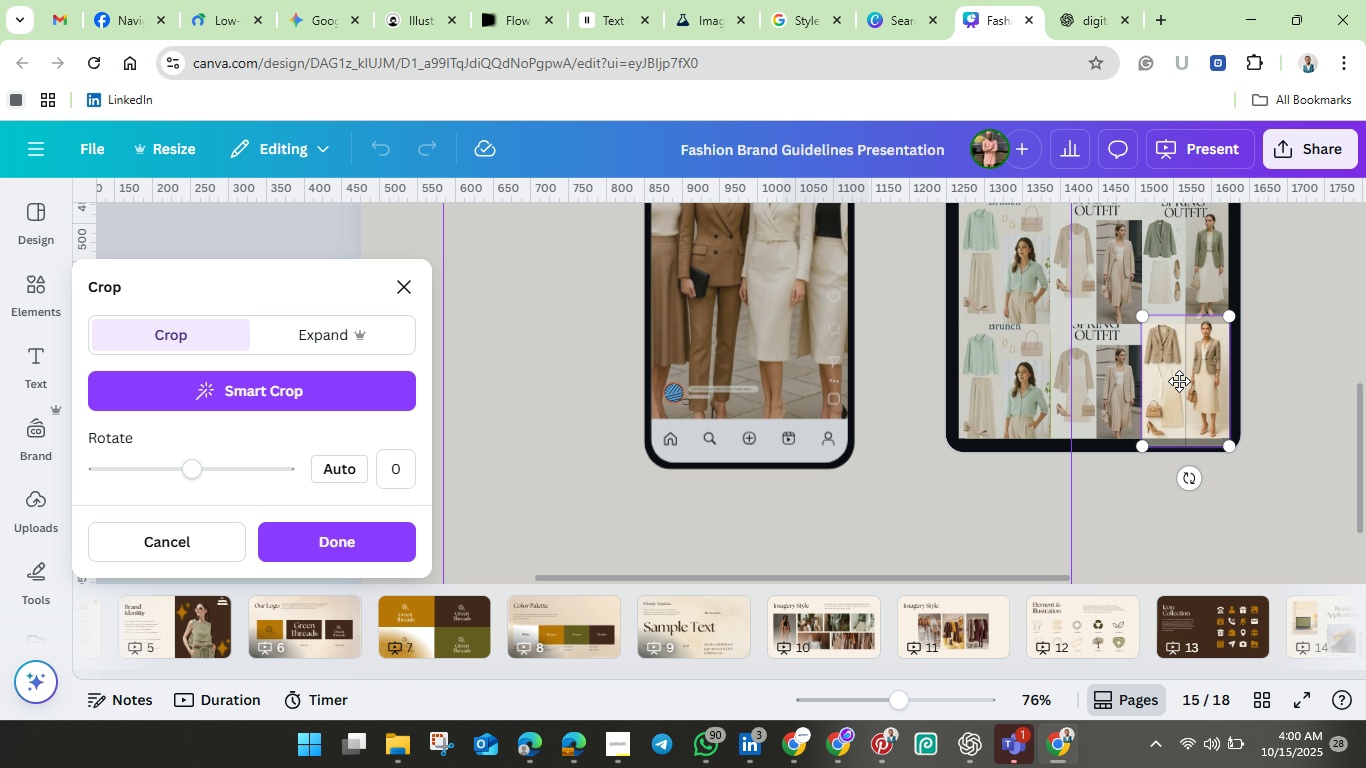 
left_click_drag(start_coordinate=[1179, 381], to_coordinate=[1182, 402])
 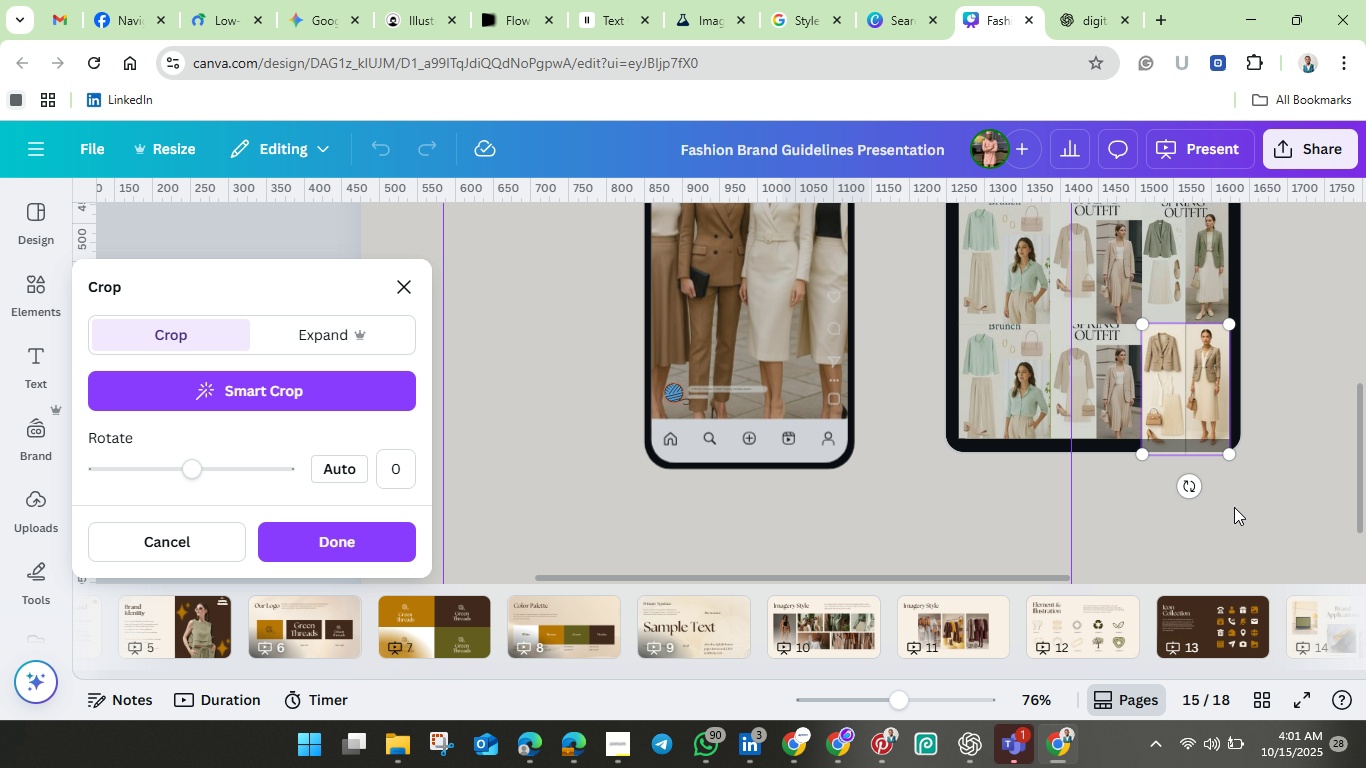 
left_click([1234, 507])
 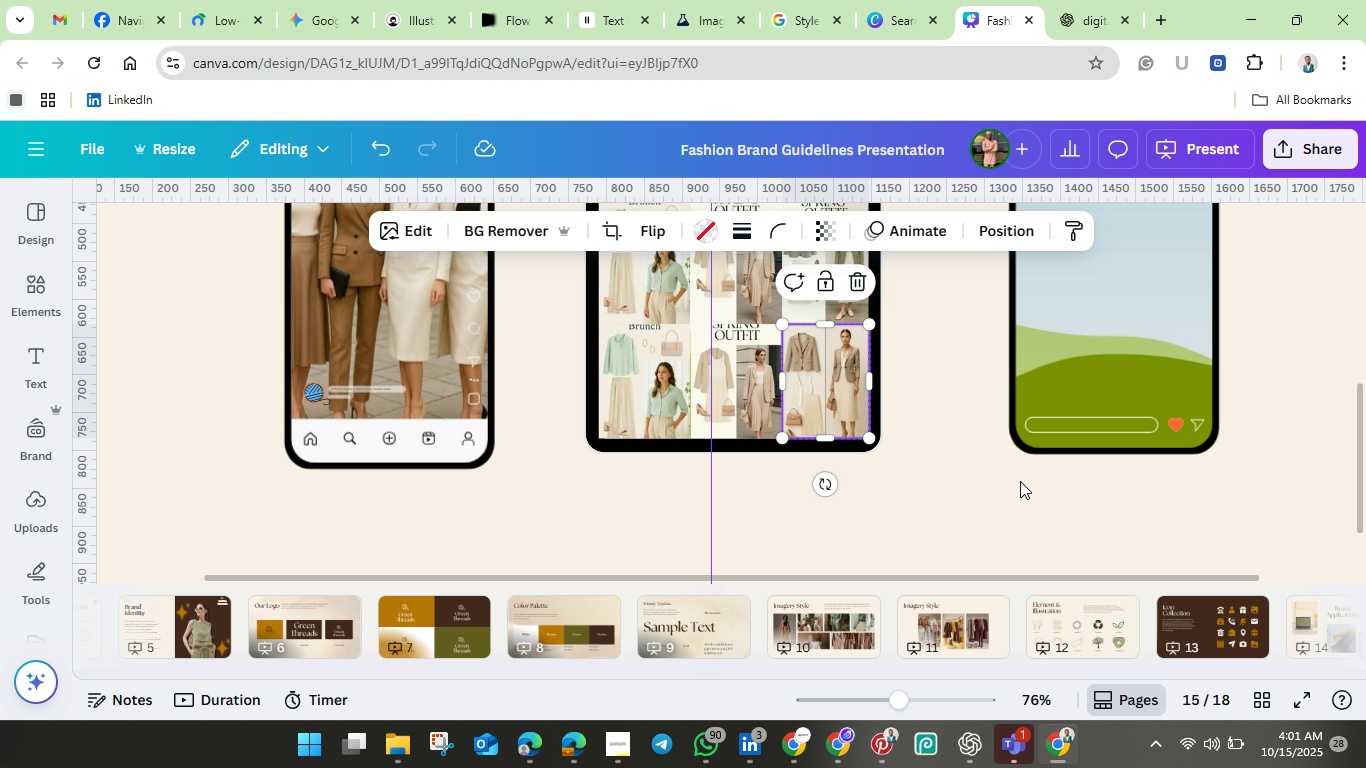 
left_click([1020, 481])
 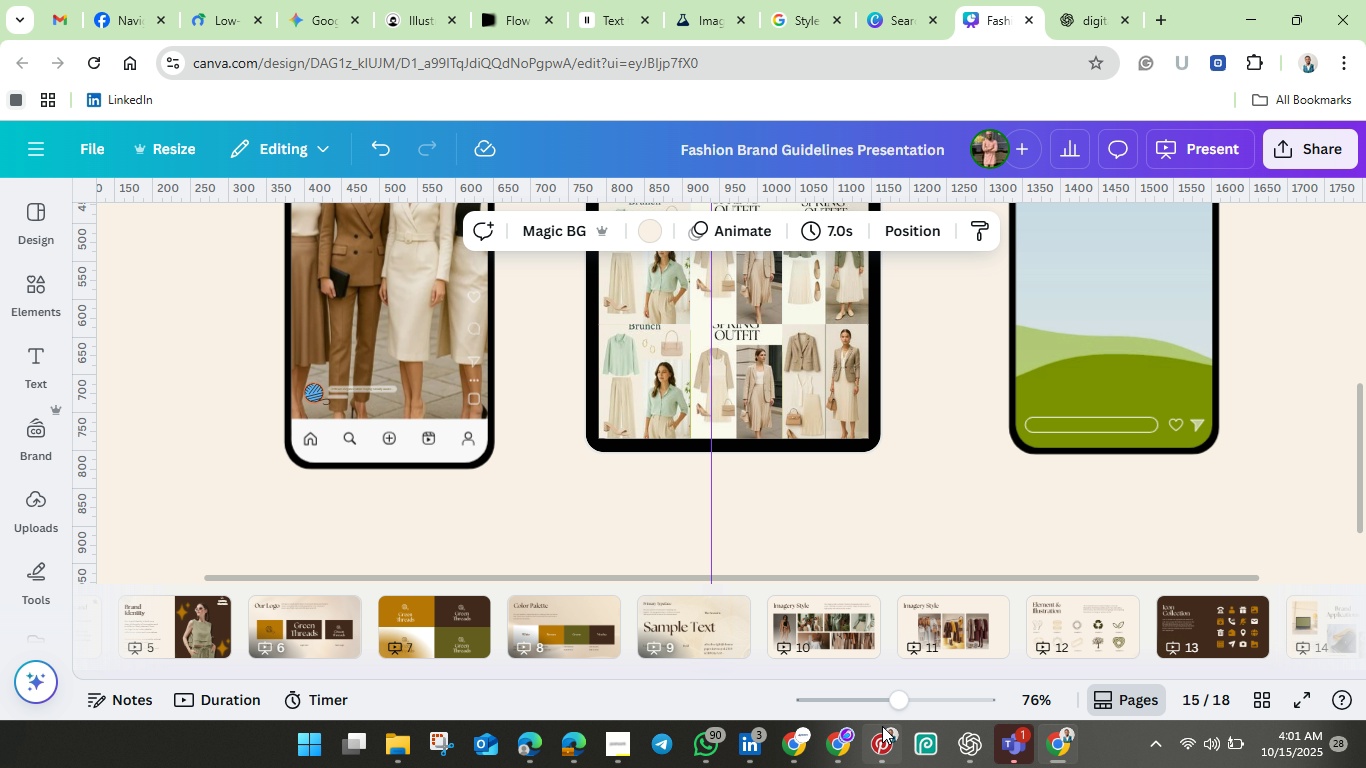 
left_click([878, 737])
 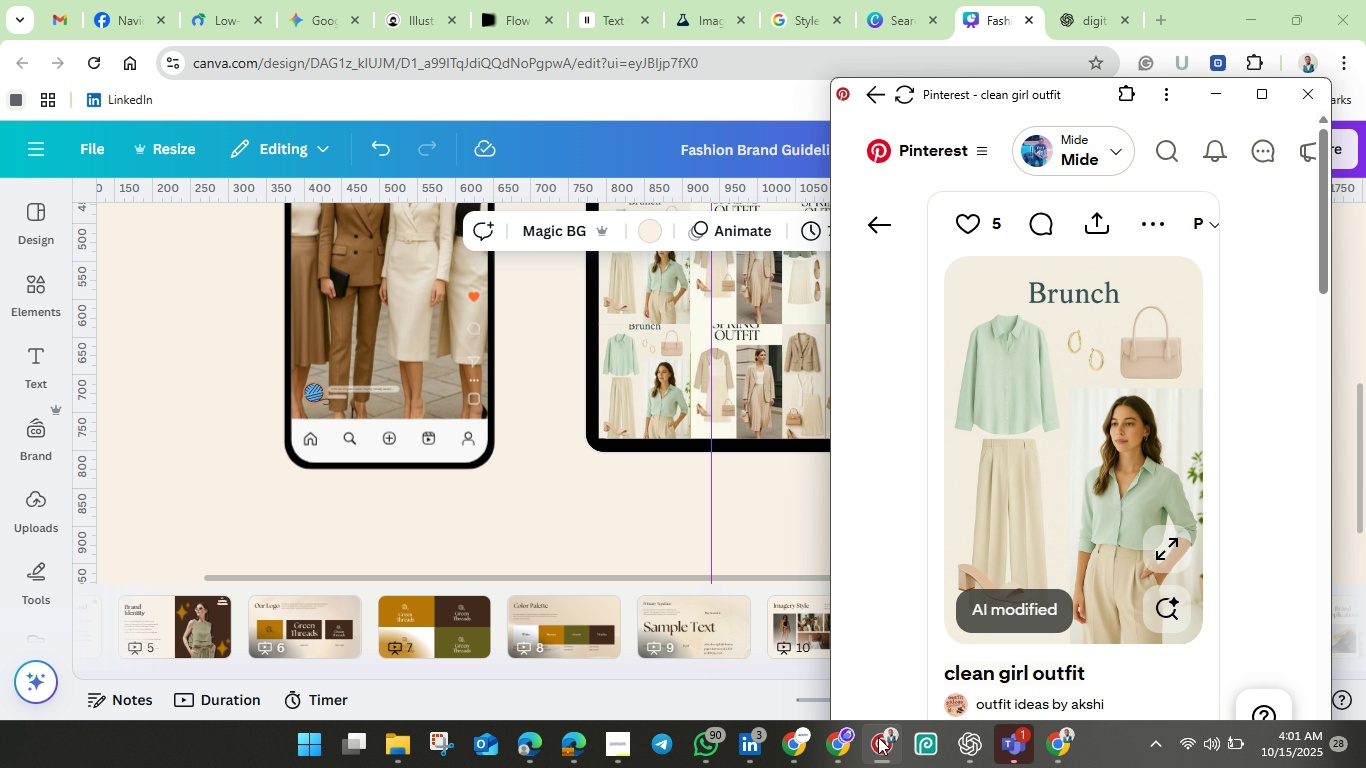 
scroll: coordinate [1045, 494], scroll_direction: down, amount: 15.0
 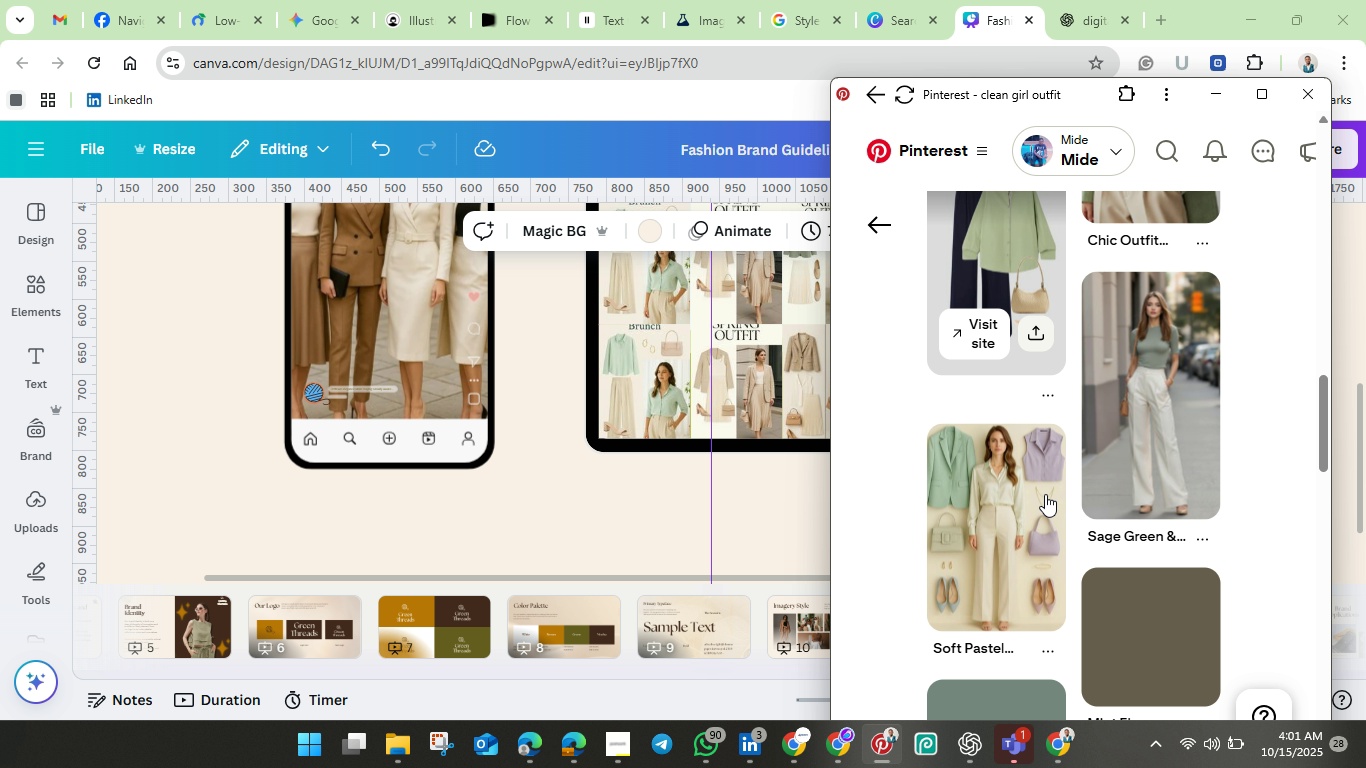 
scroll: coordinate [1096, 490], scroll_direction: down, amount: 10.0
 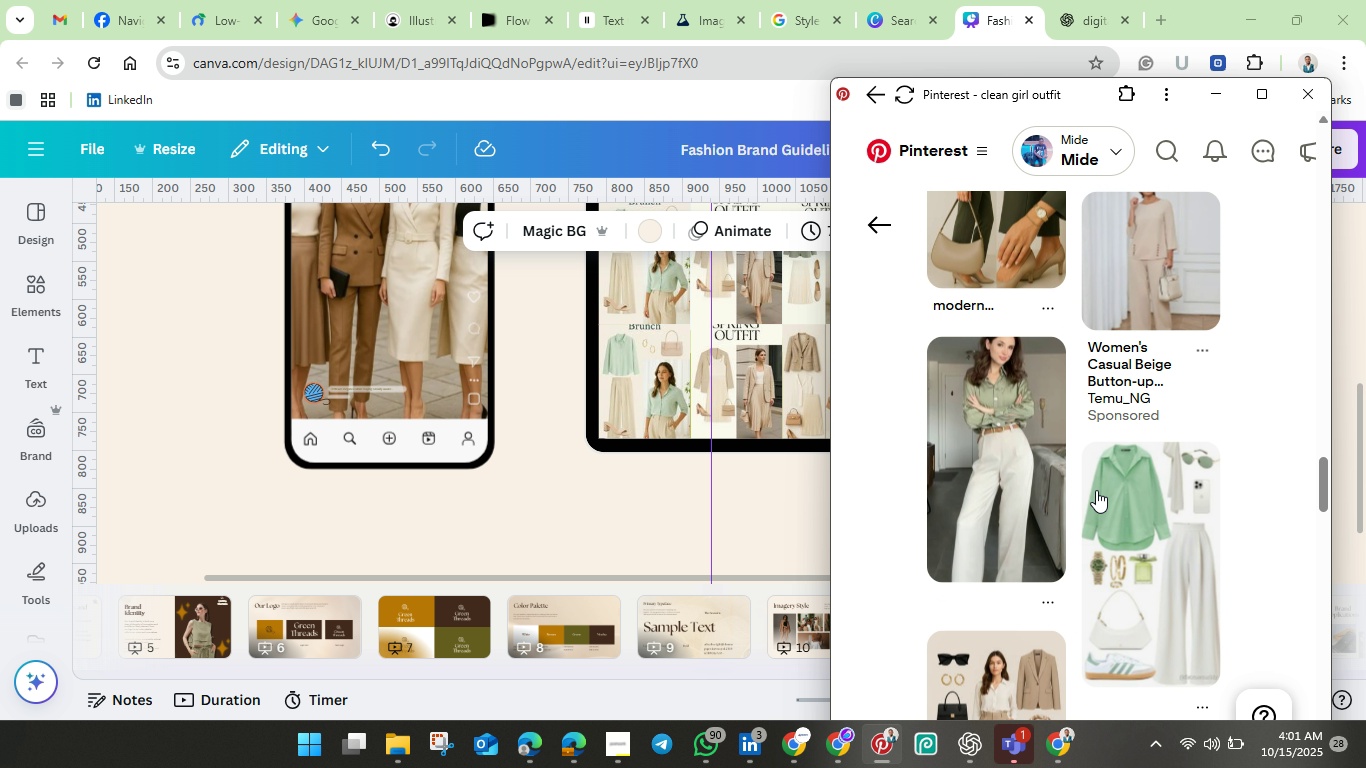 
scroll: coordinate [1096, 490], scroll_direction: up, amount: 2.0
 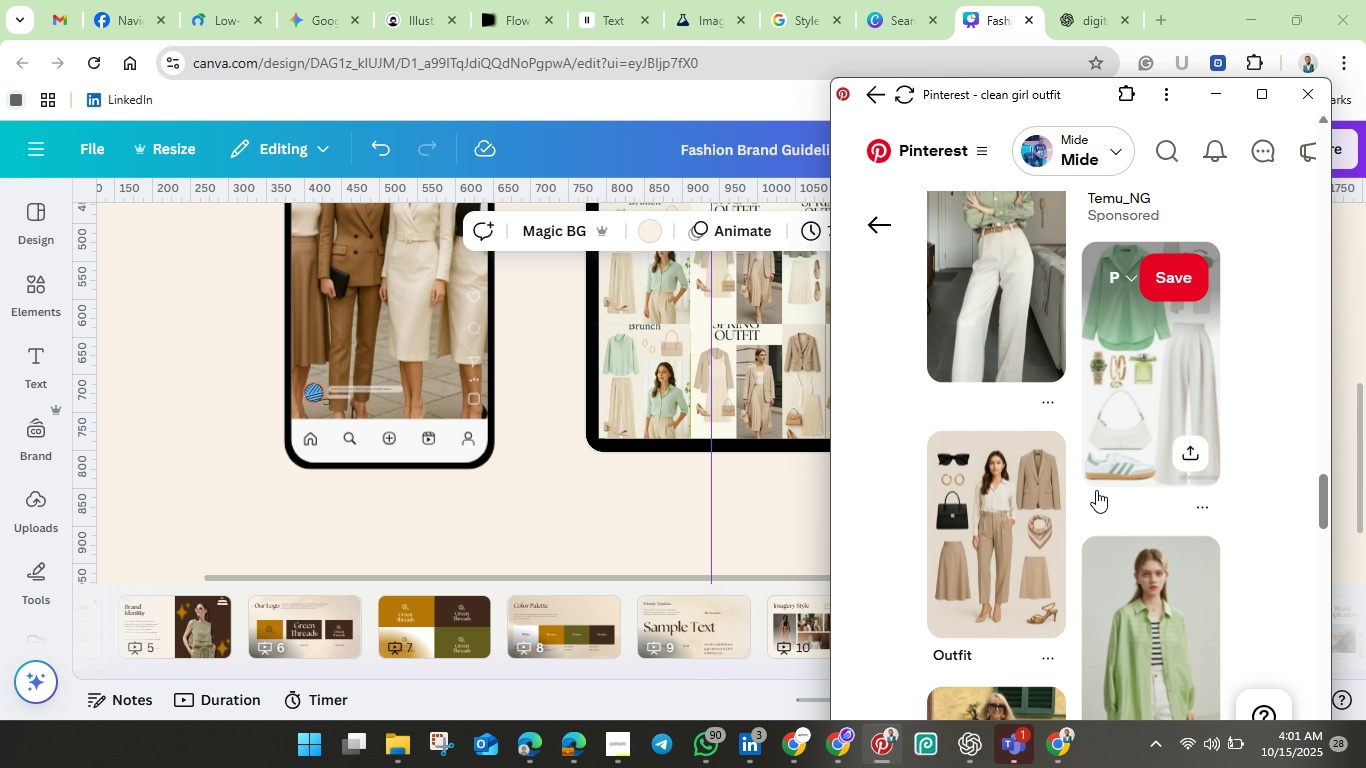 
scroll: coordinate [1096, 490], scroll_direction: down, amount: 1.0
 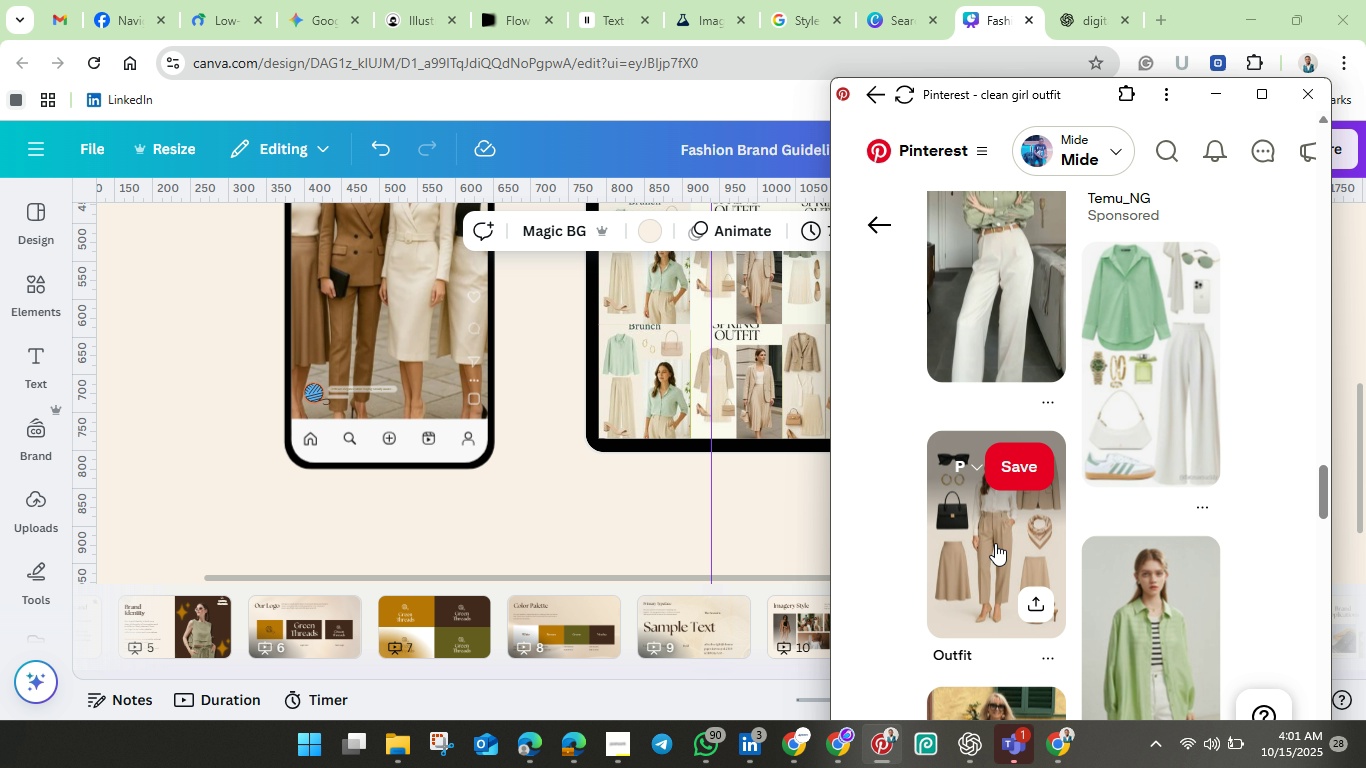 
left_click([995, 543])
 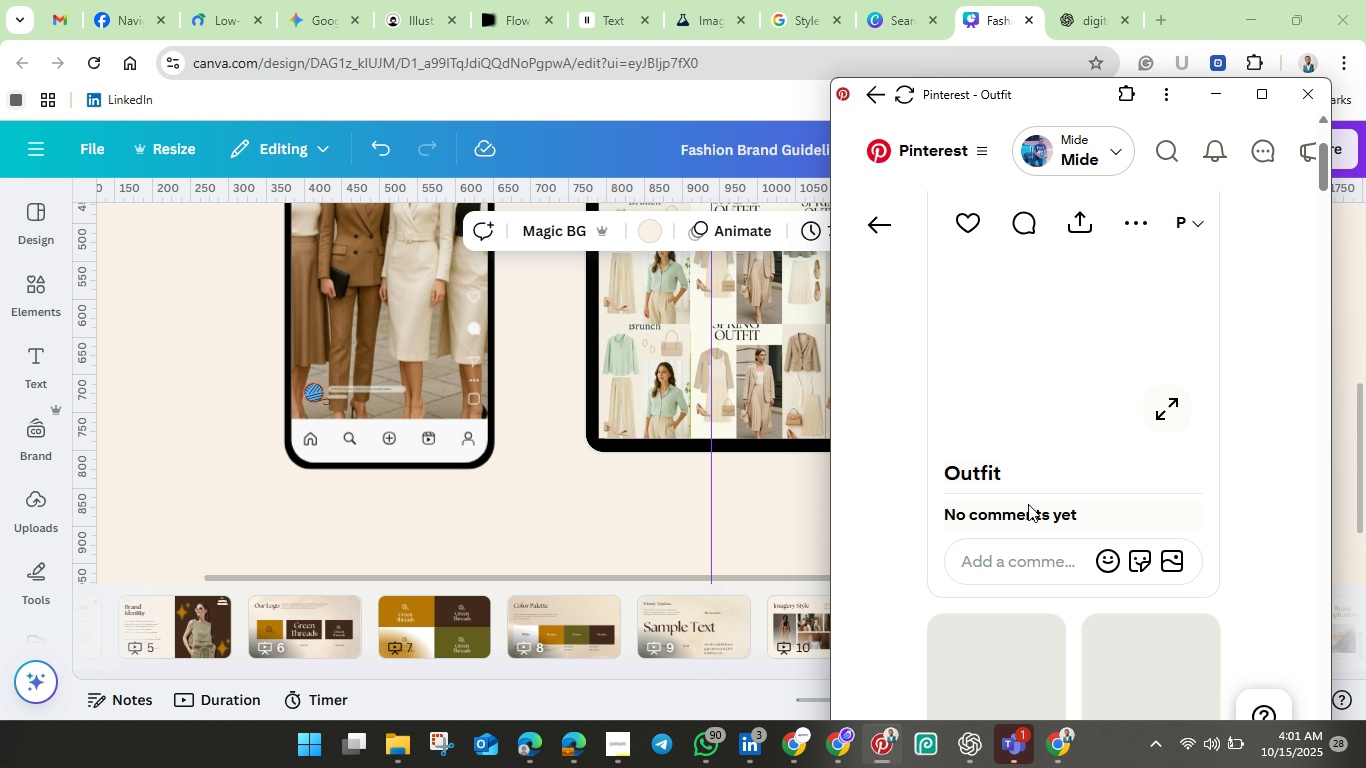 
scroll: coordinate [1032, 502], scroll_direction: down, amount: 8.0
 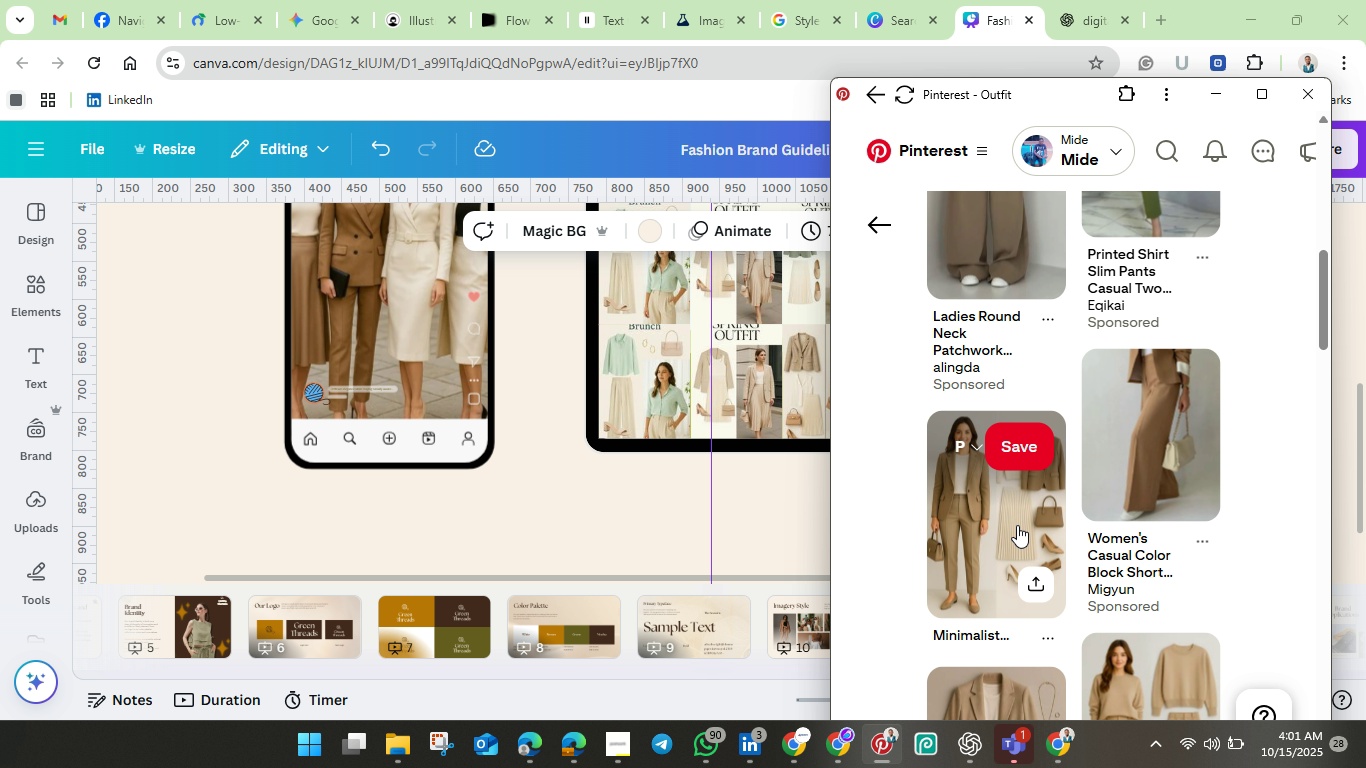 
left_click([1017, 525])
 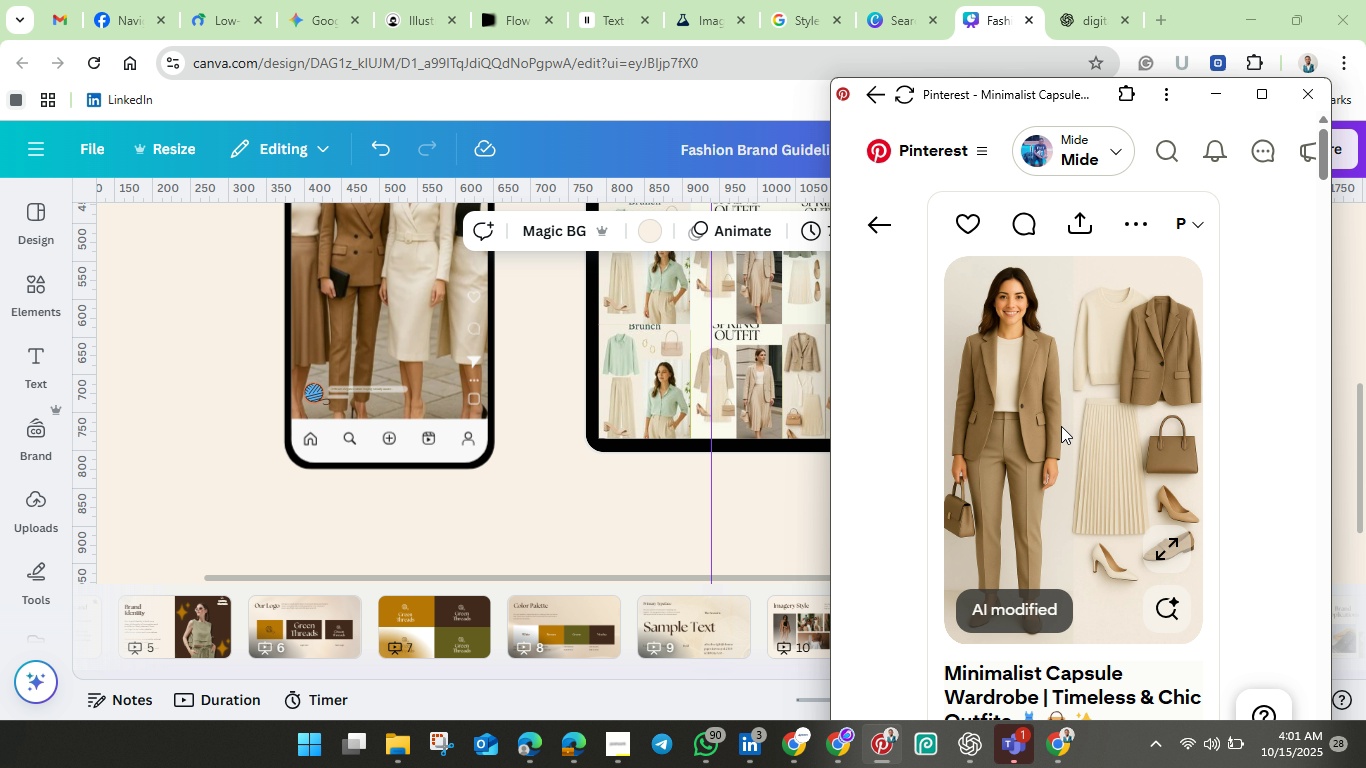 
left_click_drag(start_coordinate=[1080, 402], to_coordinate=[674, 403])
 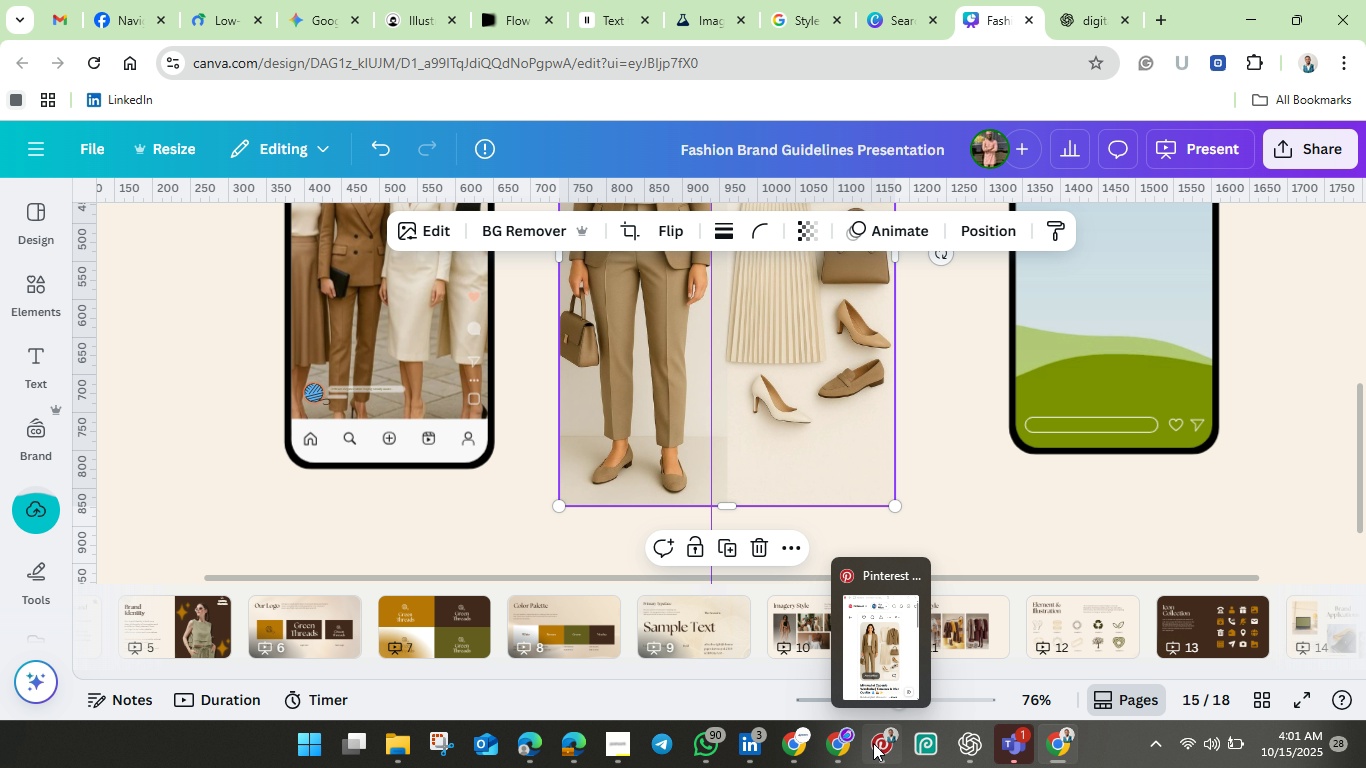 
left_click([873, 743])
 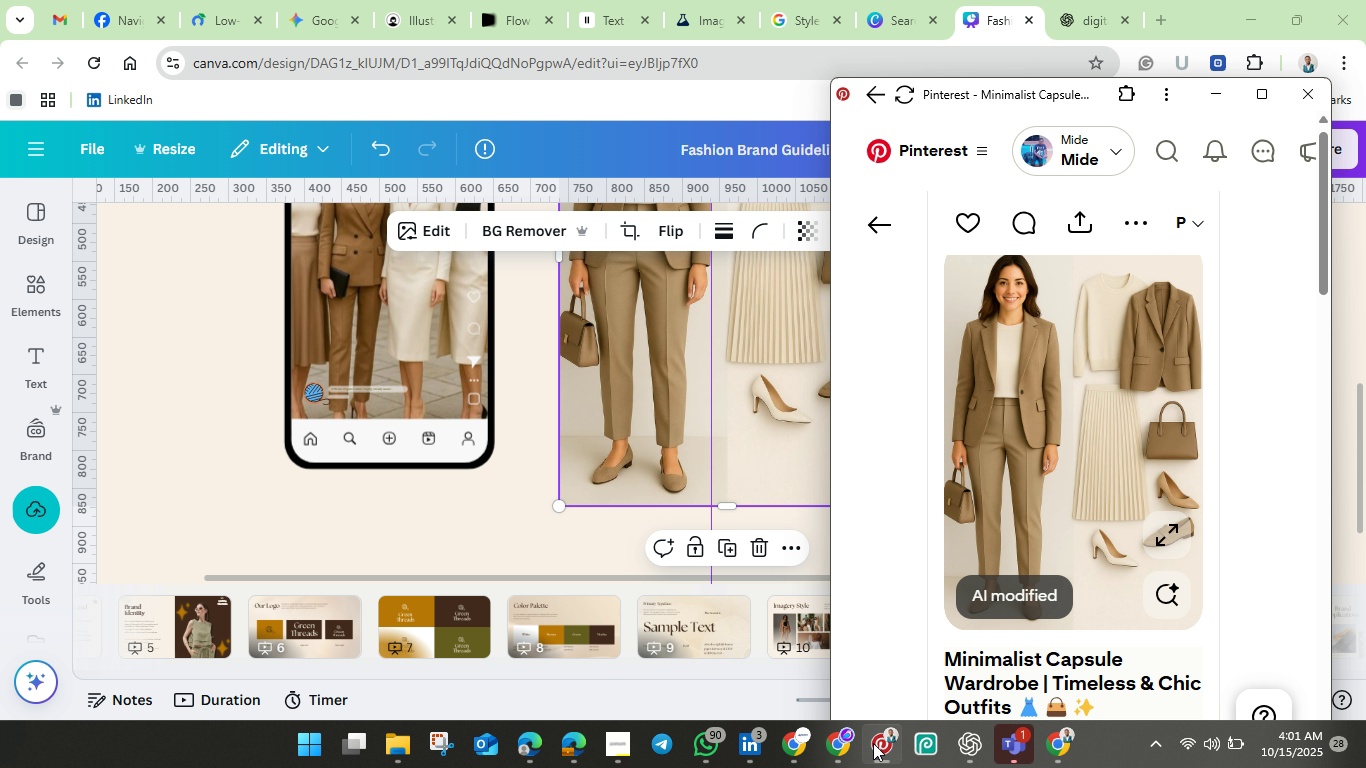 
scroll: coordinate [1057, 522], scroll_direction: down, amount: 5.0
 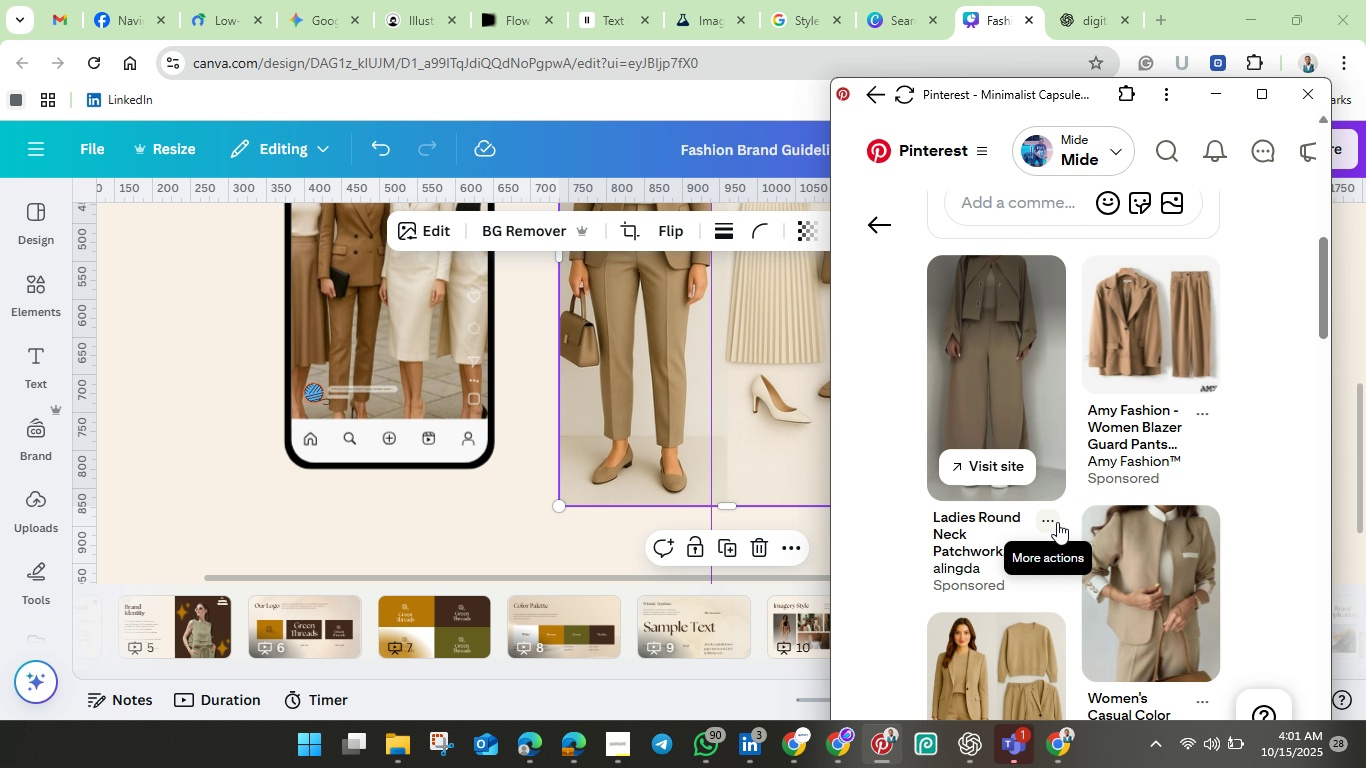 
mouse_move([1007, 438])
 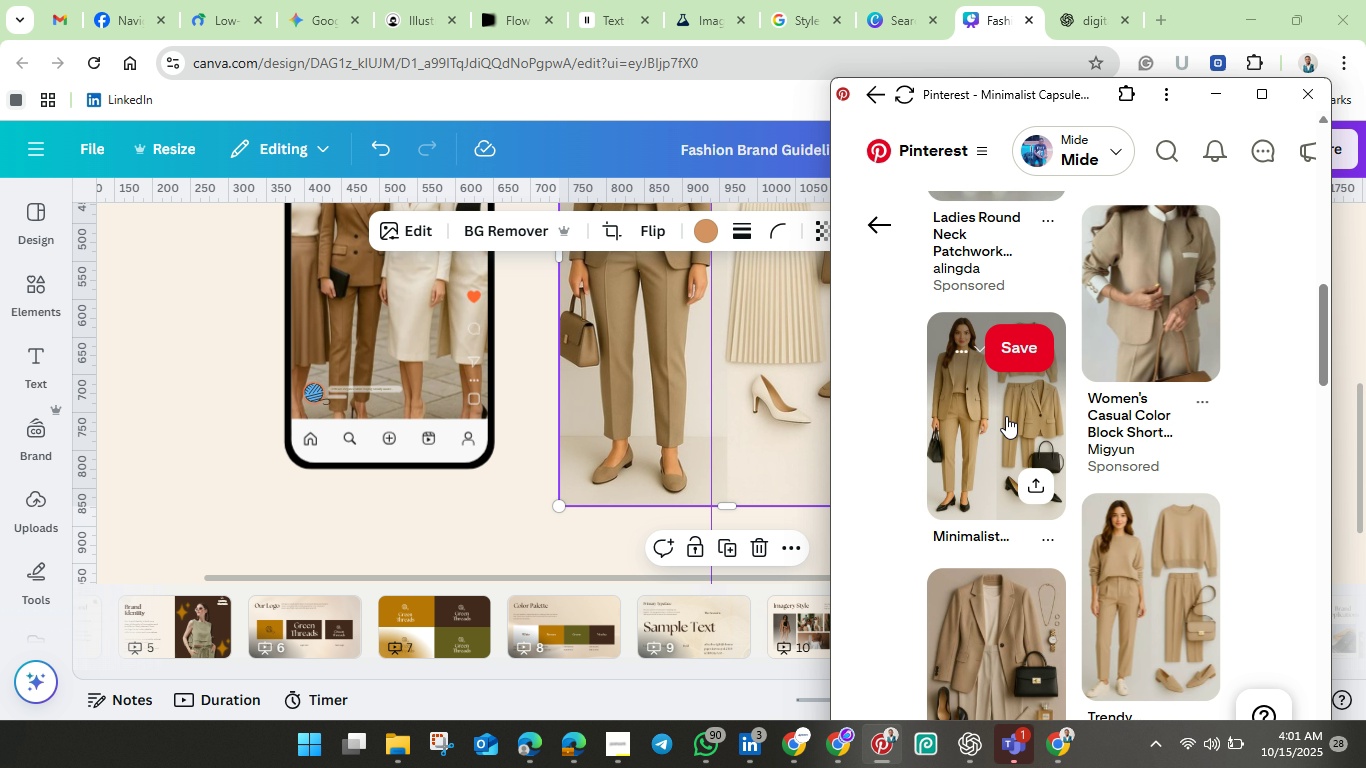 
scroll: coordinate [1013, 555], scroll_direction: down, amount: 3.0
 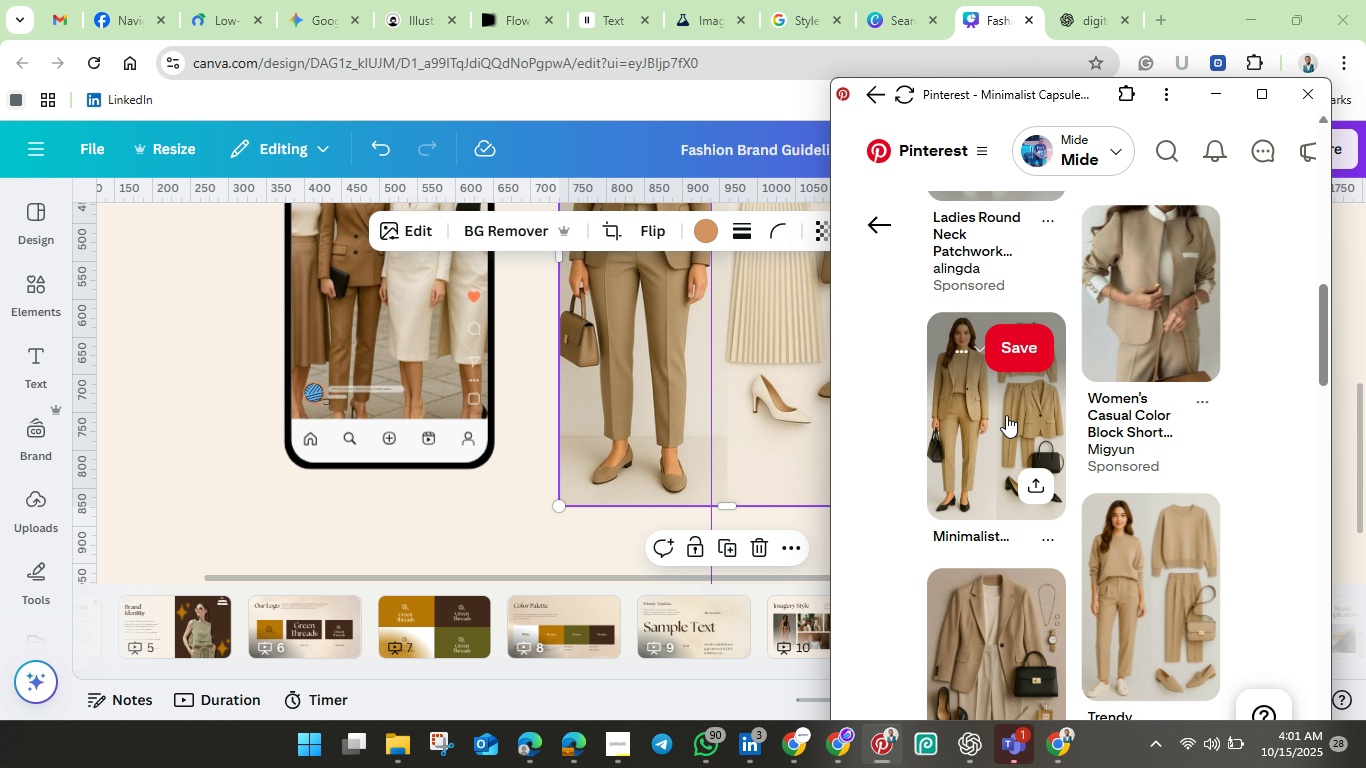 
left_click([1006, 415])
 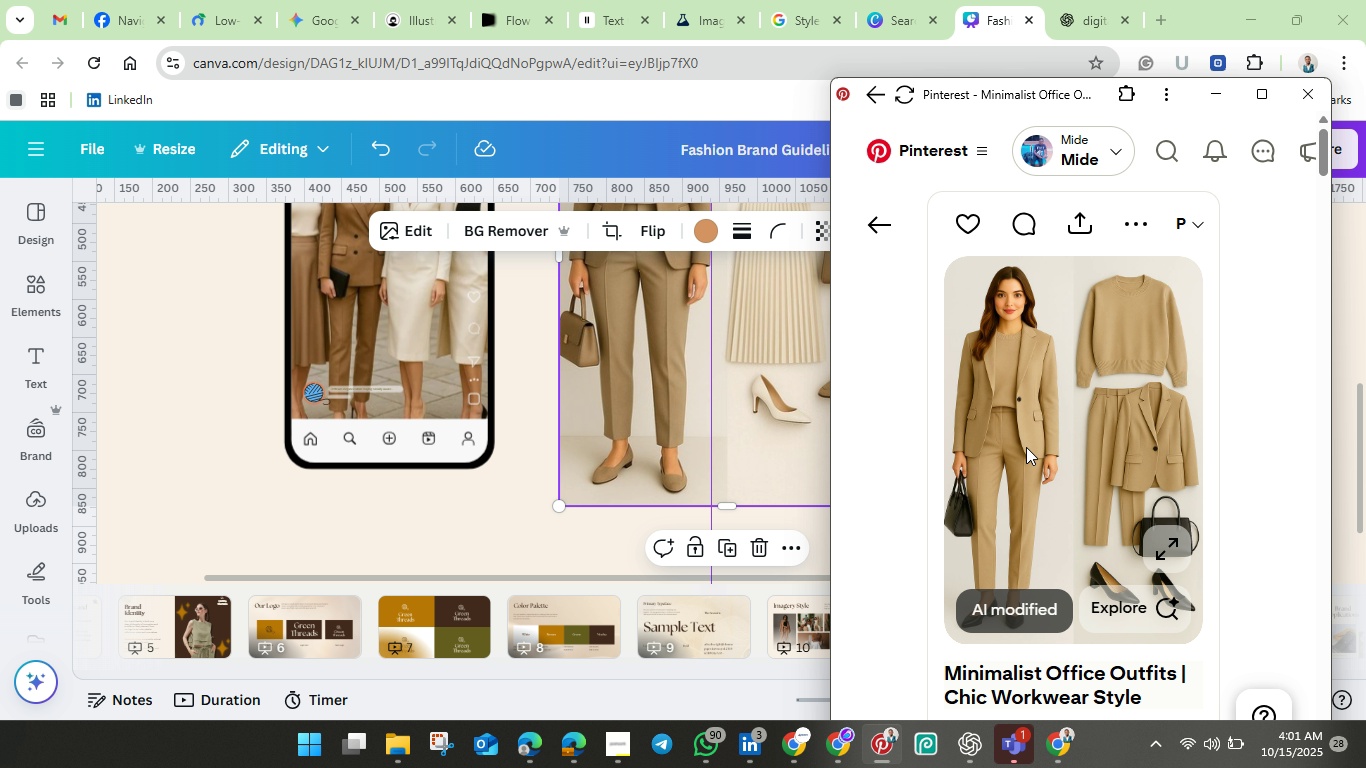 
left_click_drag(start_coordinate=[1078, 395], to_coordinate=[819, 394])
 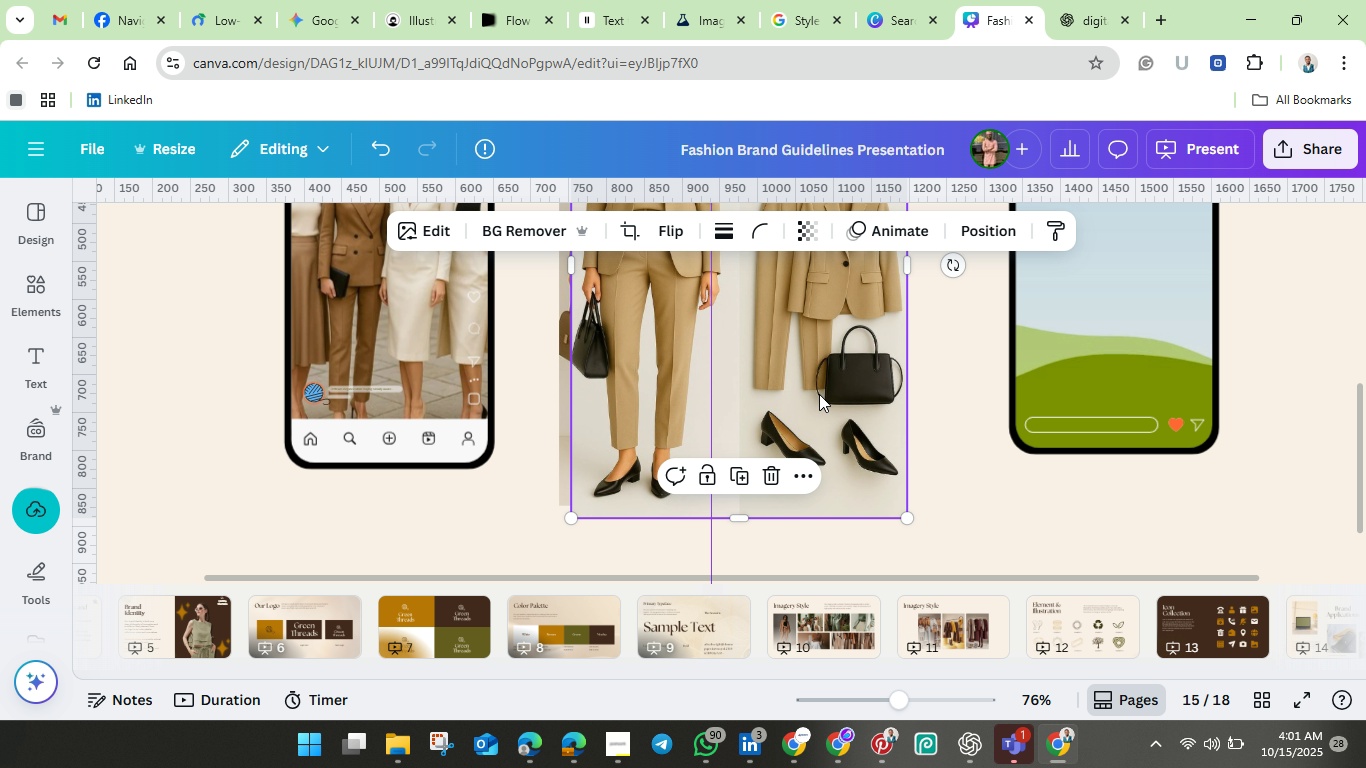 
wait(6.81)
 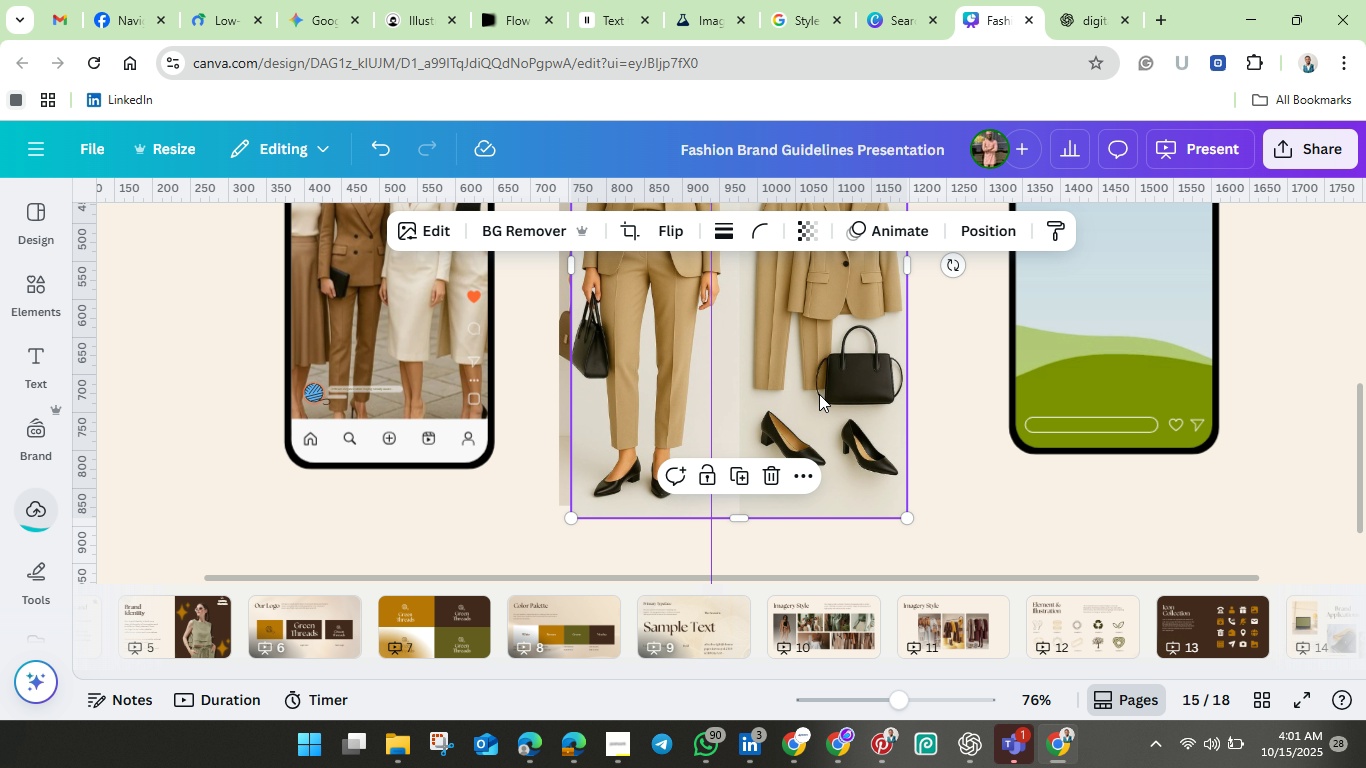 
scroll: coordinate [874, 447], scroll_direction: up, amount: 3.0
 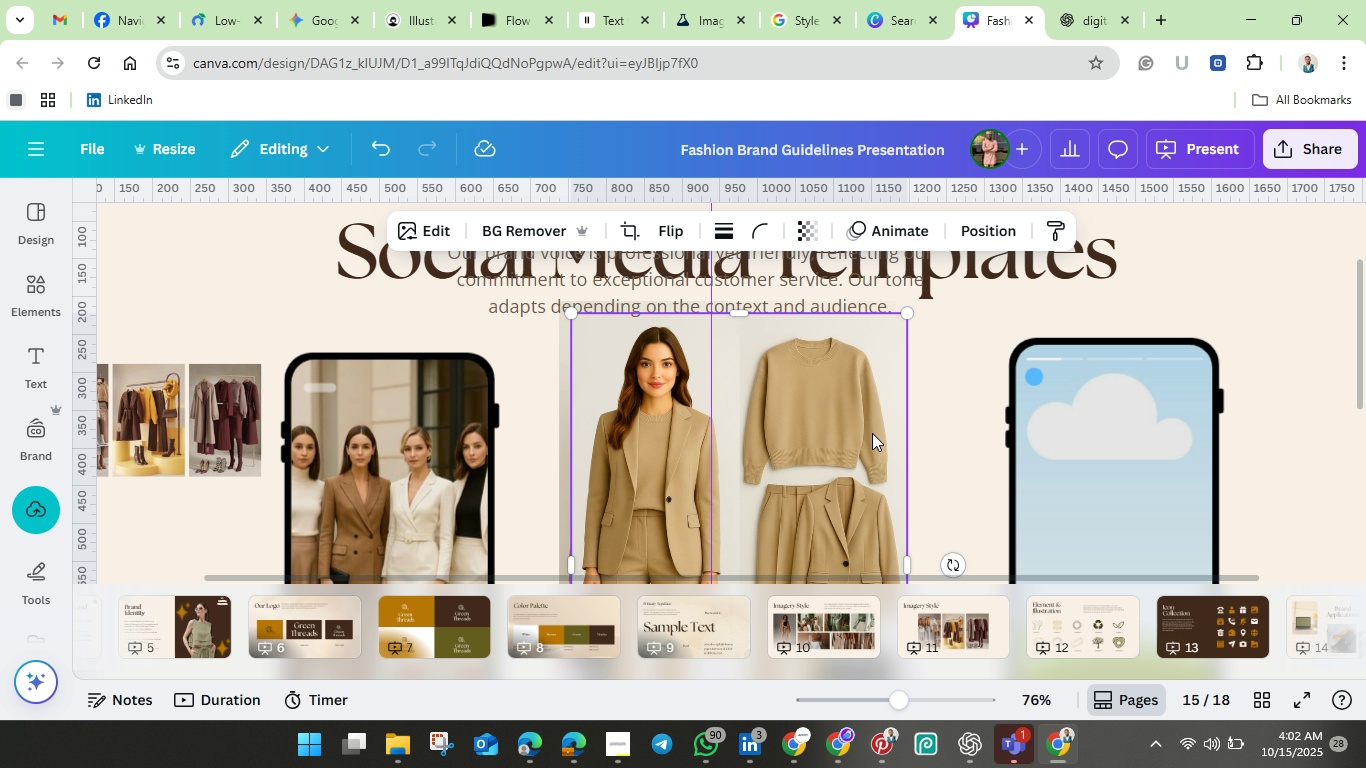 
scroll: coordinate [872, 433], scroll_direction: down, amount: 2.0
 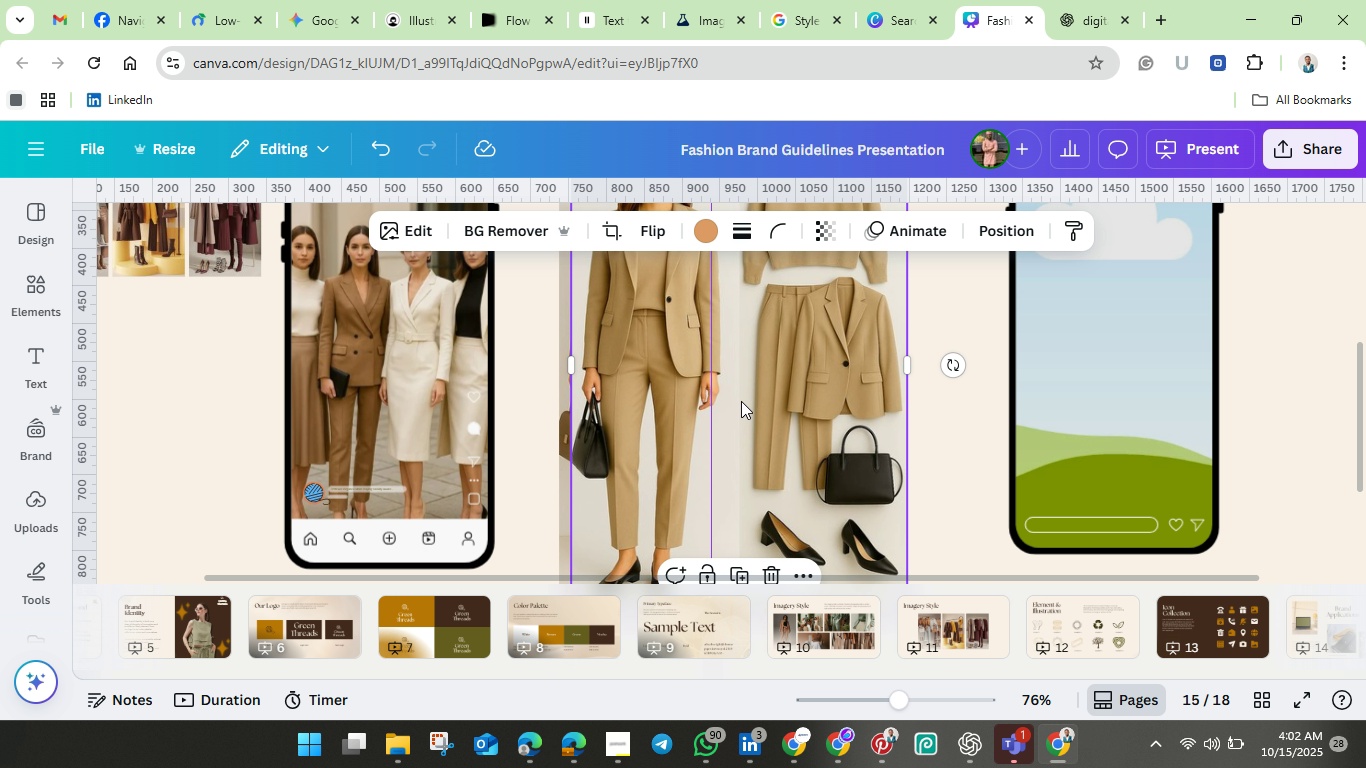 
left_click_drag(start_coordinate=[747, 401], to_coordinate=[941, 462])
 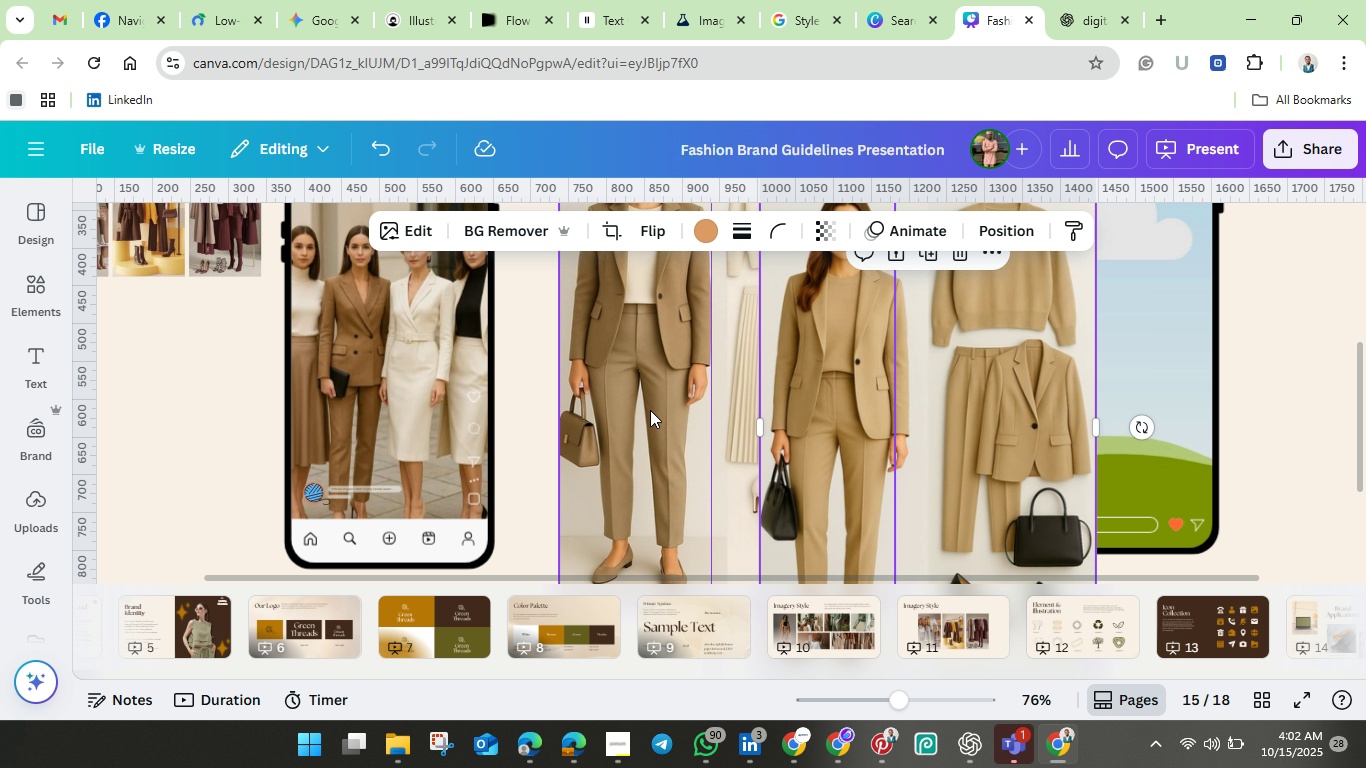 
left_click_drag(start_coordinate=[650, 409], to_coordinate=[658, 526])
 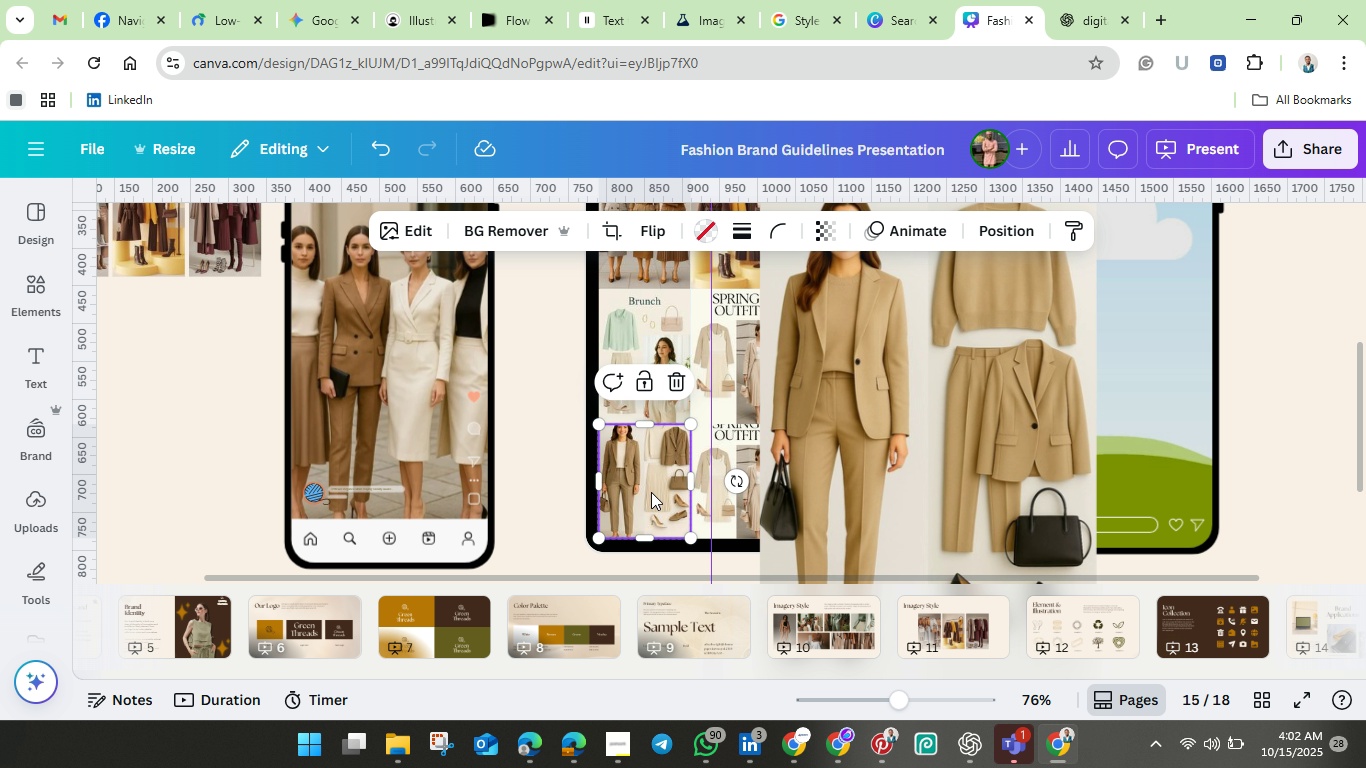 
double_click([651, 492])
 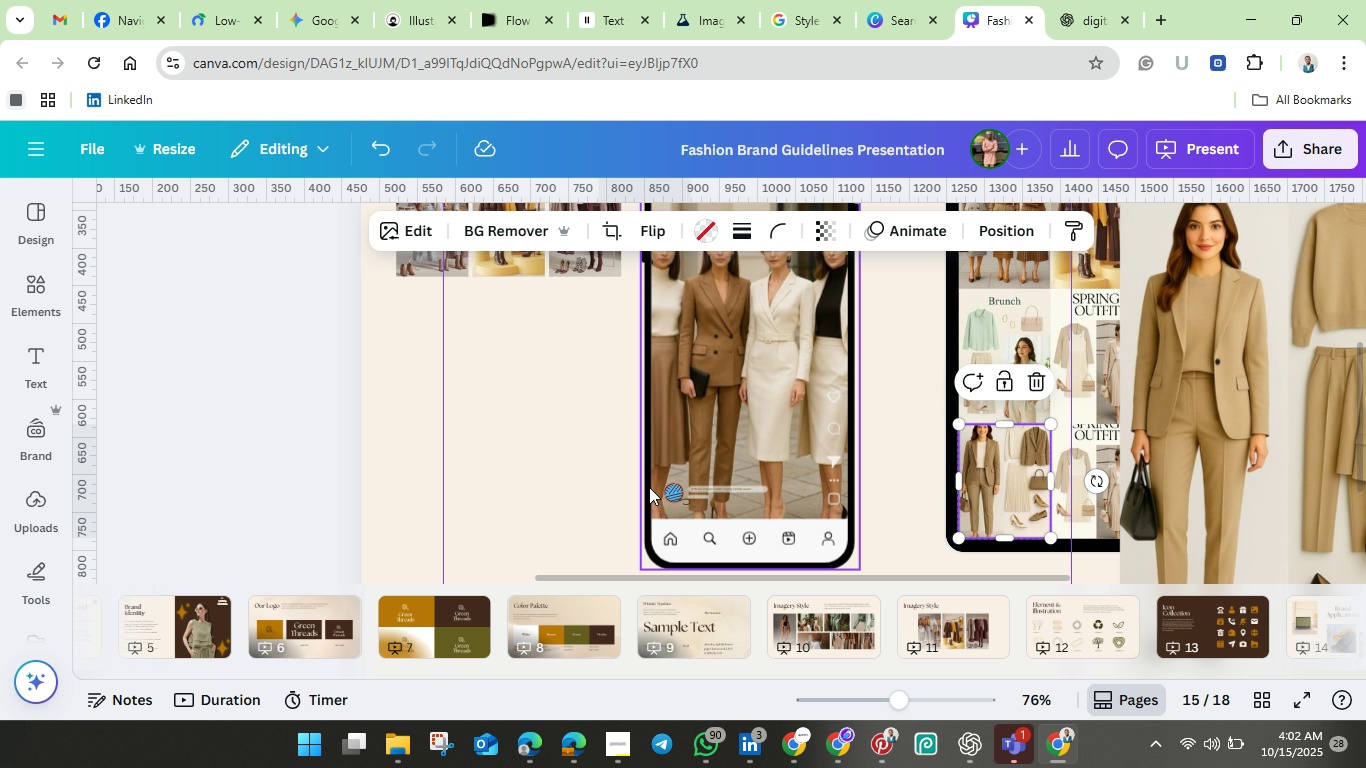 
left_click([649, 487])
 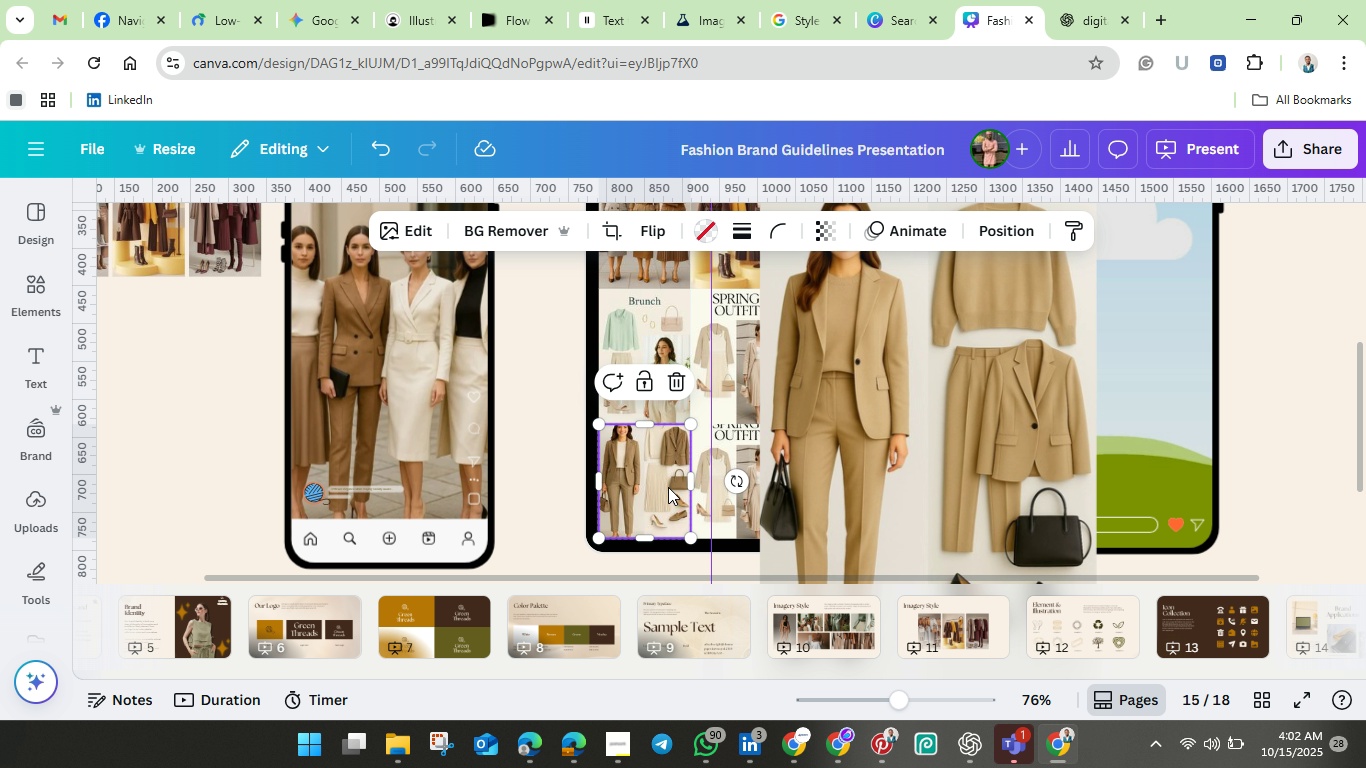 
double_click([668, 487])
 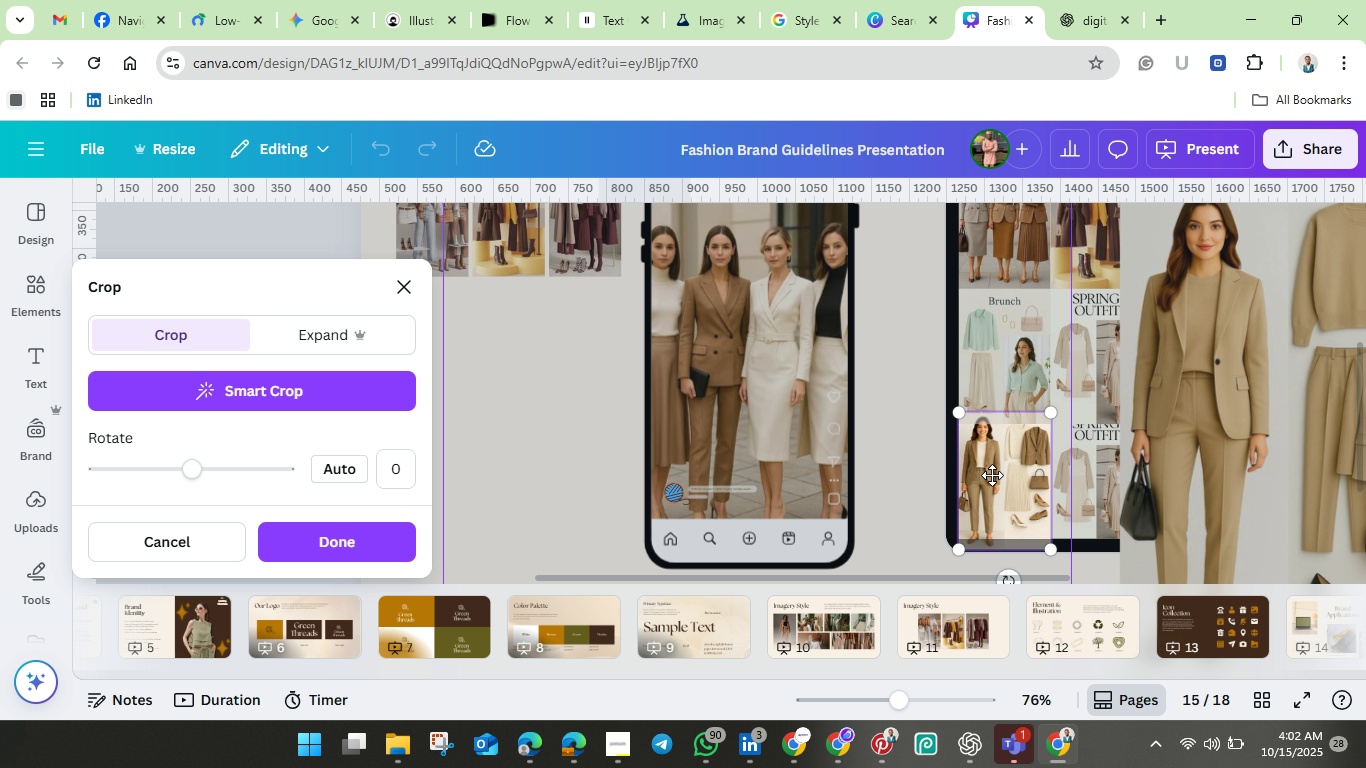 
left_click_drag(start_coordinate=[1002, 474], to_coordinate=[1005, 497])
 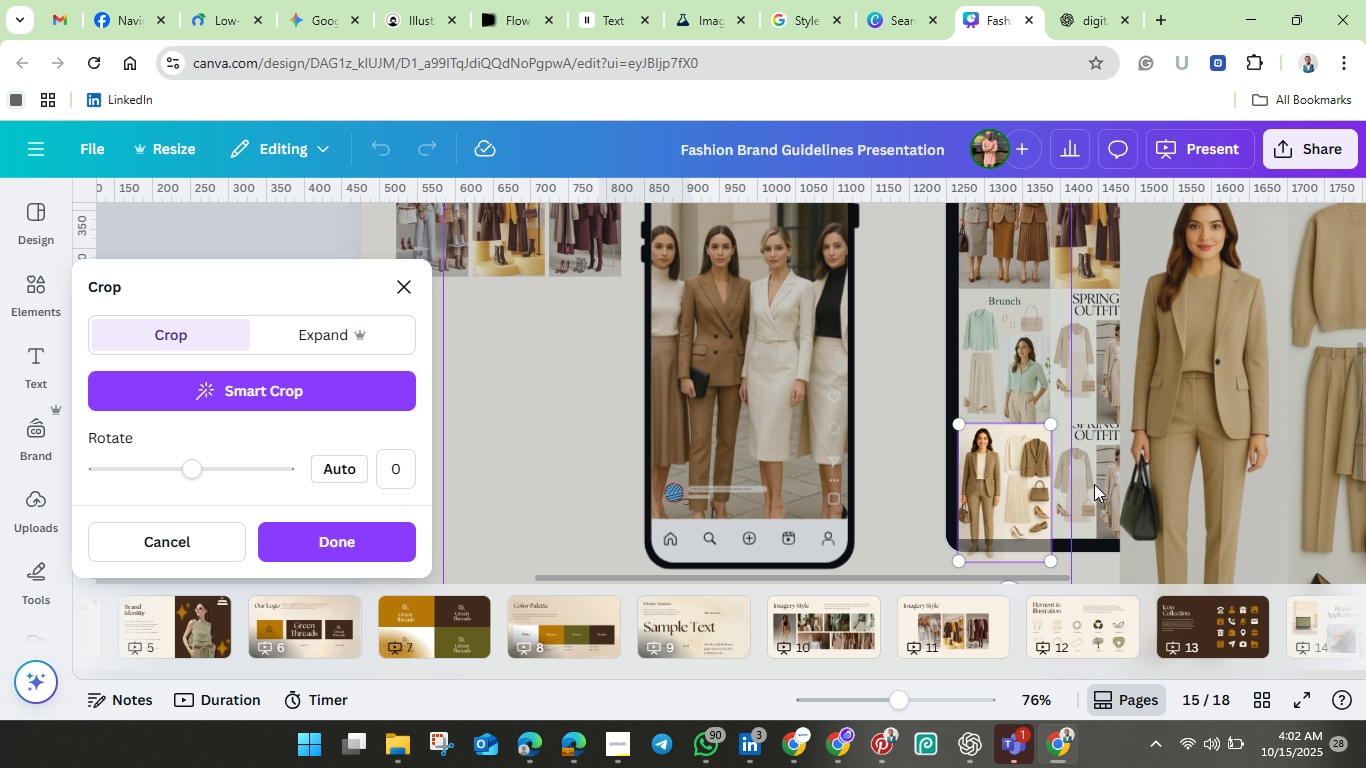 
left_click([1094, 484])
 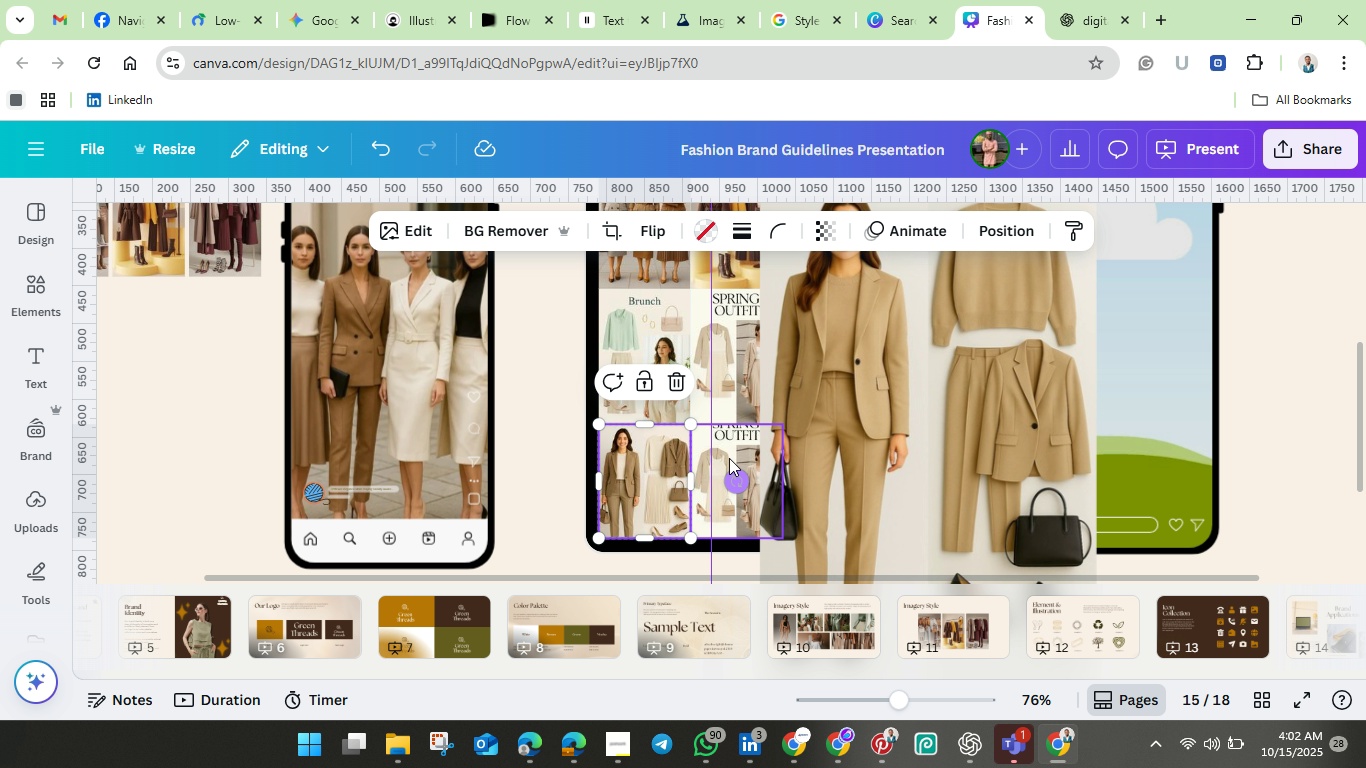 
left_click([730, 454])
 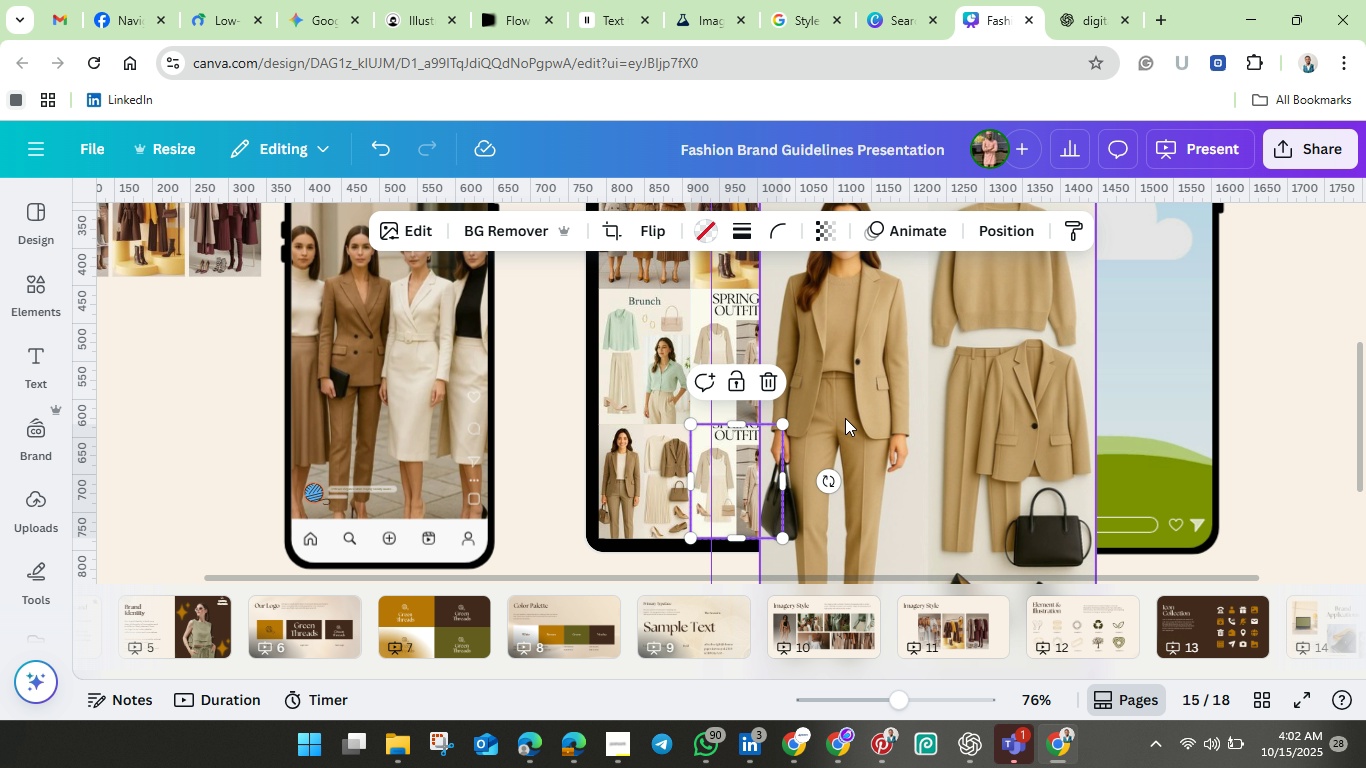 
left_click([845, 418])
 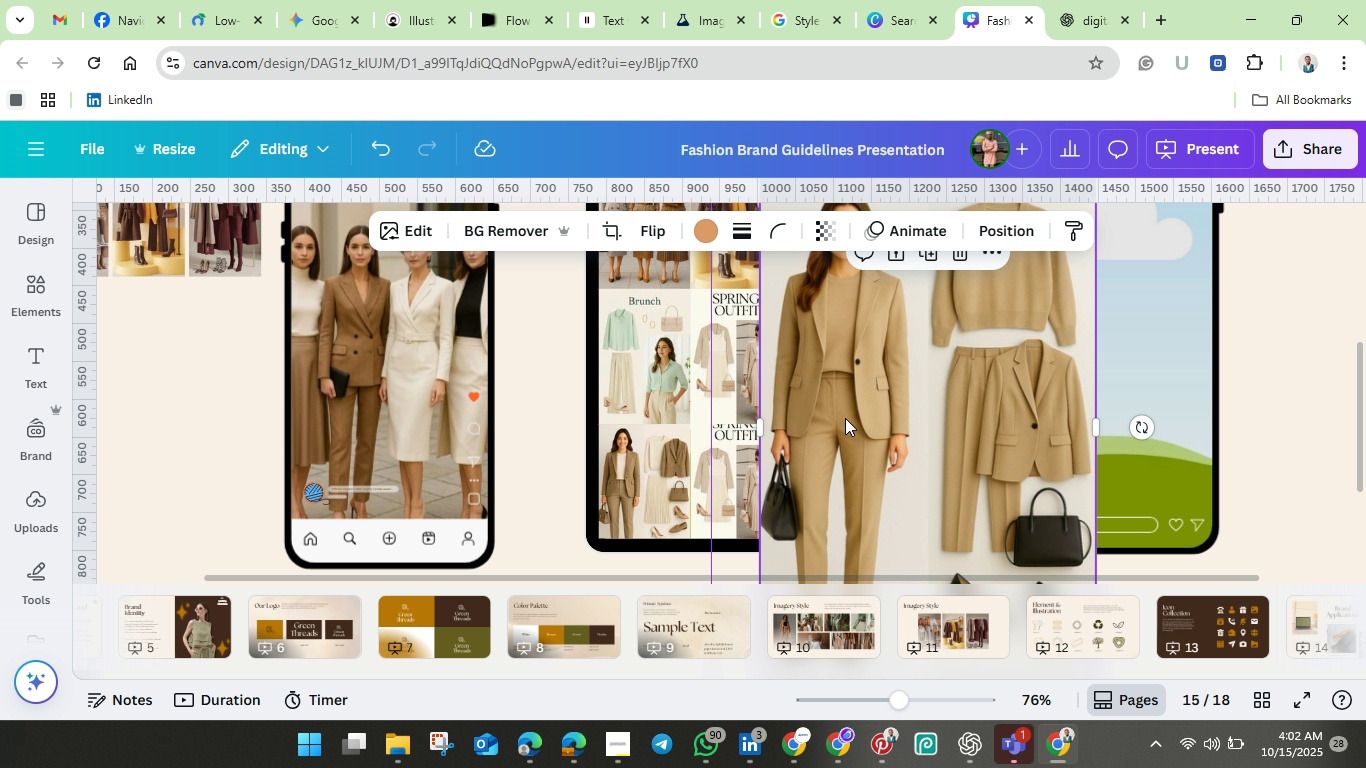 
left_click_drag(start_coordinate=[845, 418], to_coordinate=[741, 450])
 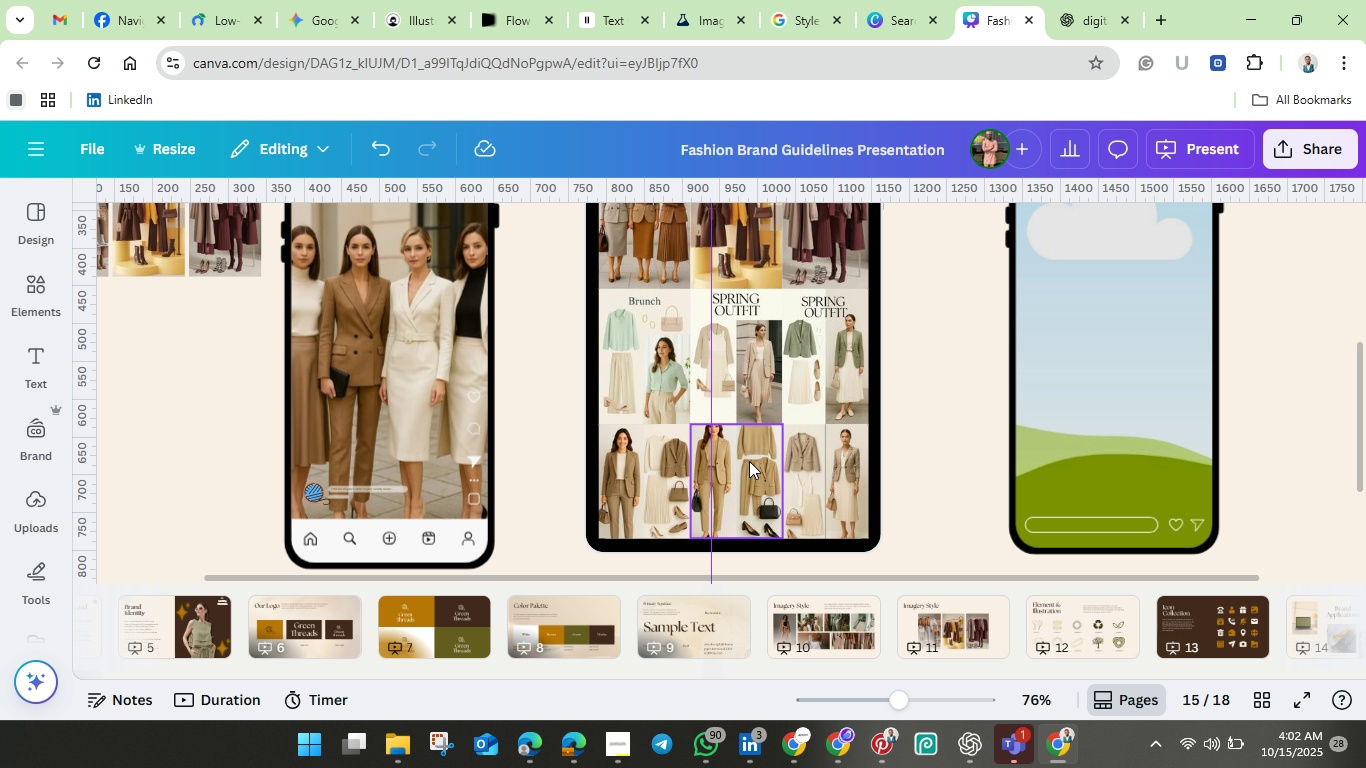 
double_click([749, 461])
 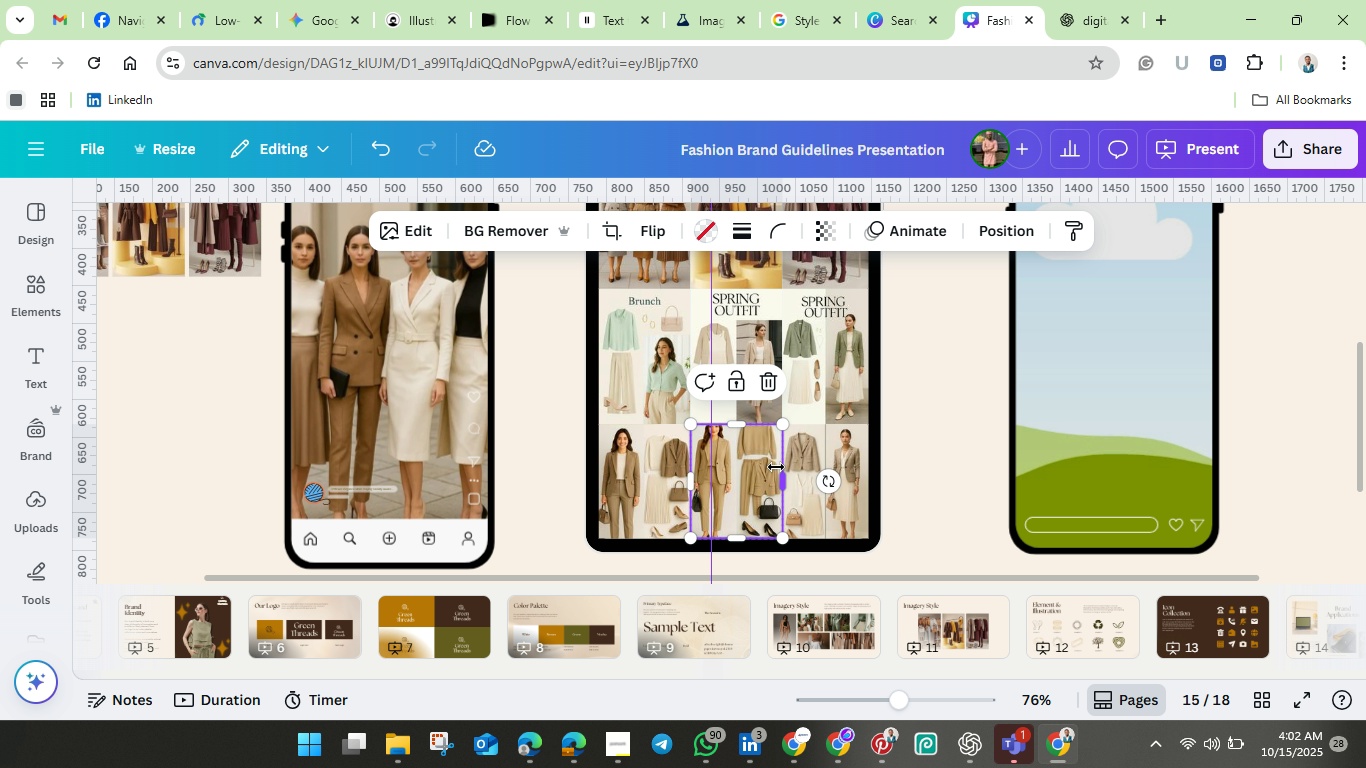 
double_click([765, 465])
 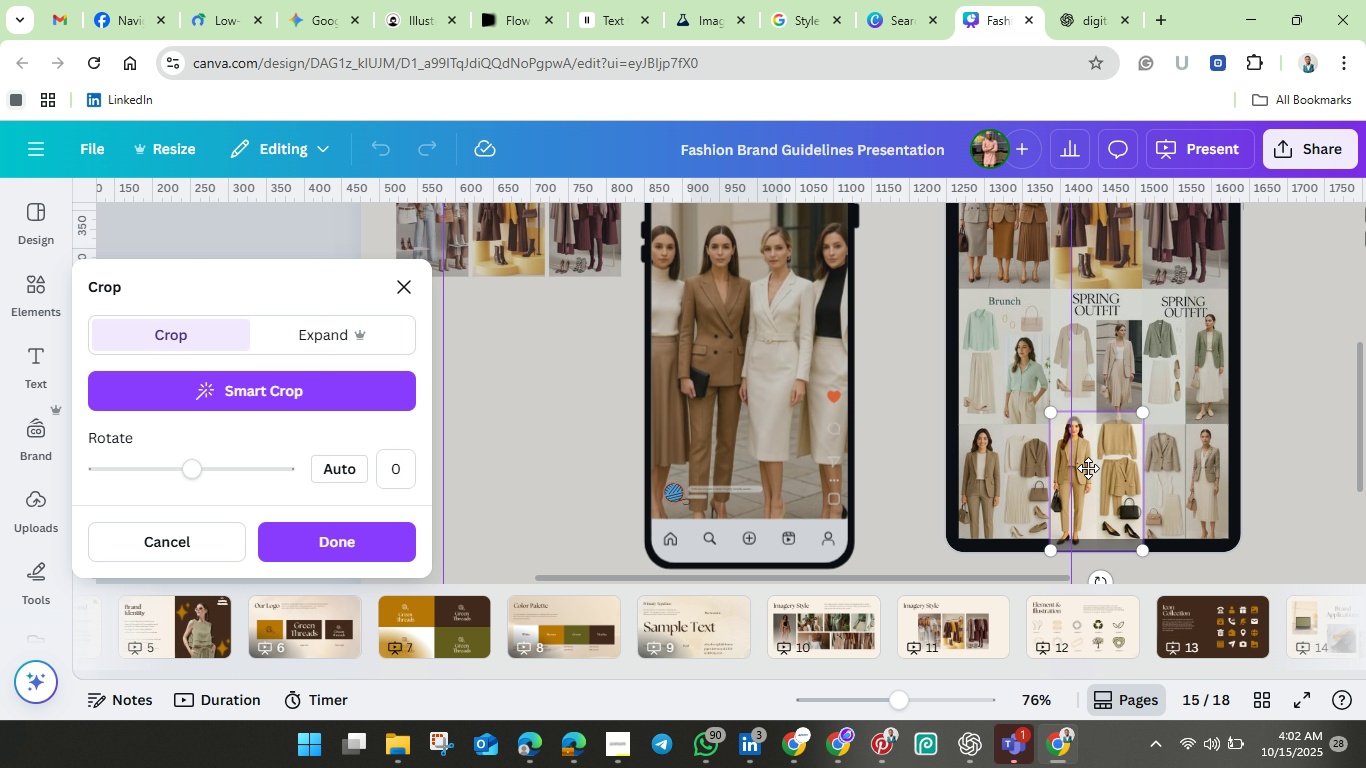 
left_click_drag(start_coordinate=[1101, 468], to_coordinate=[1110, 495])
 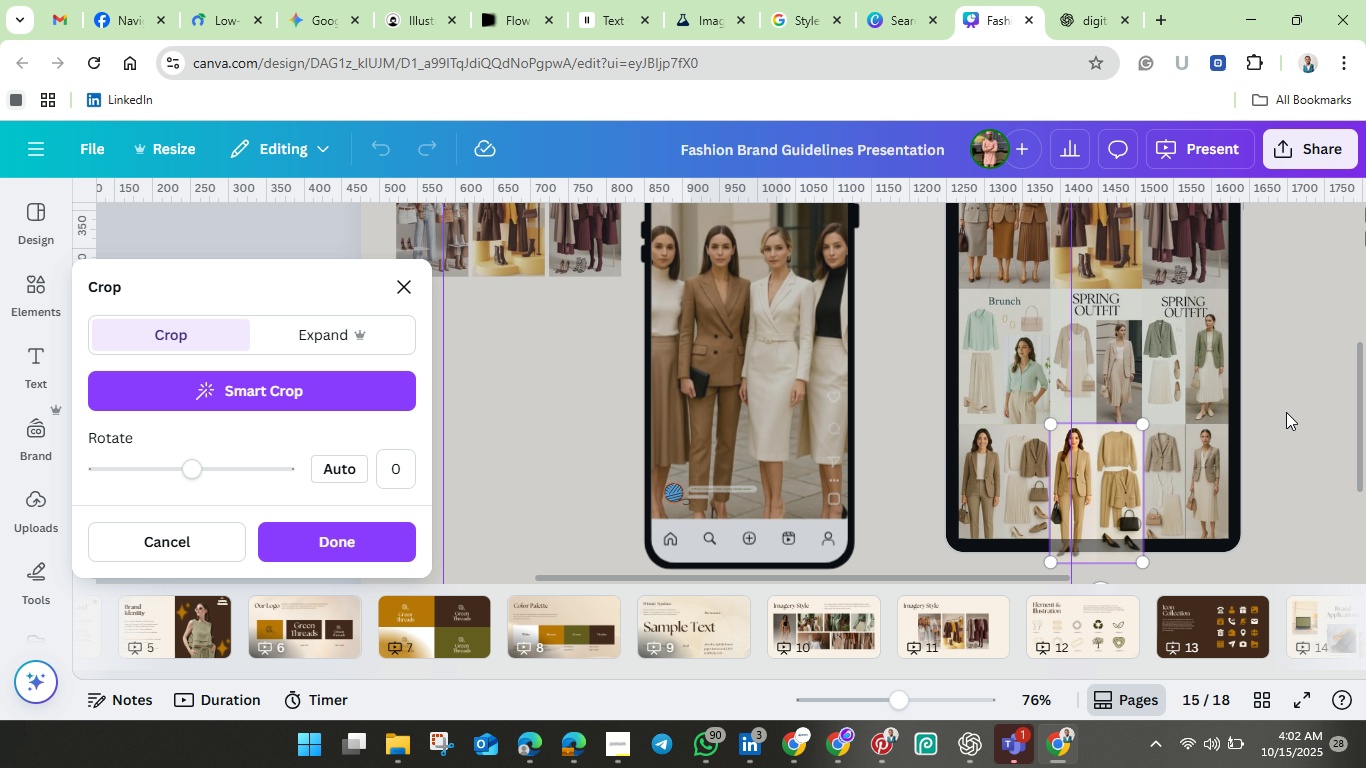 
left_click([1286, 412])
 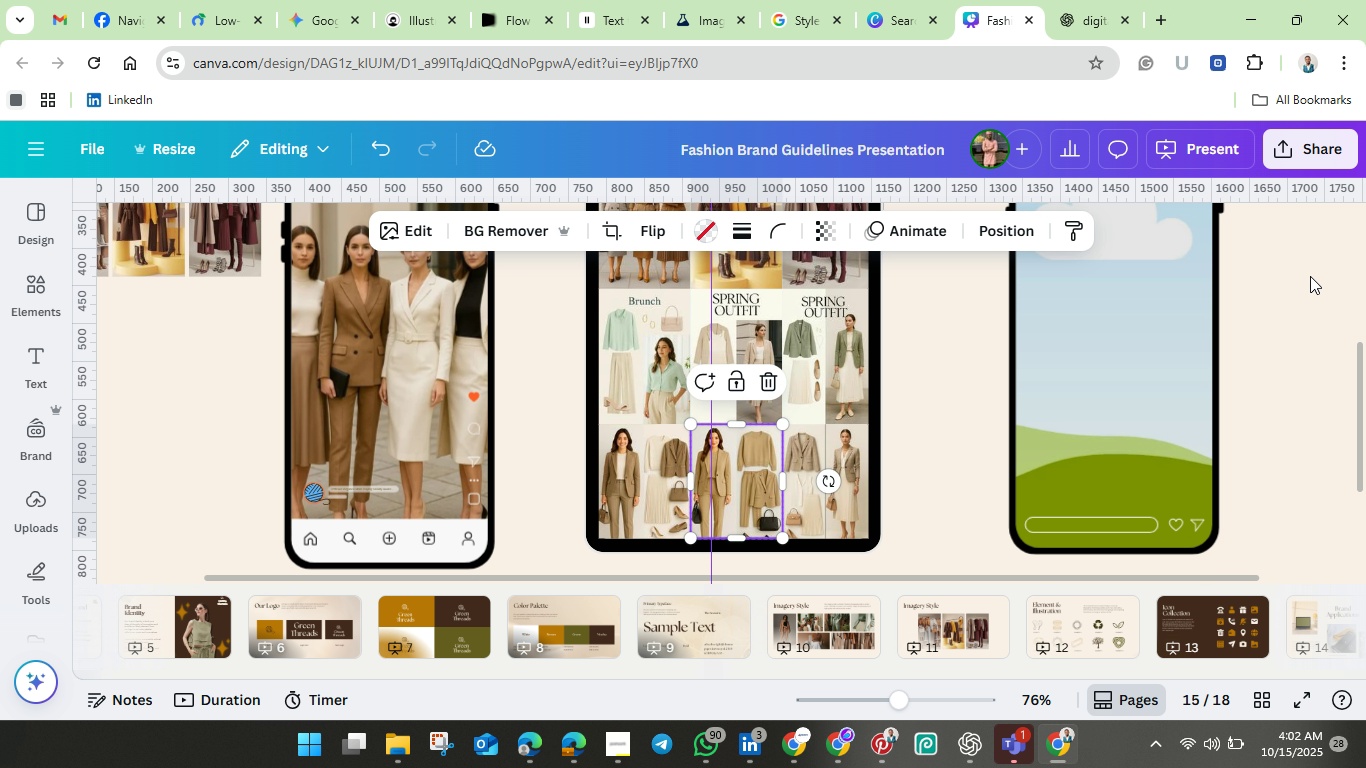 
left_click([1310, 276])
 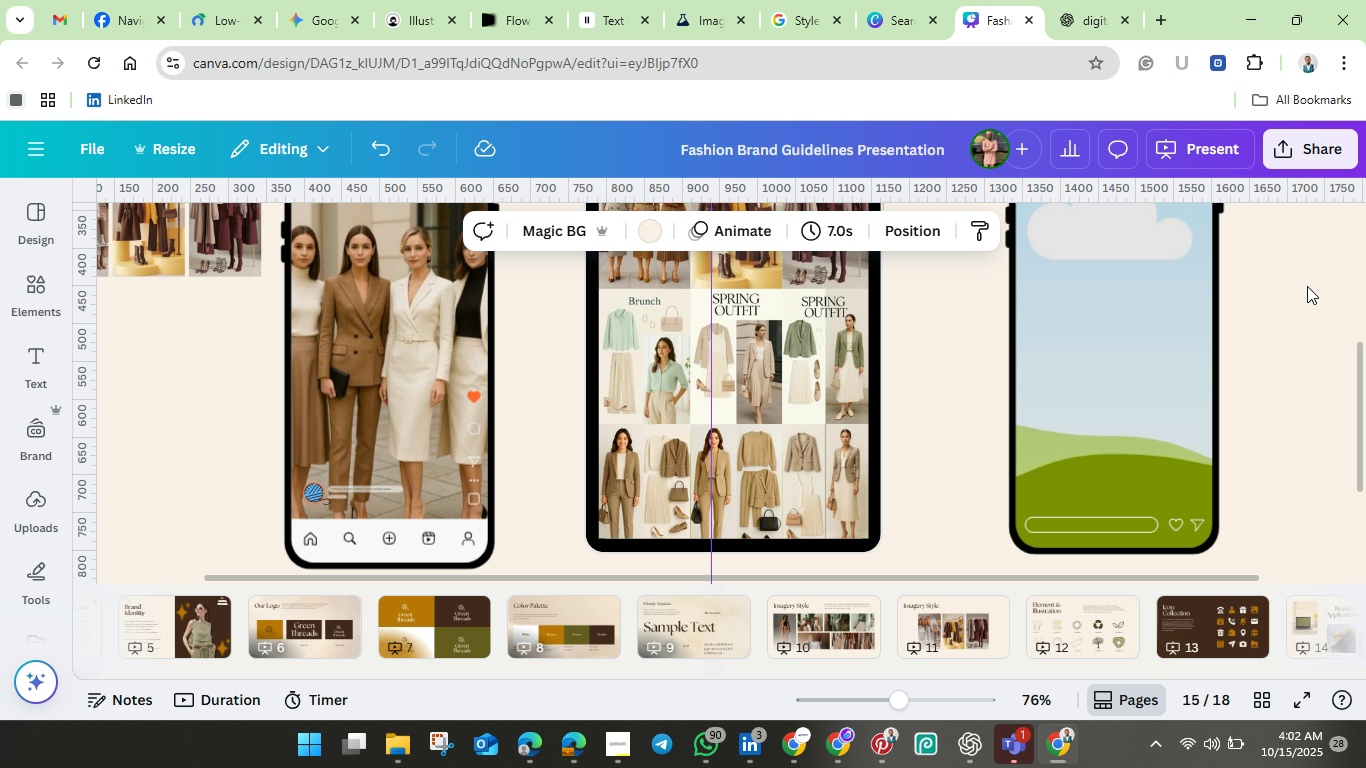 
scroll: coordinate [1307, 286], scroll_direction: up, amount: 2.0
 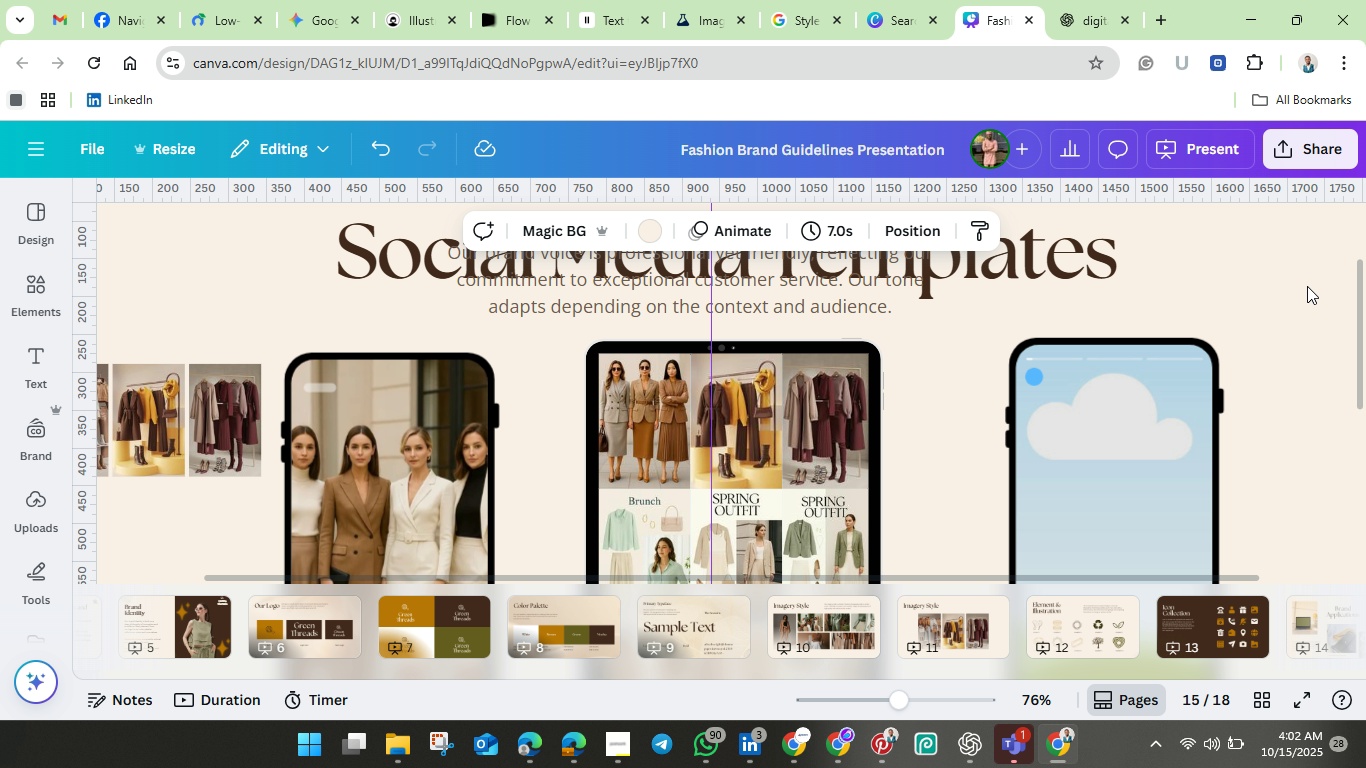 
scroll: coordinate [1307, 286], scroll_direction: down, amount: 3.0
 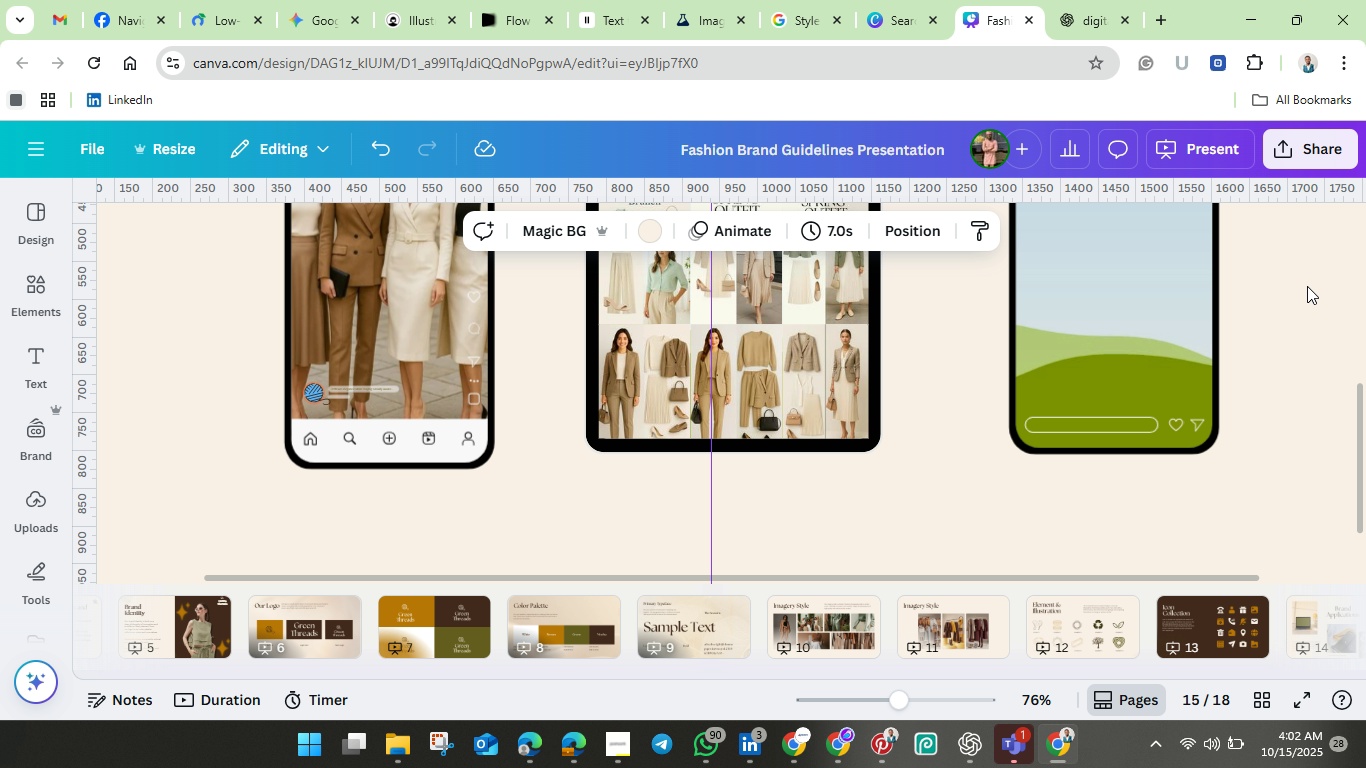 
scroll: coordinate [1307, 286], scroll_direction: up, amount: 2.0
 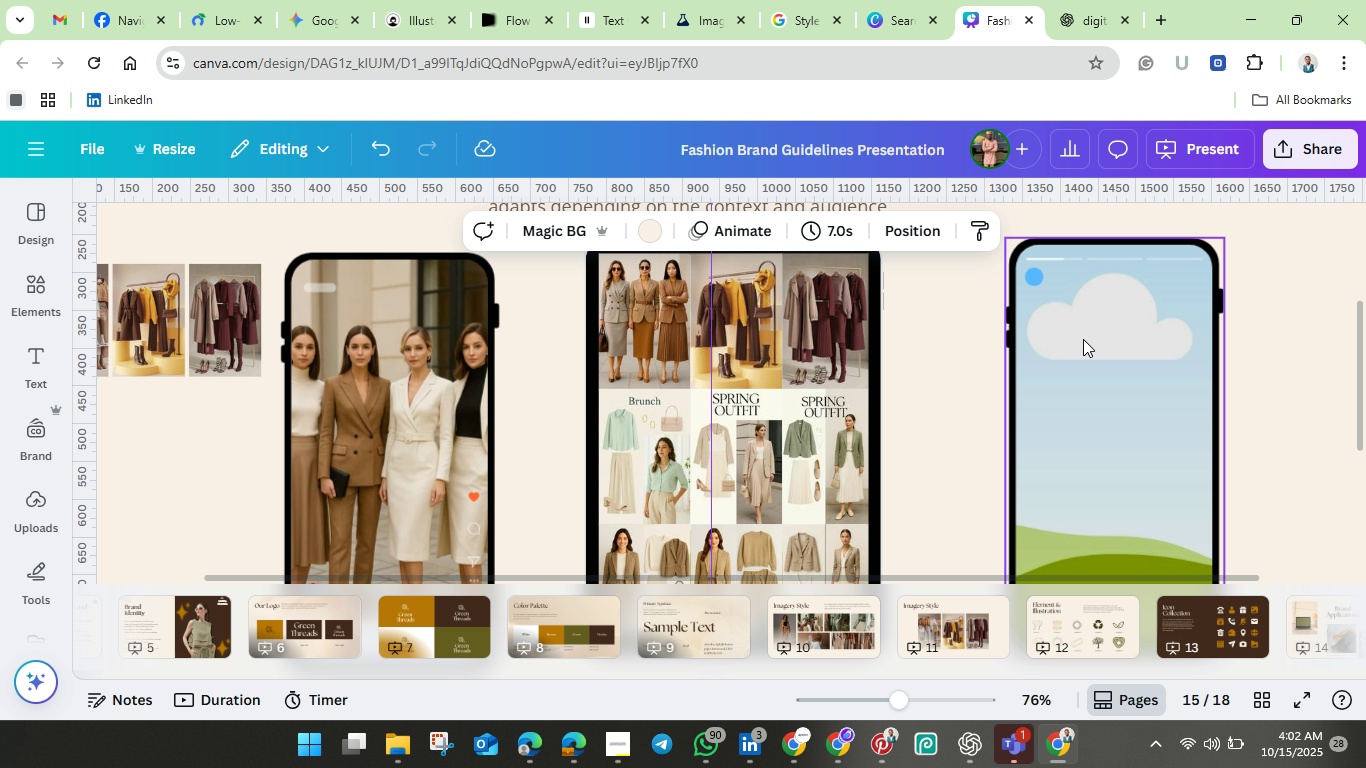 
left_click_drag(start_coordinate=[1083, 342], to_coordinate=[1064, 343])
 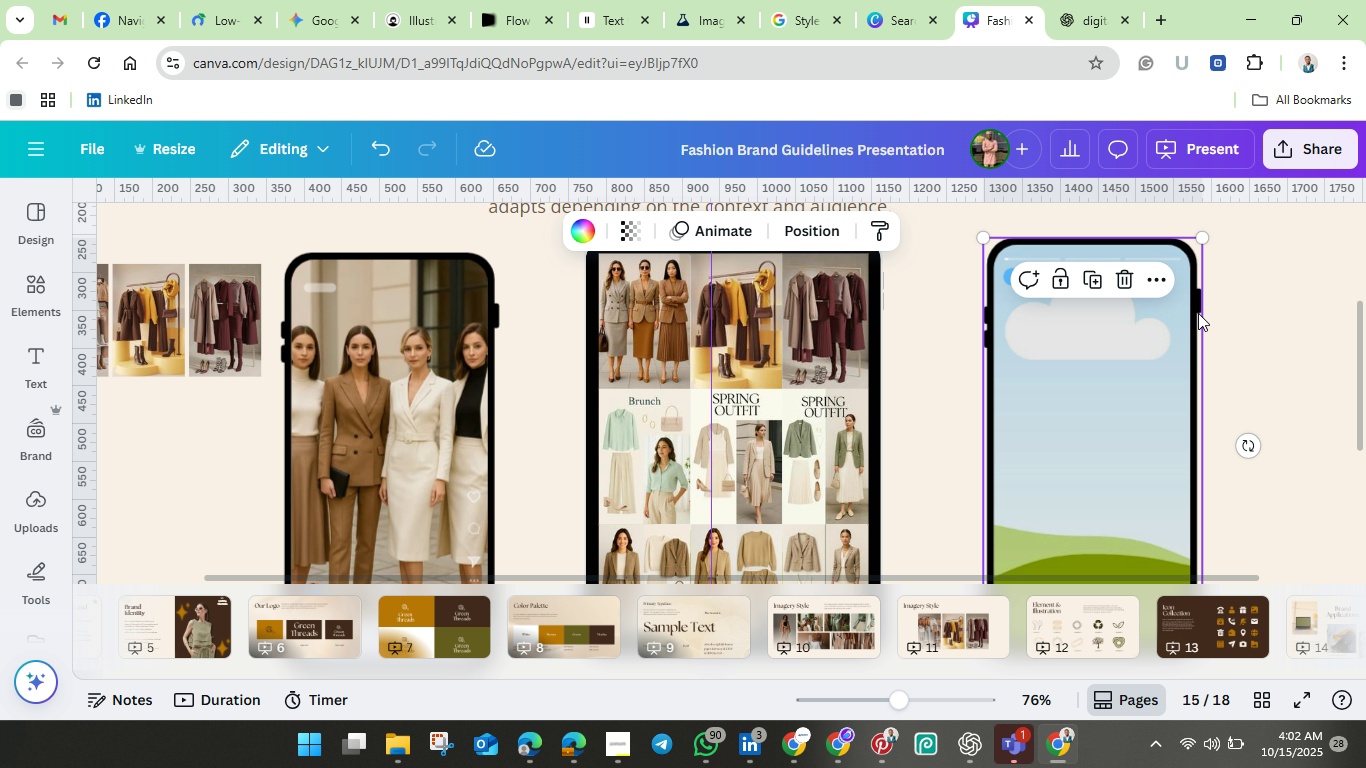 
left_click([1199, 313])
 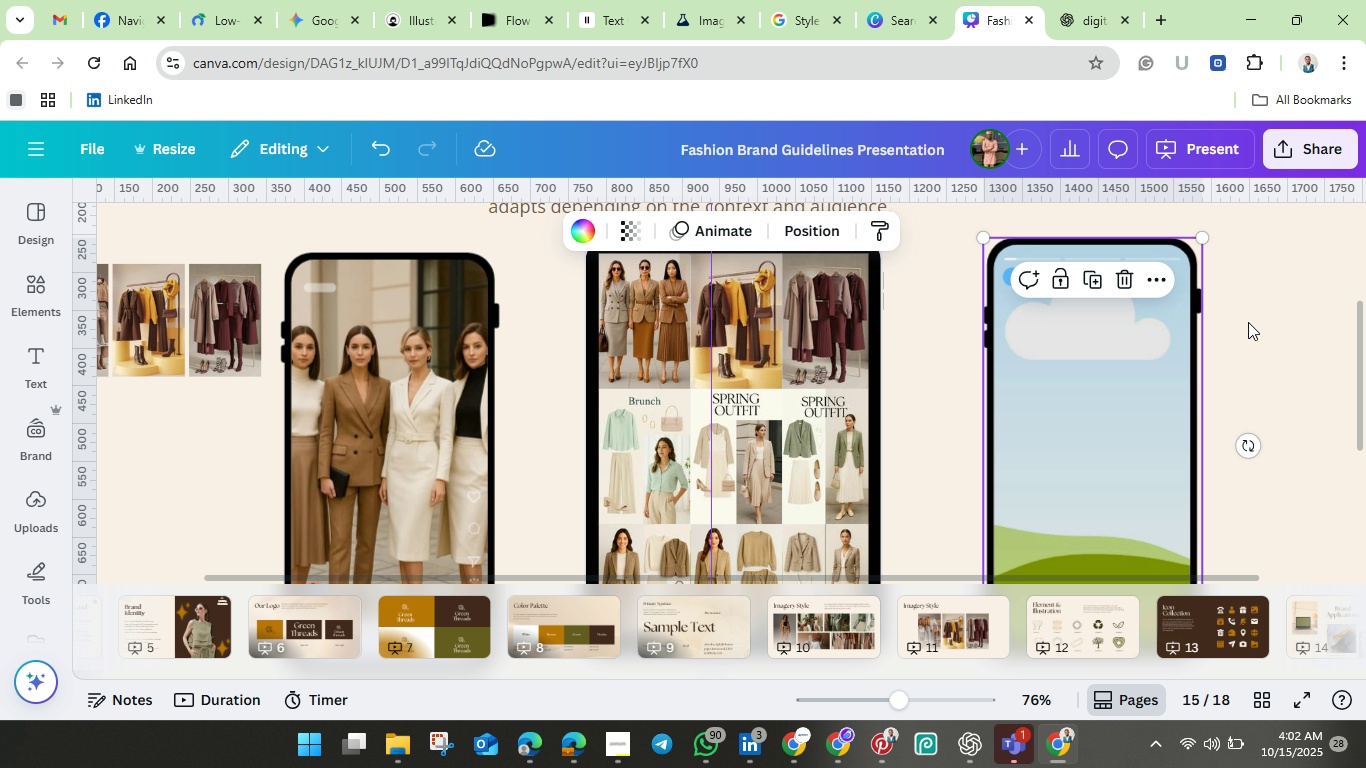 
left_click([1248, 322])
 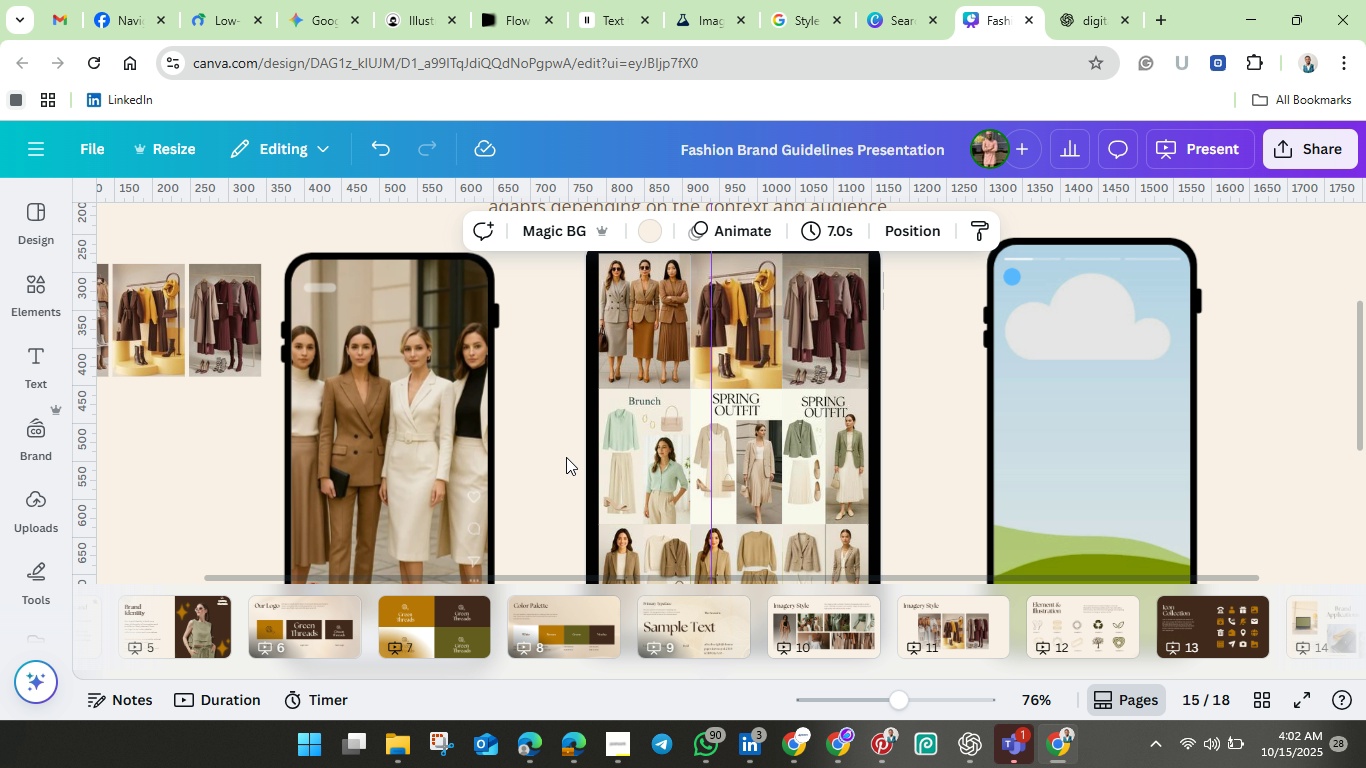 
scroll: coordinate [569, 444], scroll_direction: up, amount: 2.0
 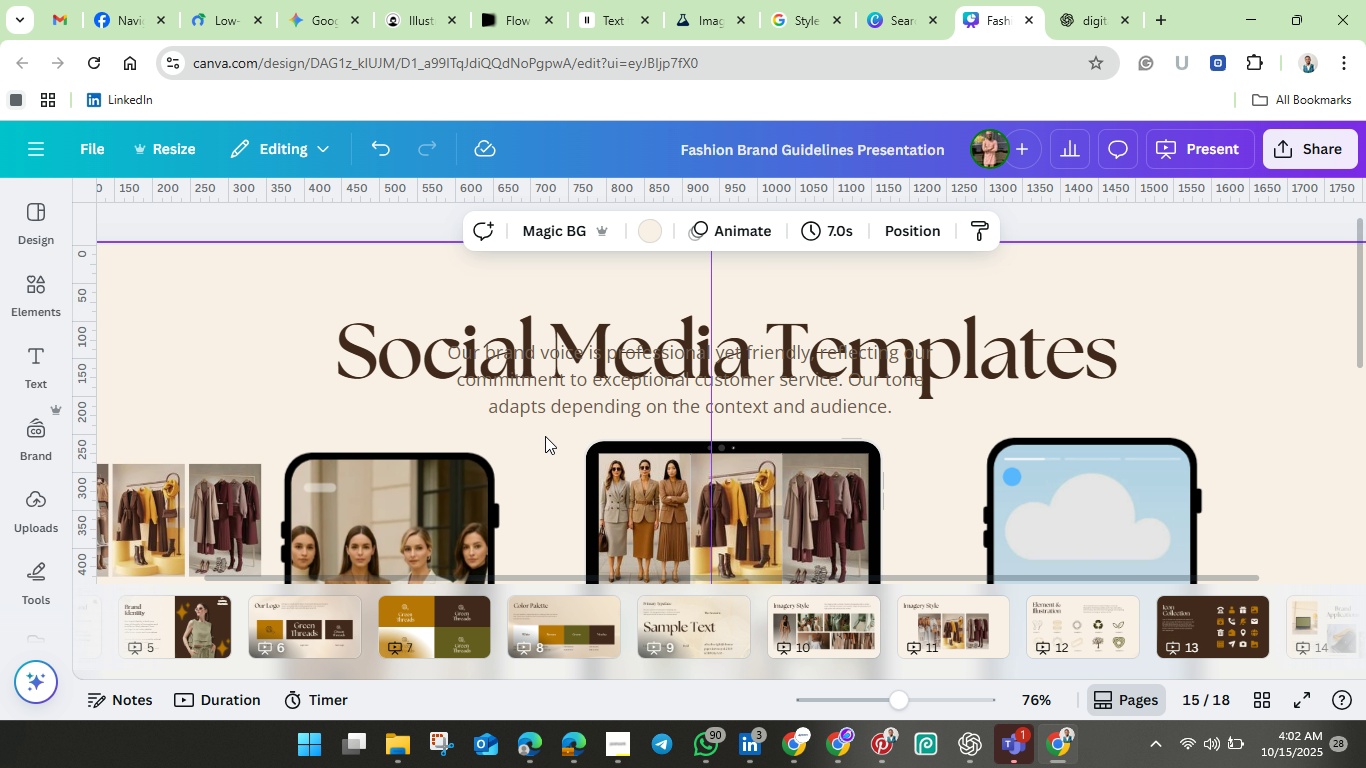 
left_click_drag(start_coordinate=[546, 436], to_coordinate=[836, 555])
 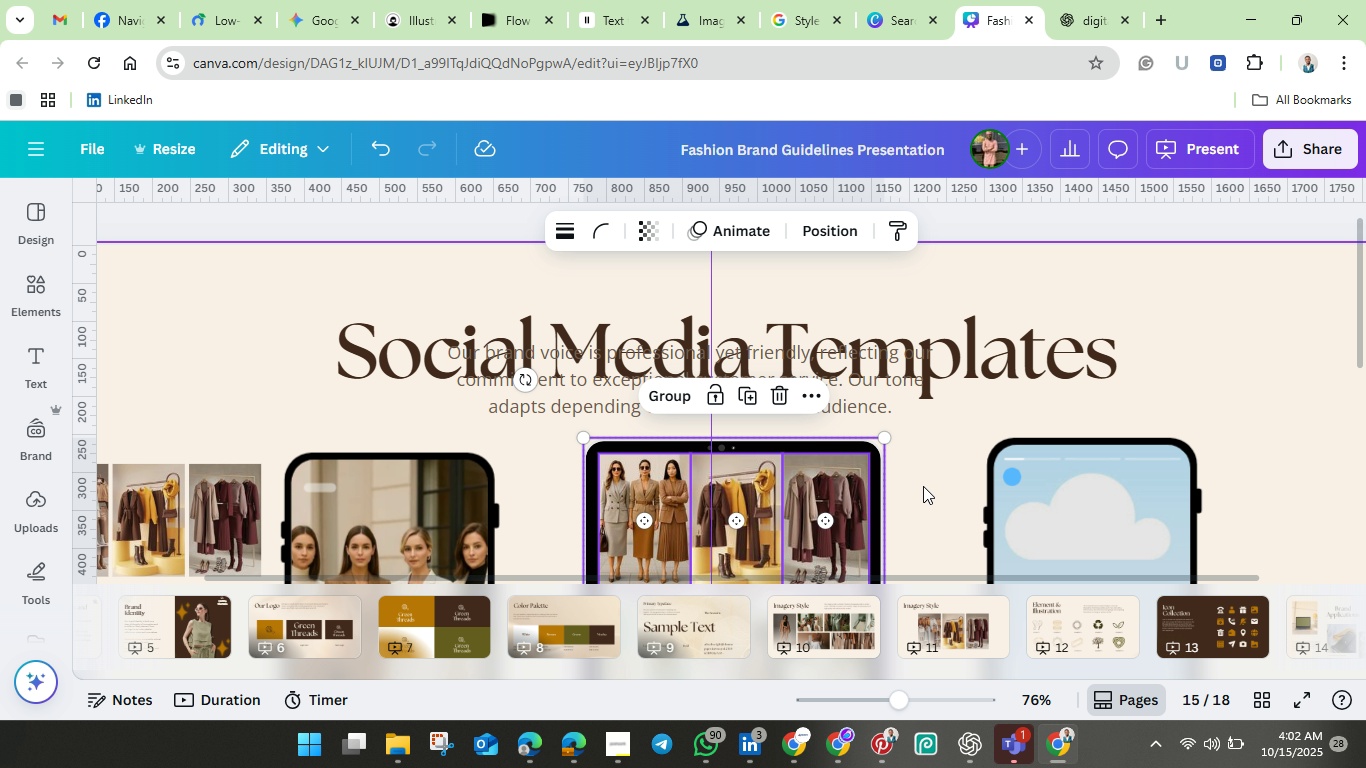 
left_click([923, 486])
 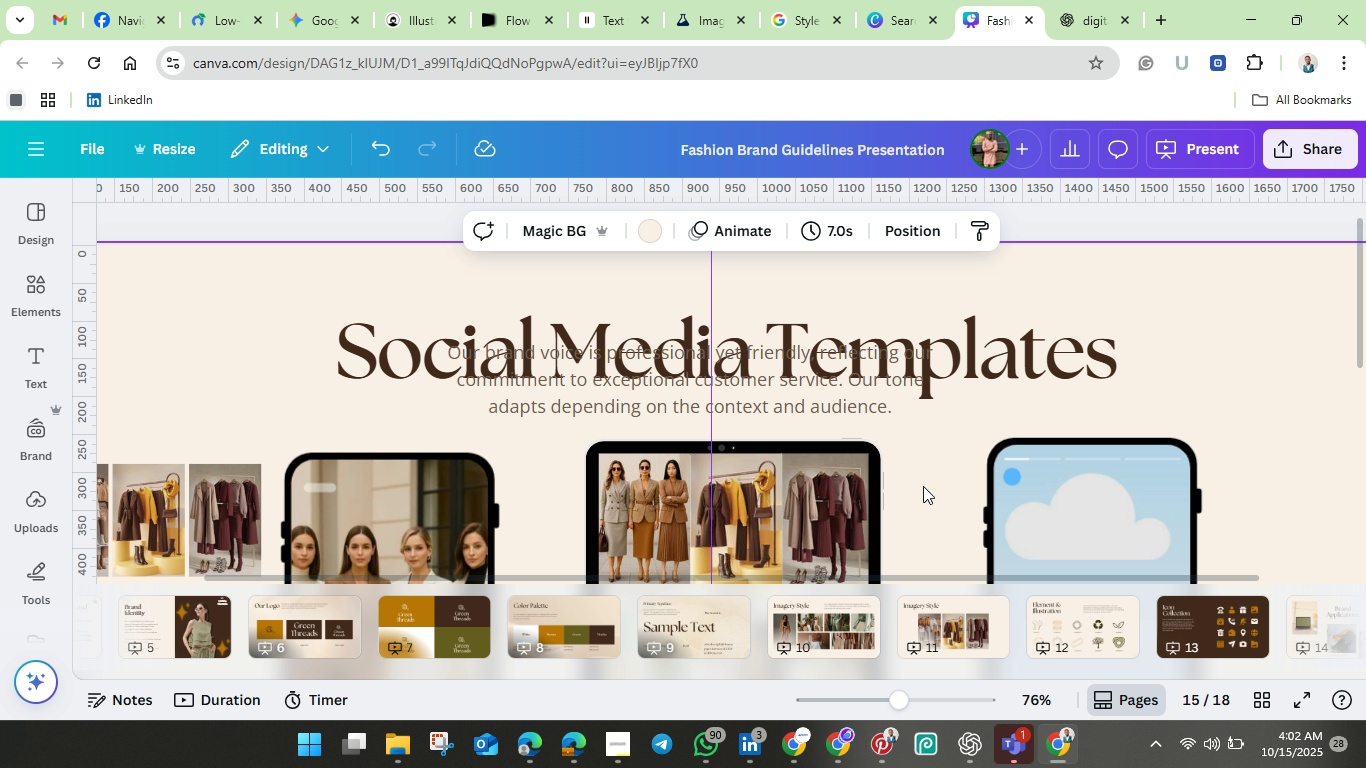 
scroll: coordinate [923, 486], scroll_direction: down, amount: 1.0
 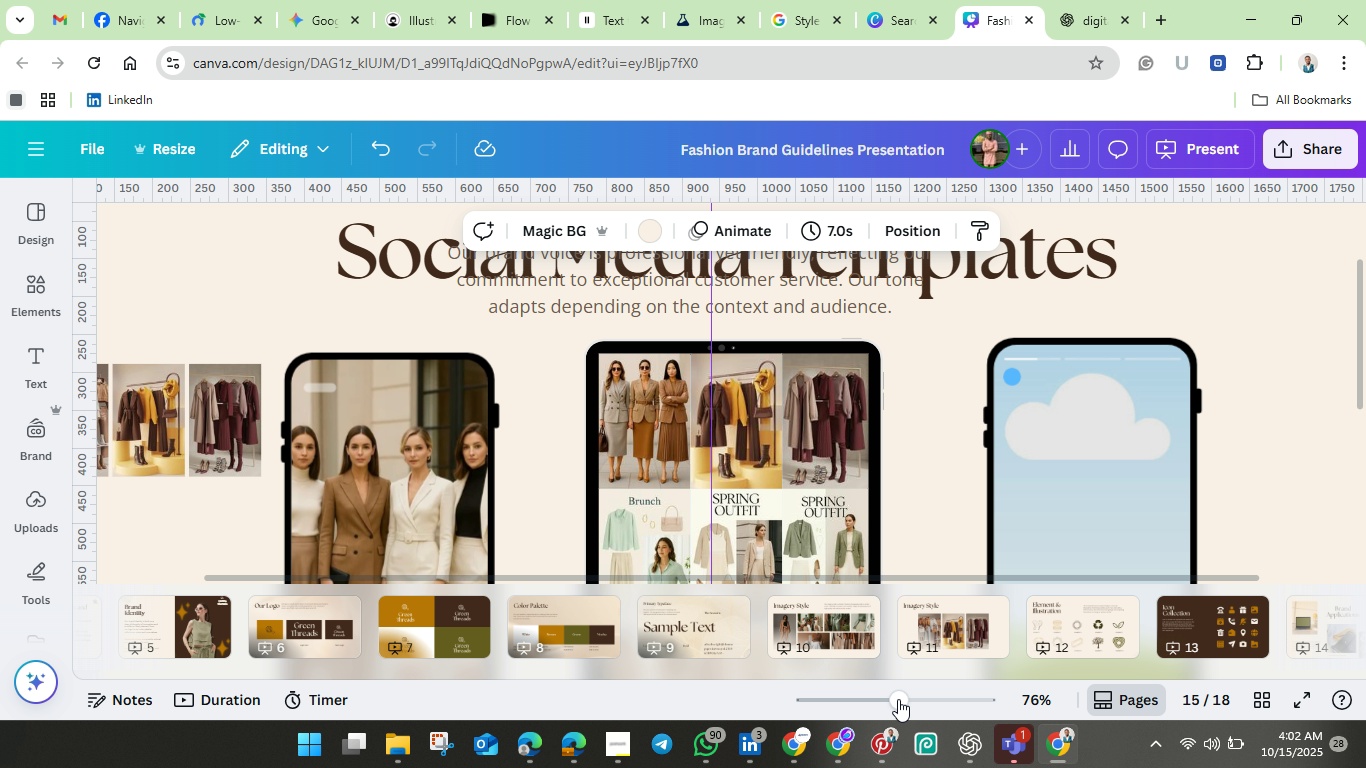 
left_click_drag(start_coordinate=[898, 699], to_coordinate=[865, 700])
 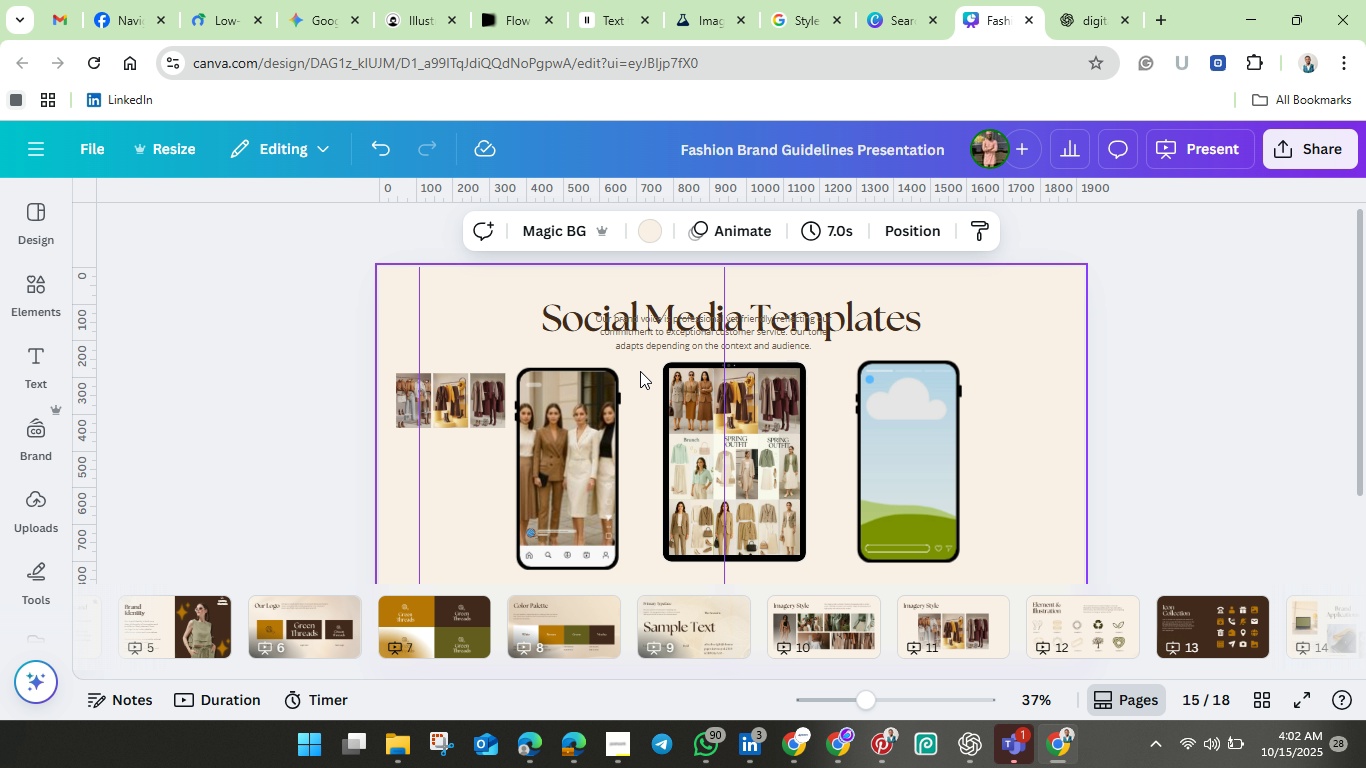 
left_click_drag(start_coordinate=[639, 369], to_coordinate=[811, 567])
 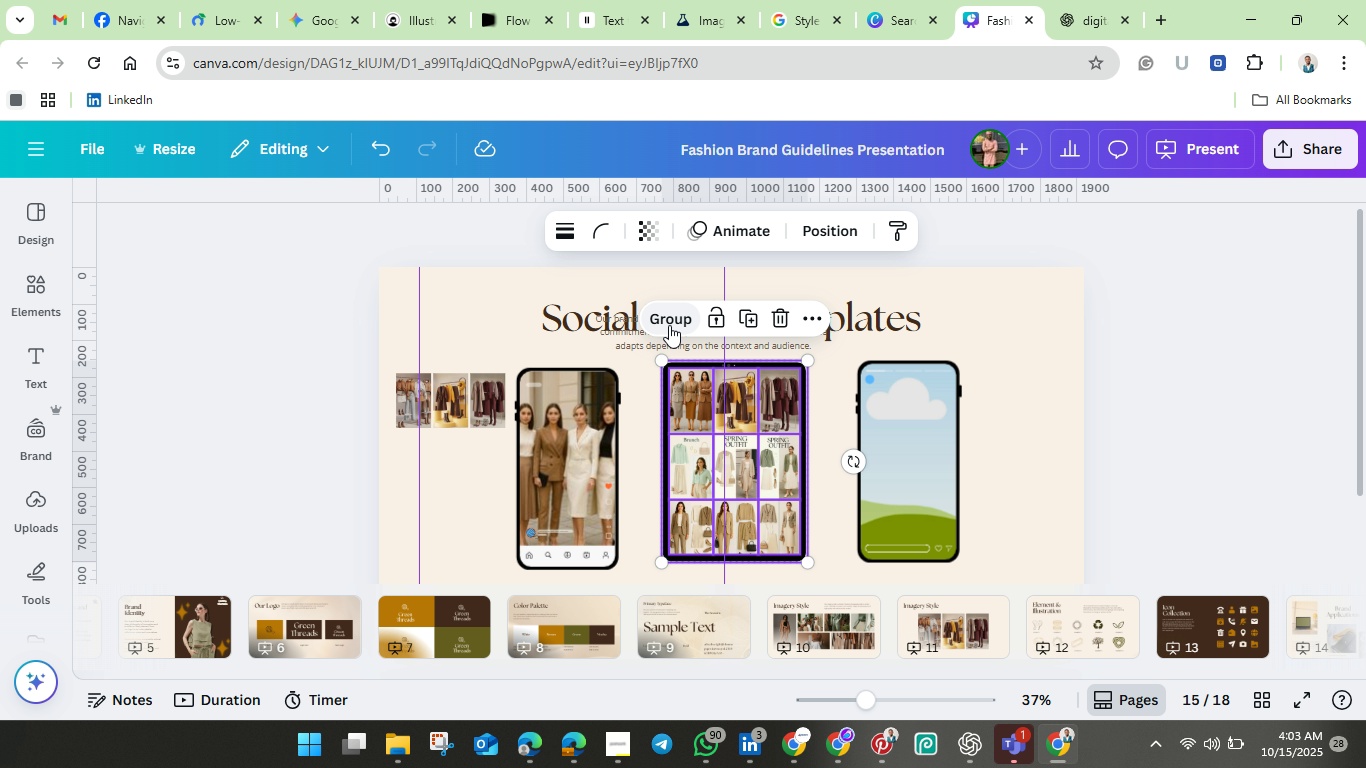 
left_click([669, 325])
 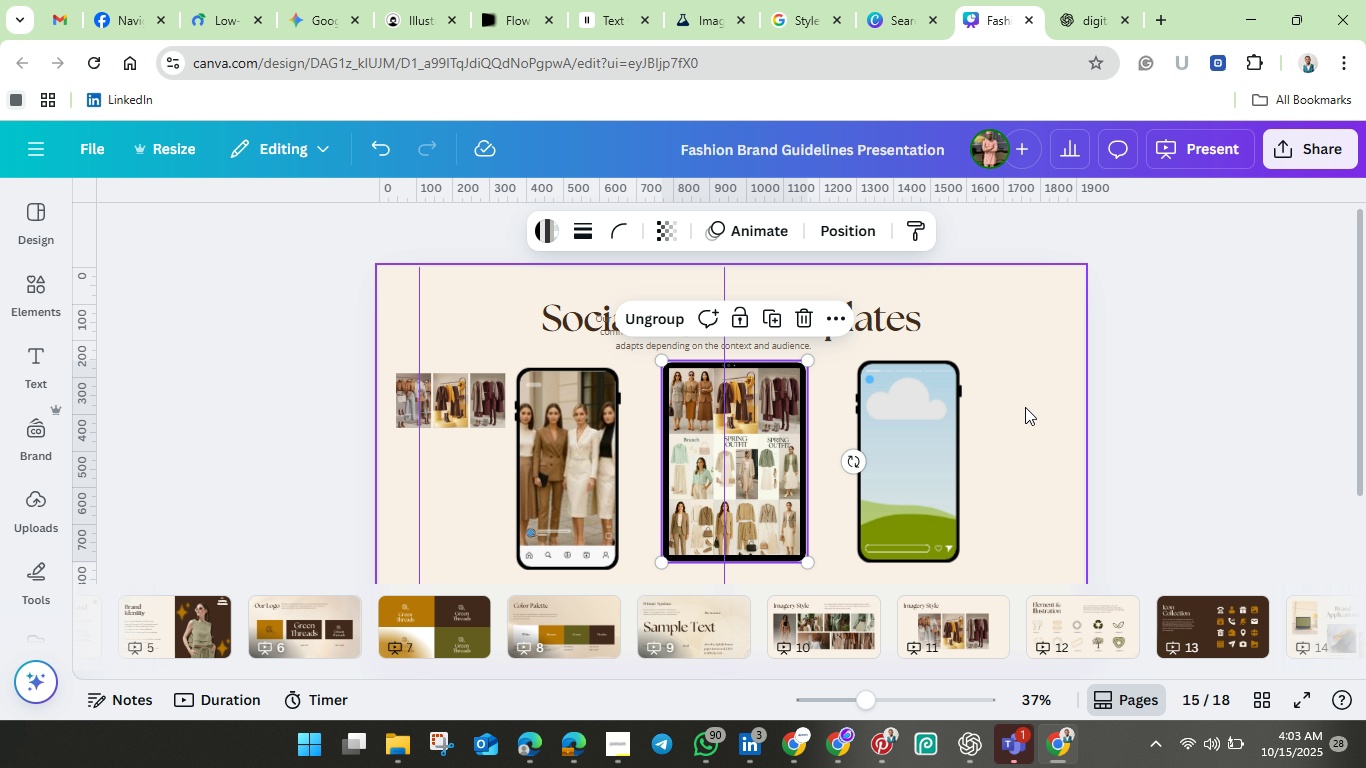 
wait(7.32)
 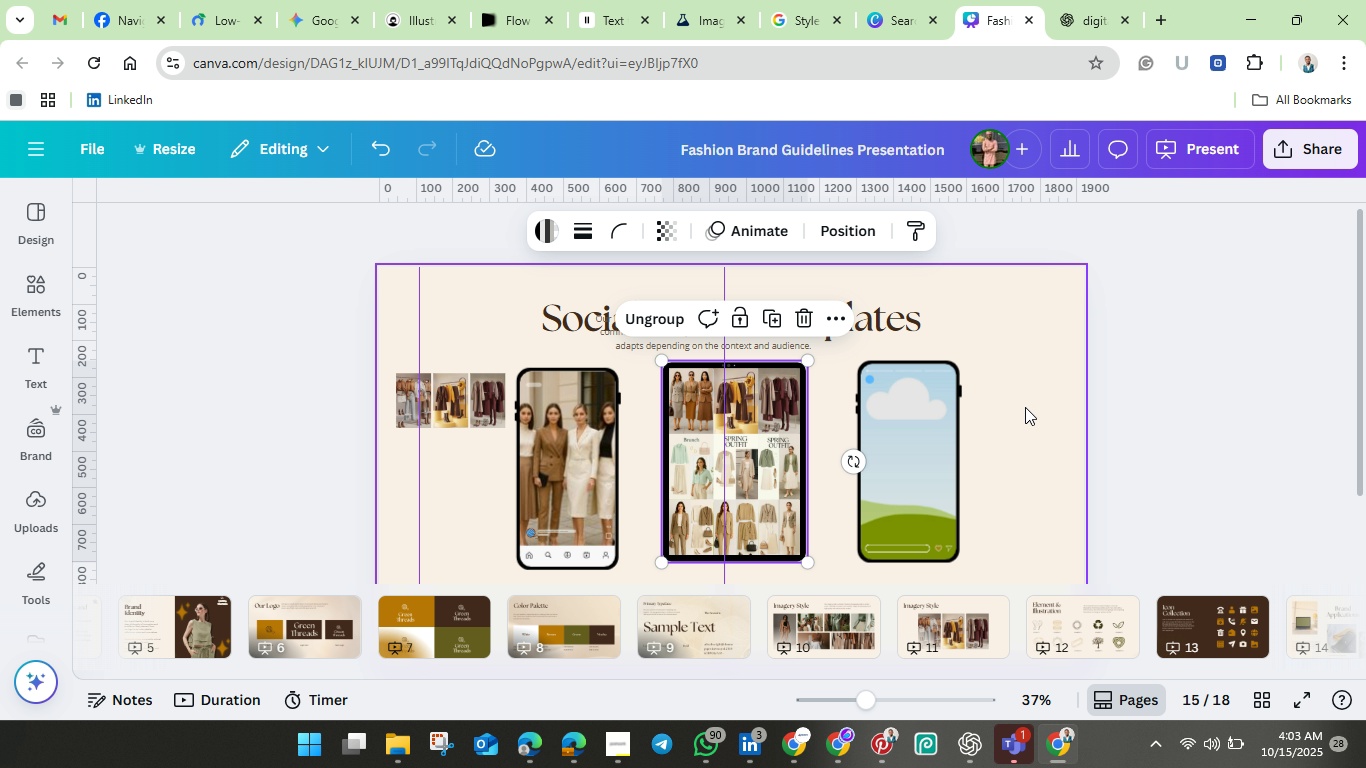 
left_click([1005, 405])
 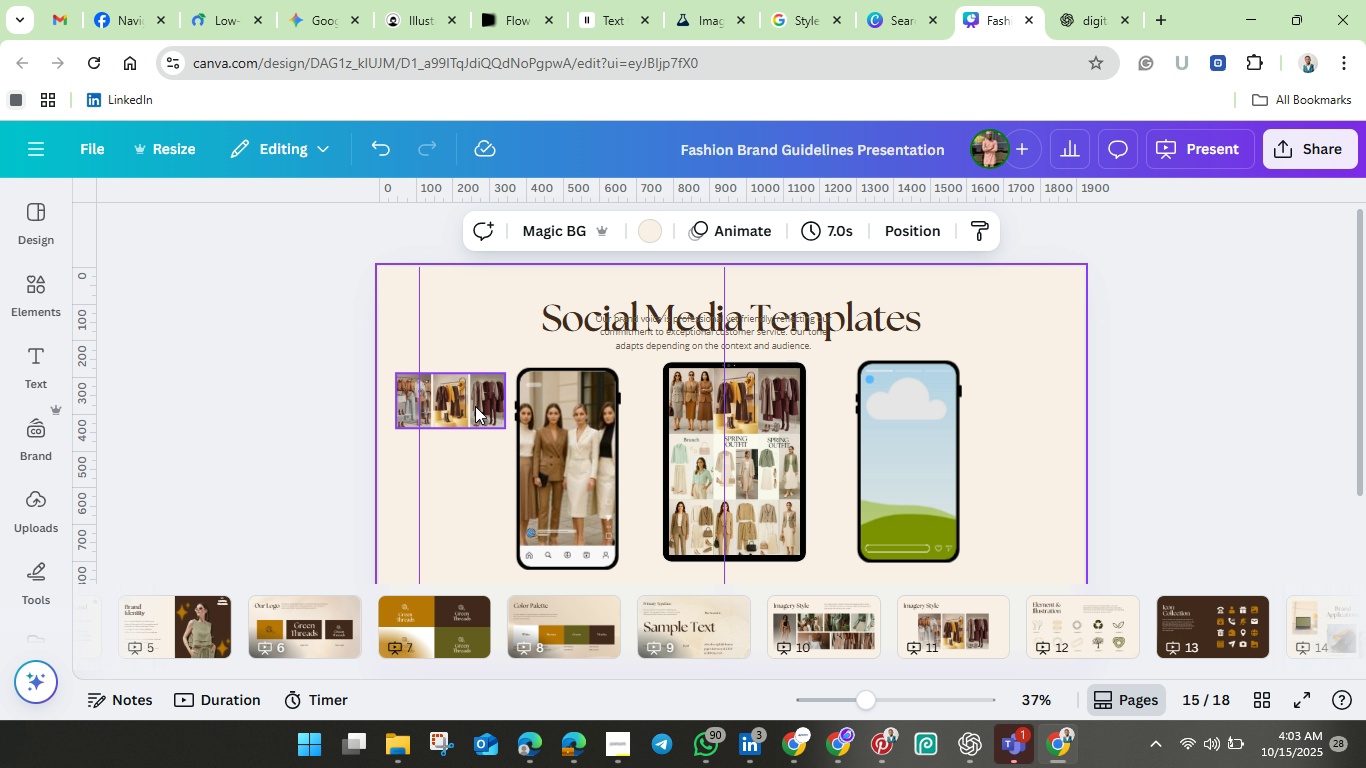 
left_click([475, 406])
 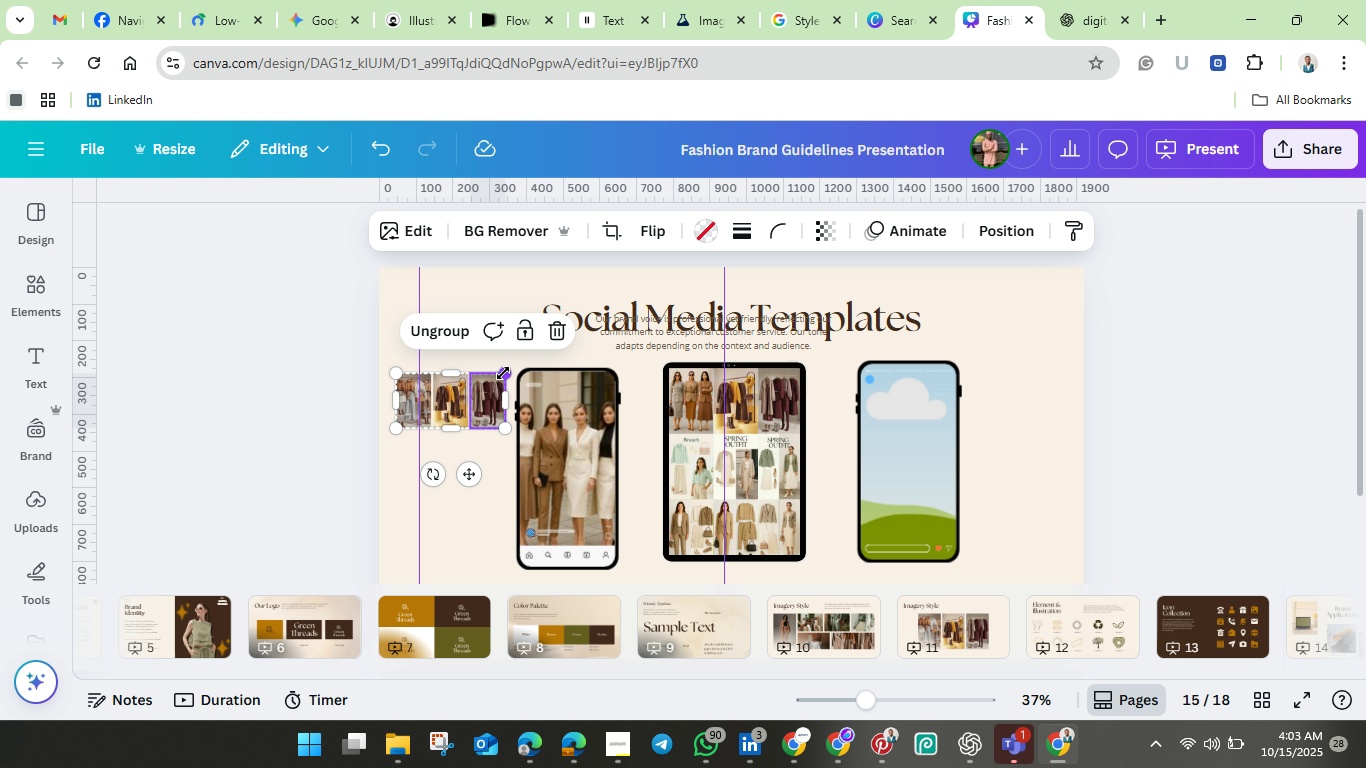 
left_click([503, 373])
 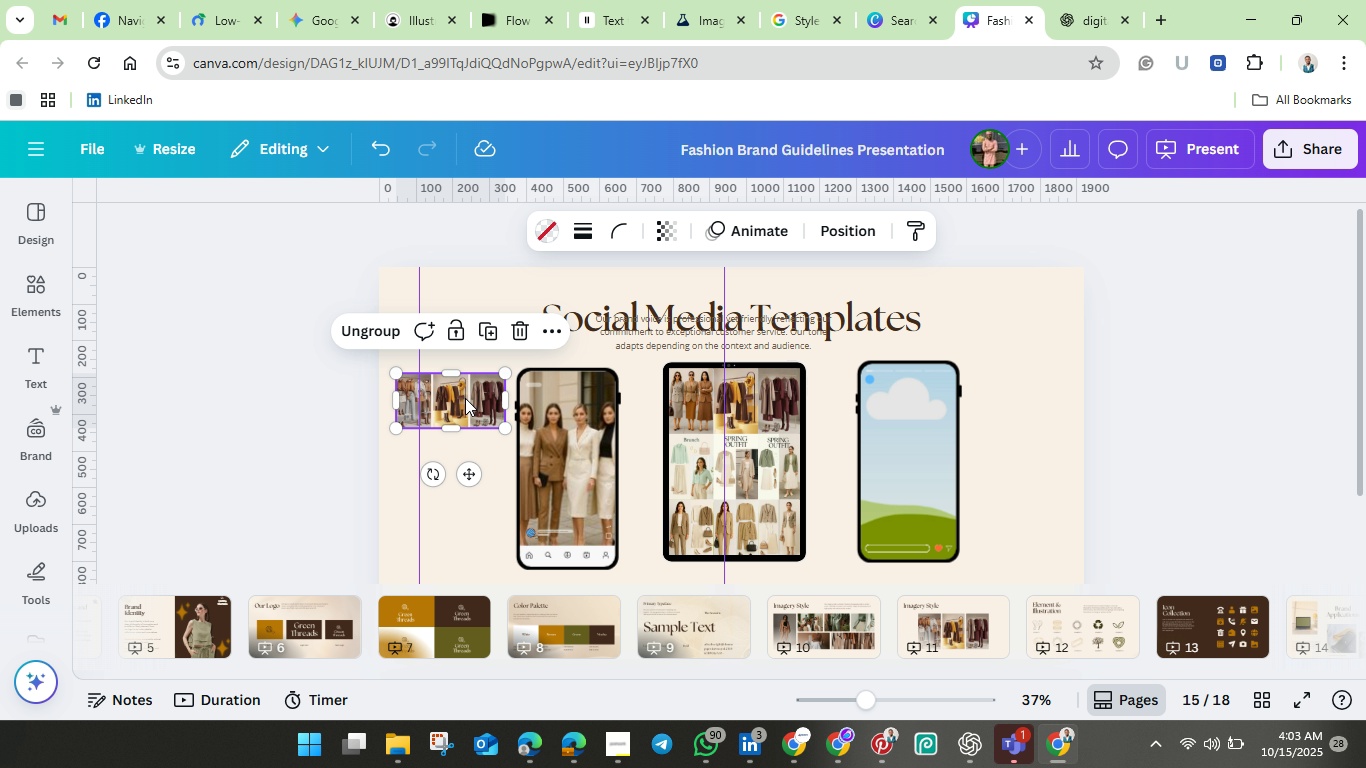 
left_click_drag(start_coordinate=[465, 398], to_coordinate=[474, 317])
 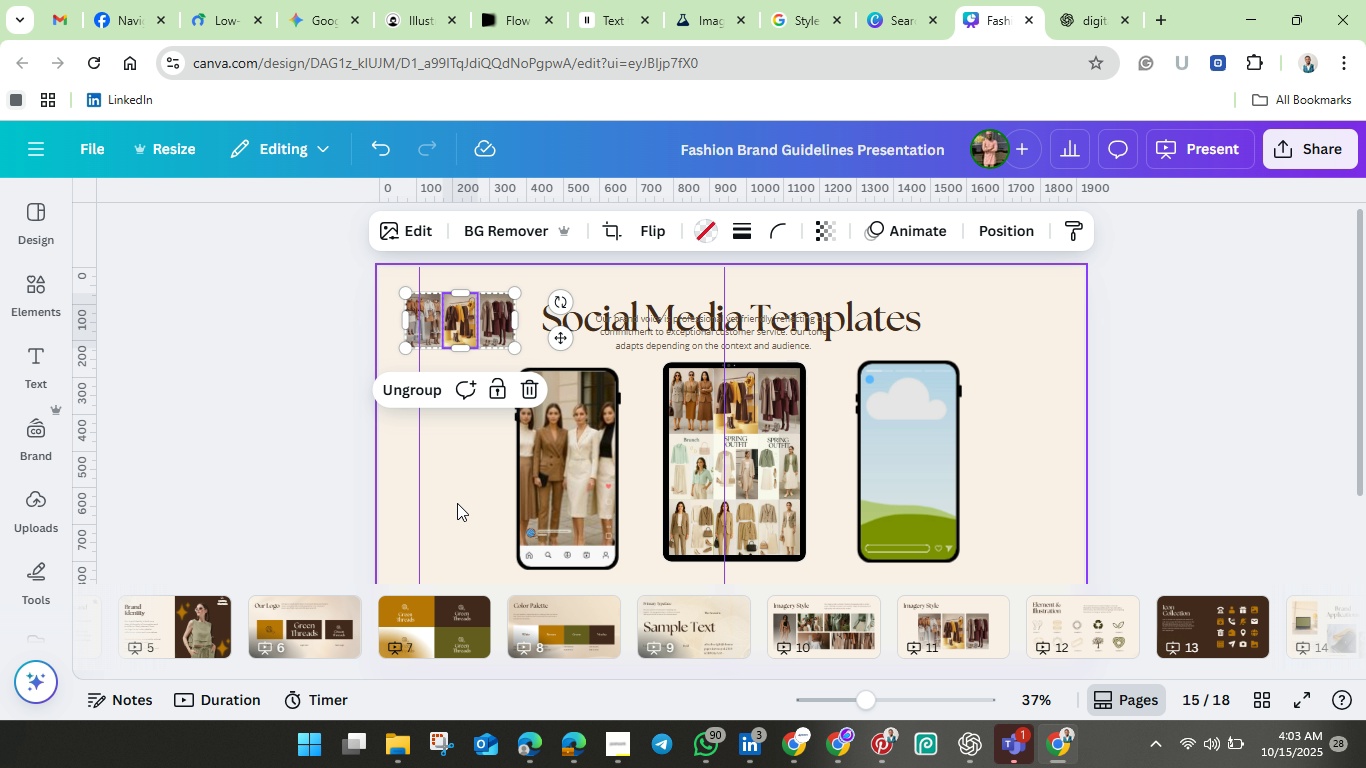 
left_click([457, 503])
 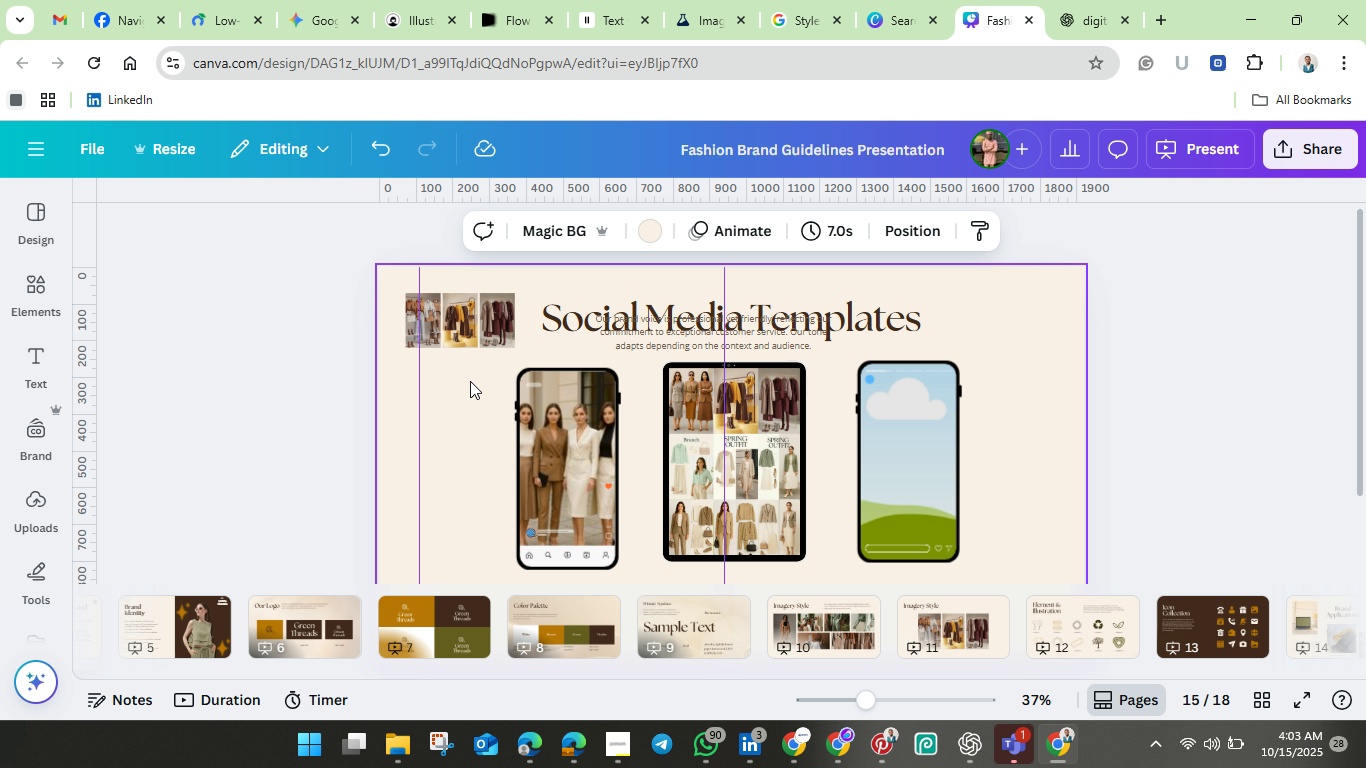 
left_click_drag(start_coordinate=[470, 380], to_coordinate=[549, 479])
 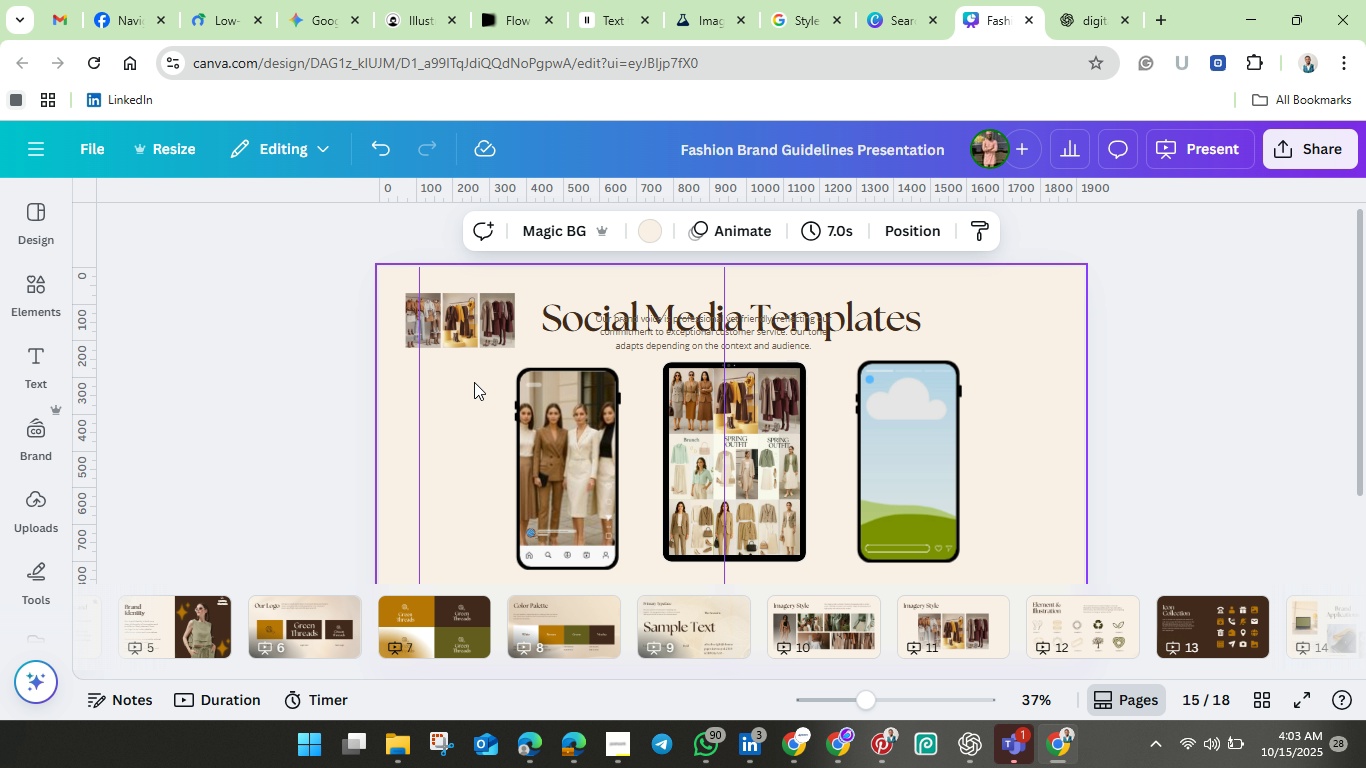 
left_click_drag(start_coordinate=[474, 382], to_coordinate=[630, 565])
 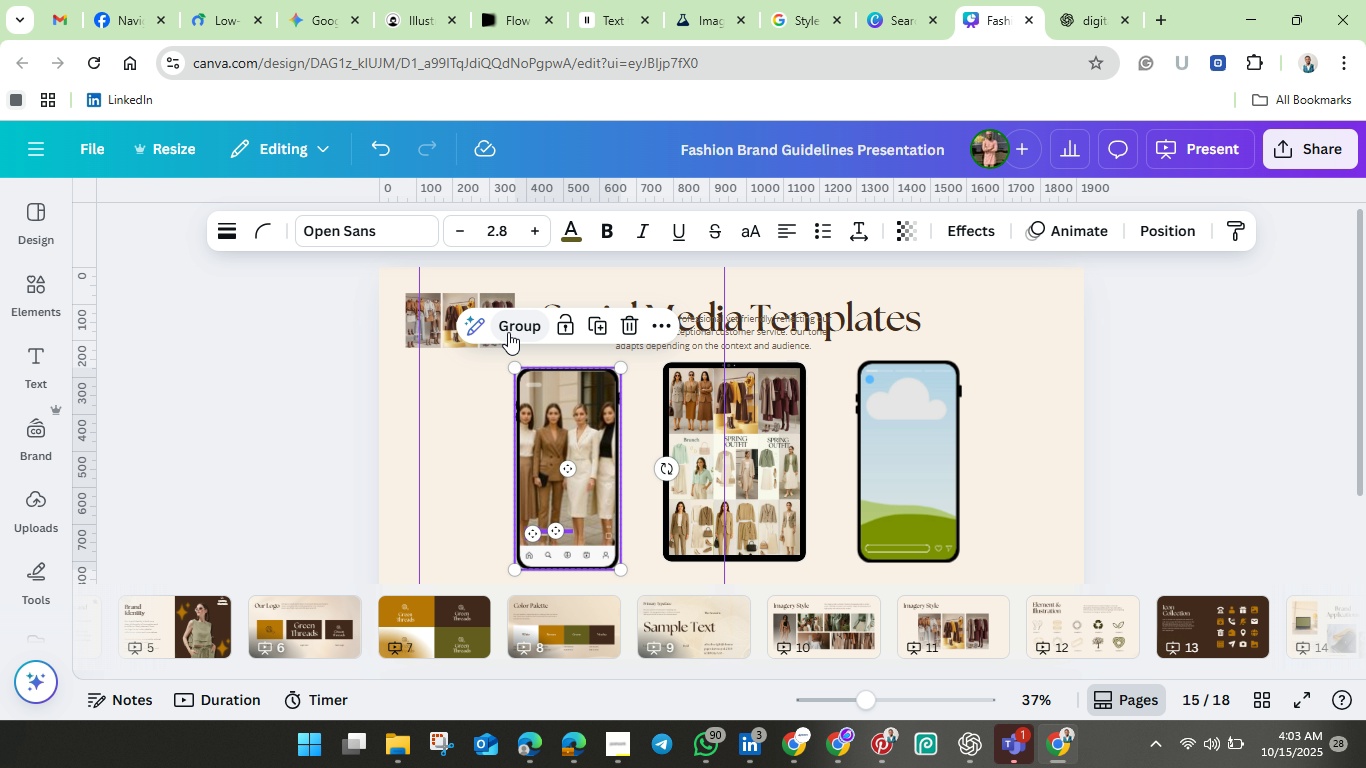 
left_click([508, 332])
 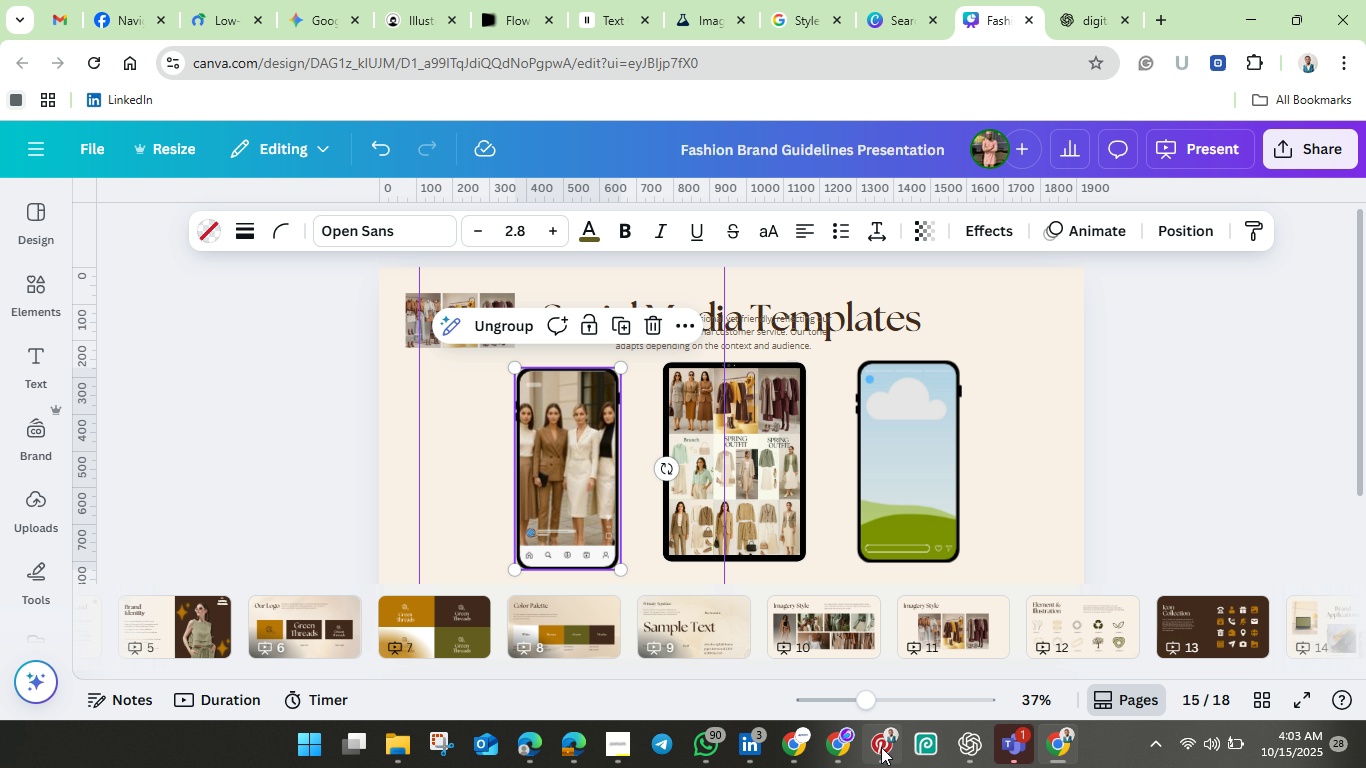 
left_click([881, 747])
 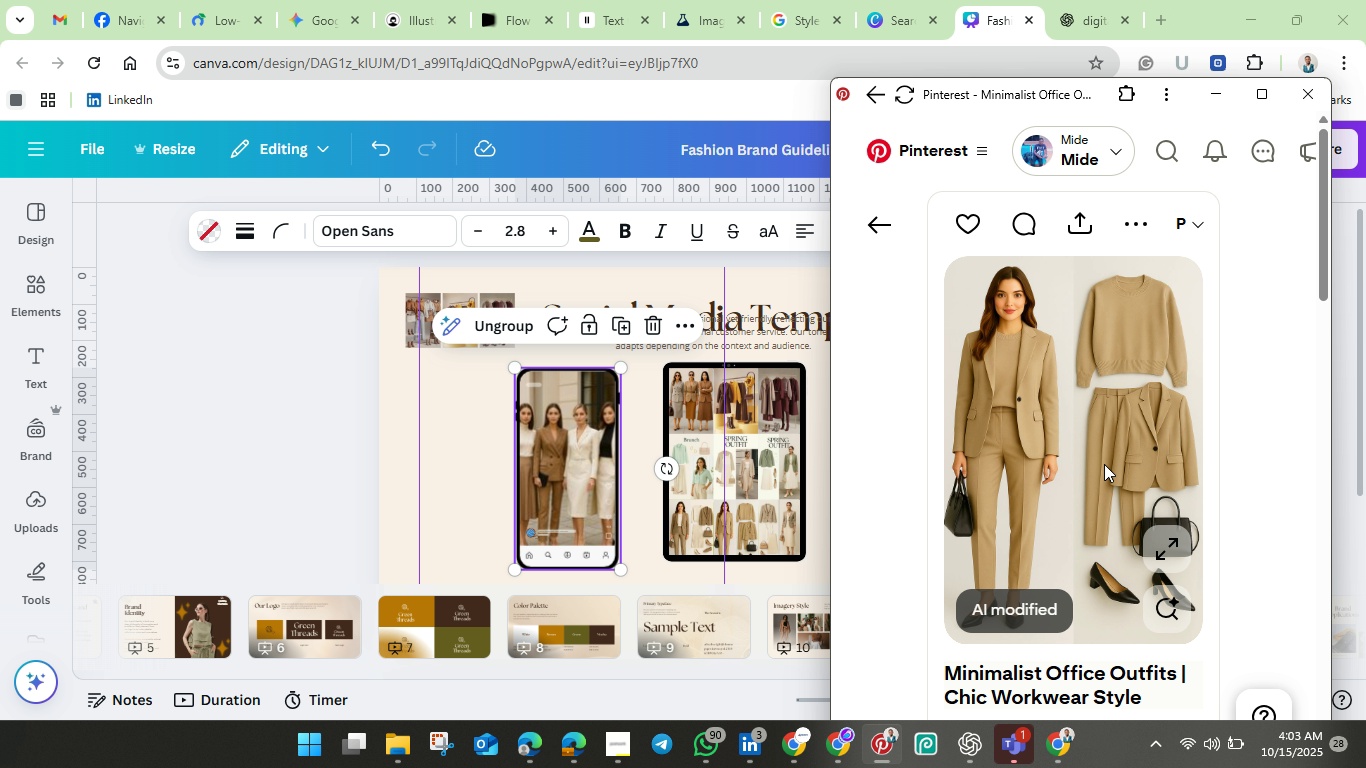 
scroll: coordinate [1108, 472], scroll_direction: down, amount: 19.0
 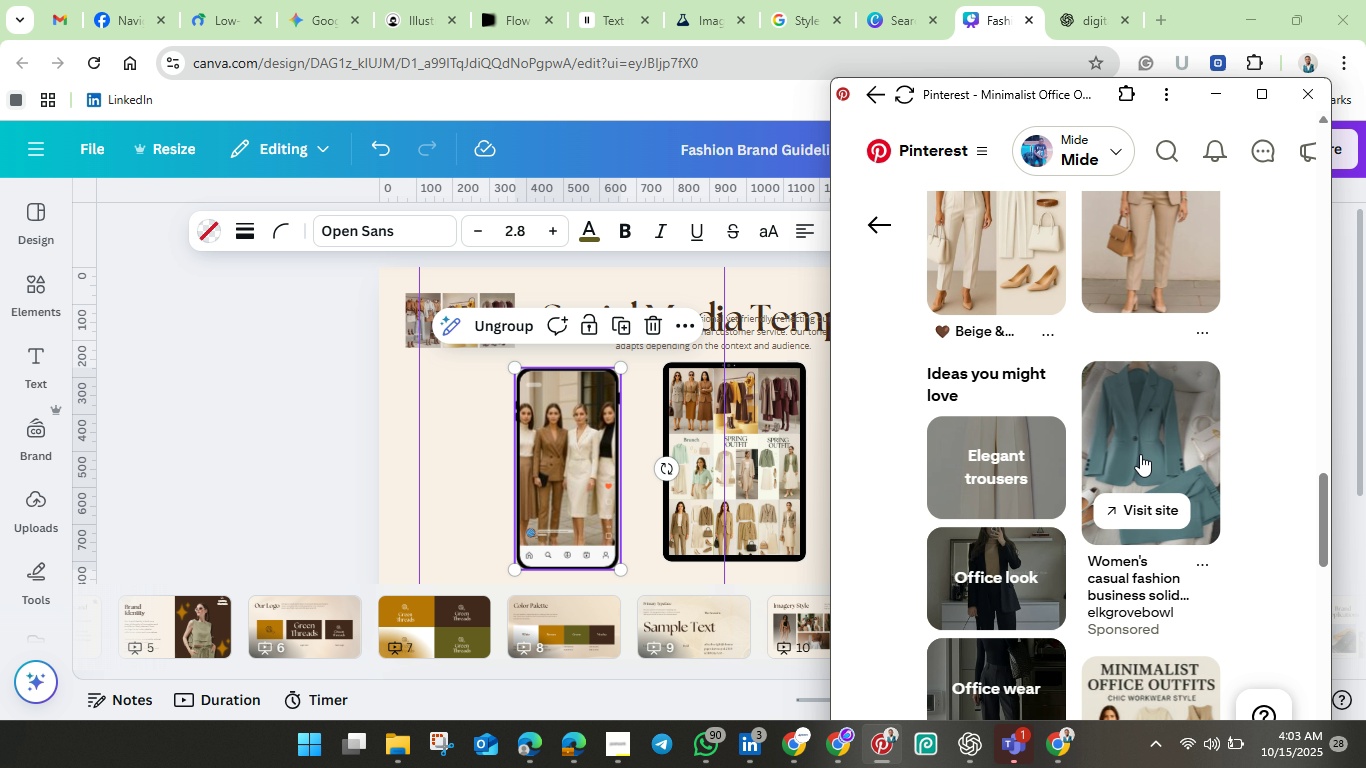 
left_click([1143, 449])
 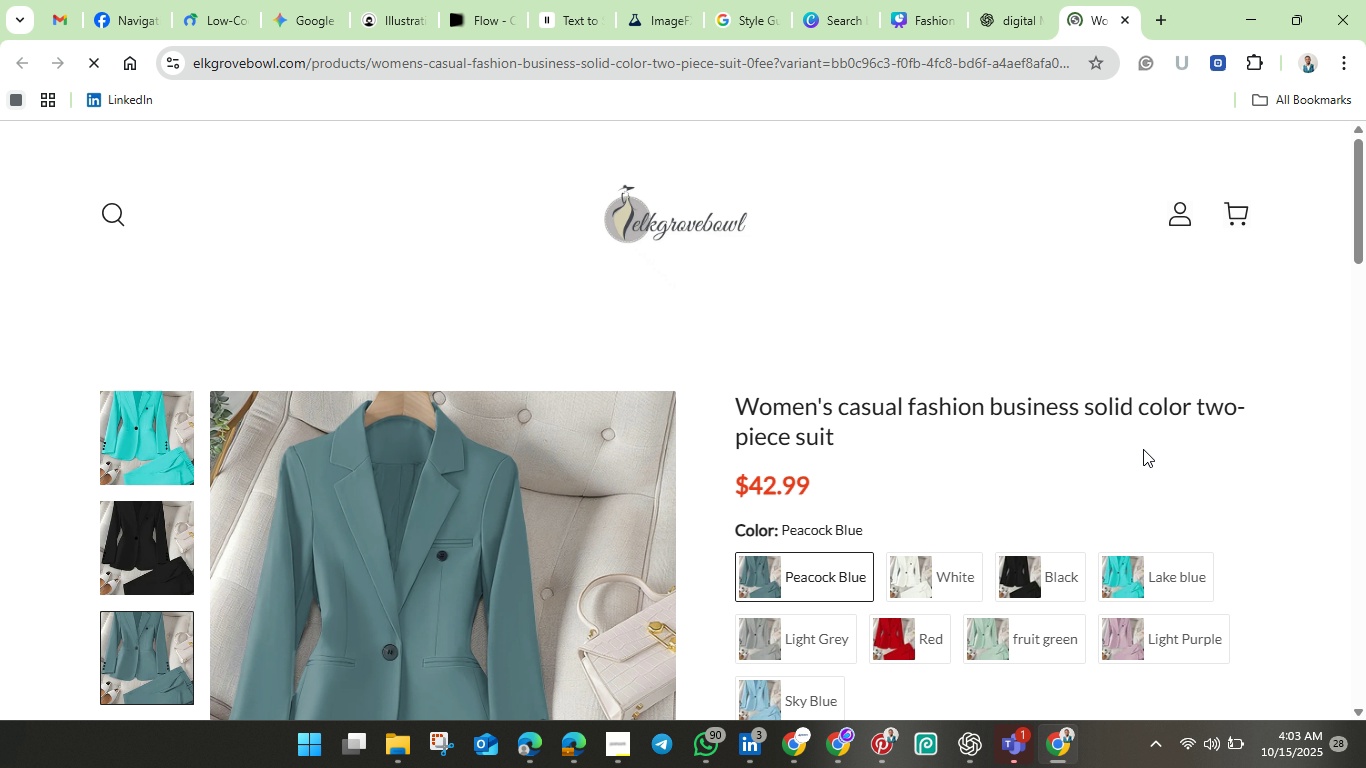 
wait(13.53)
 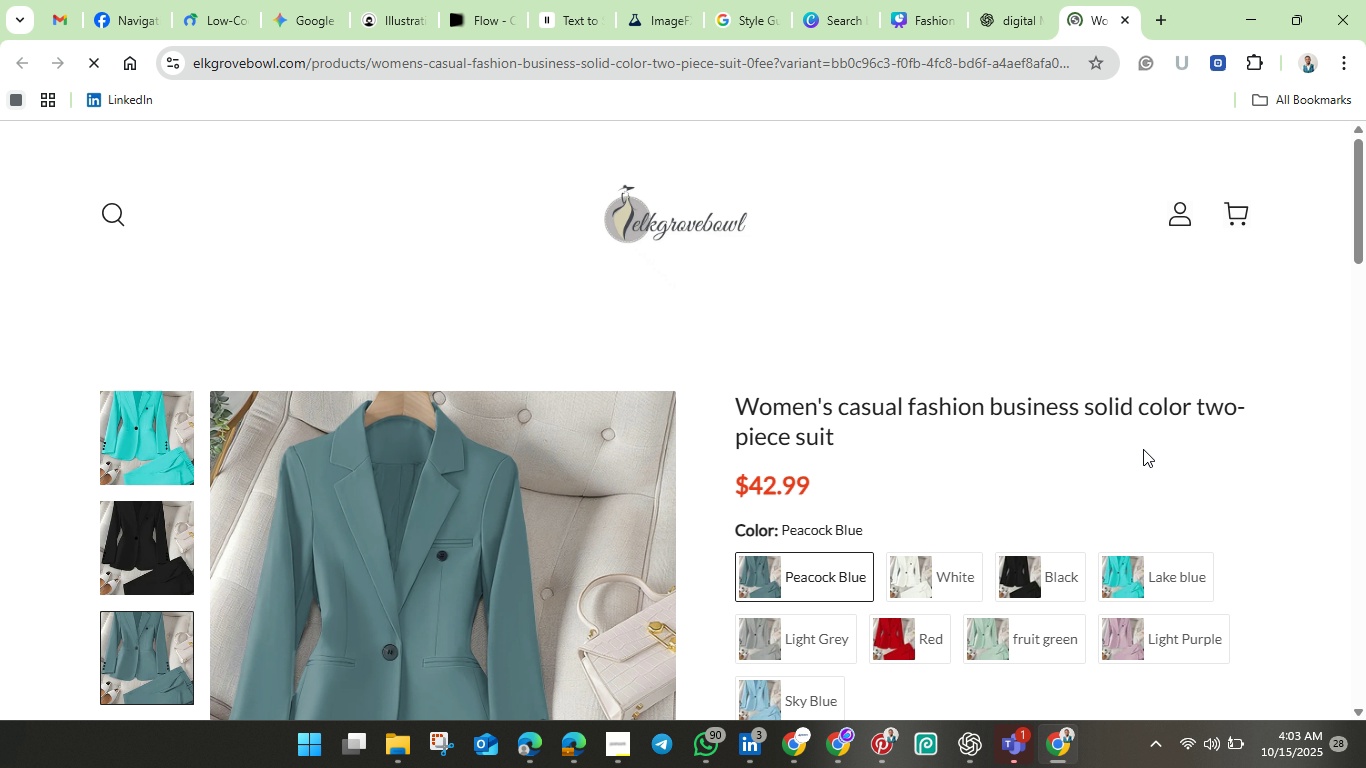 
left_click([1126, 19])
 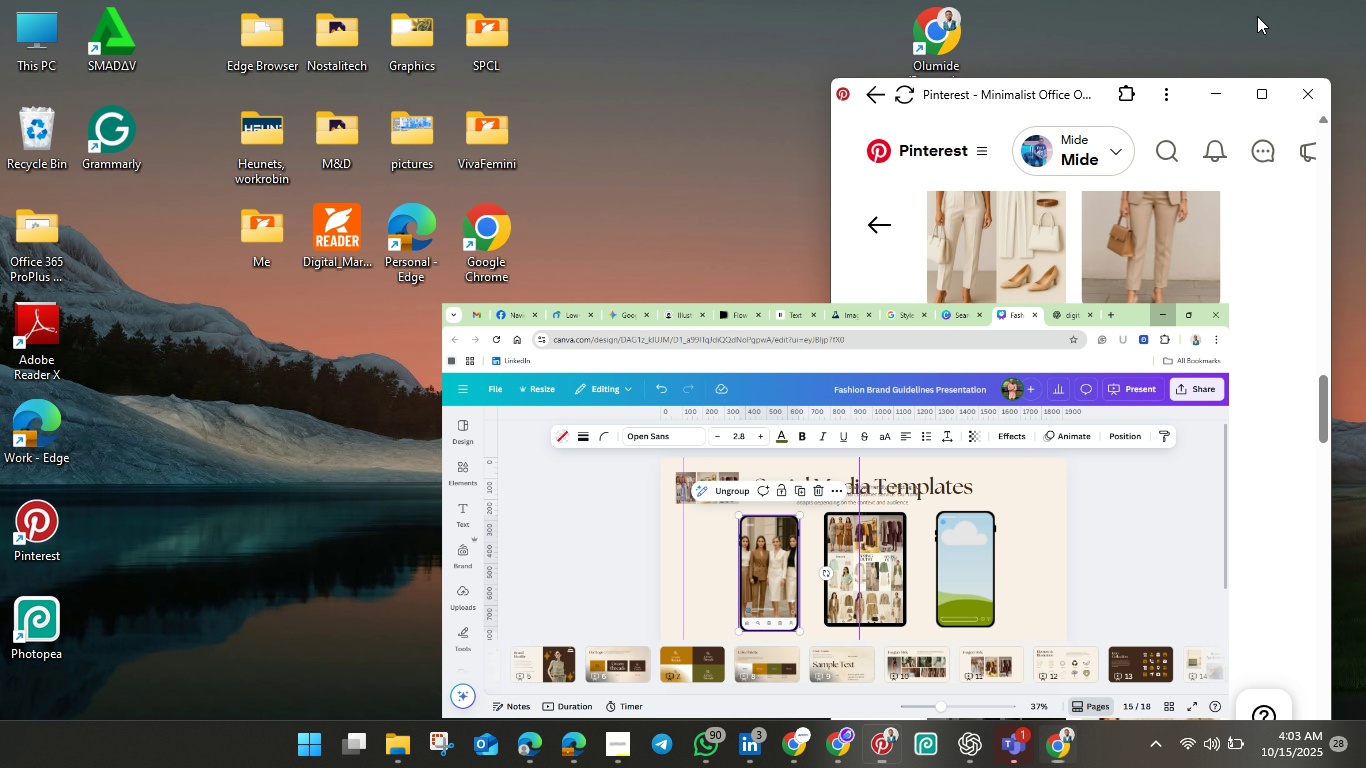 
left_click([1257, 16])
 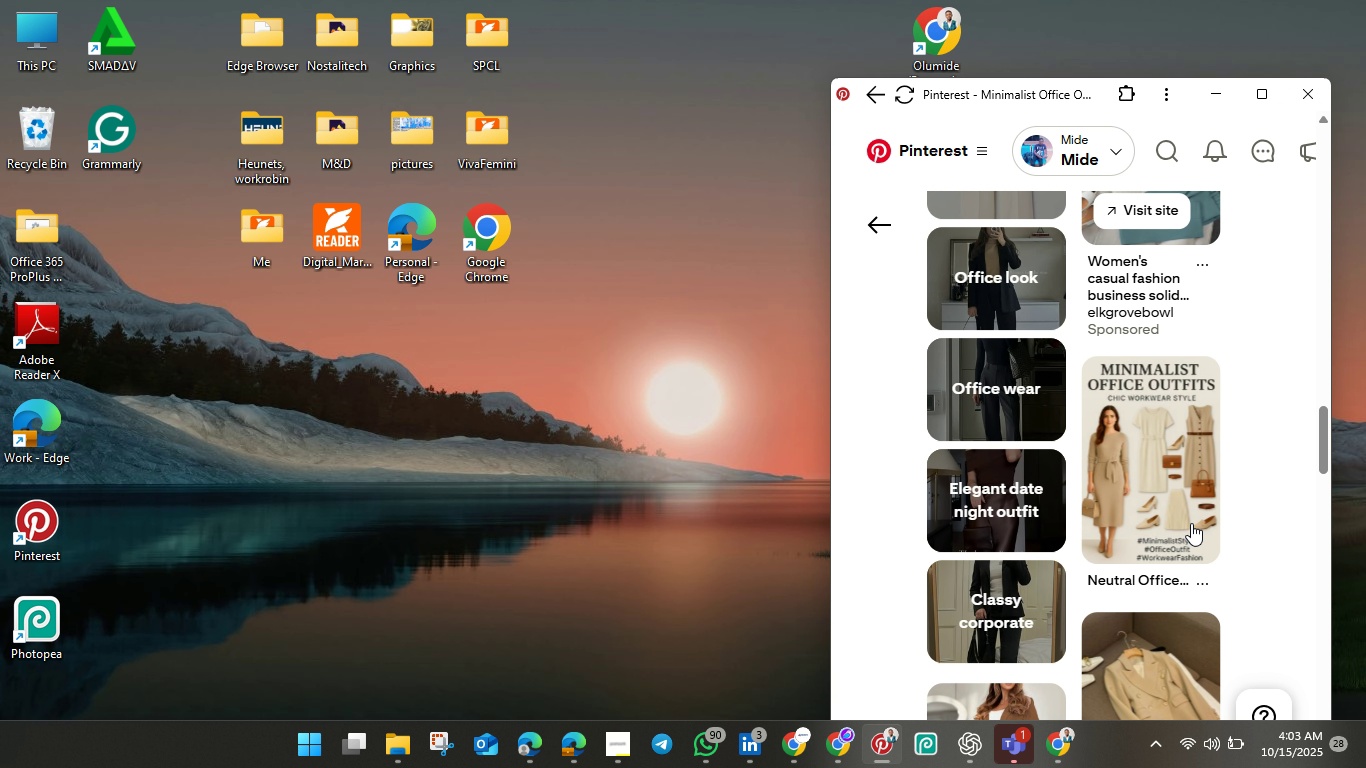 
scroll: coordinate [1191, 523], scroll_direction: down, amount: 15.0
 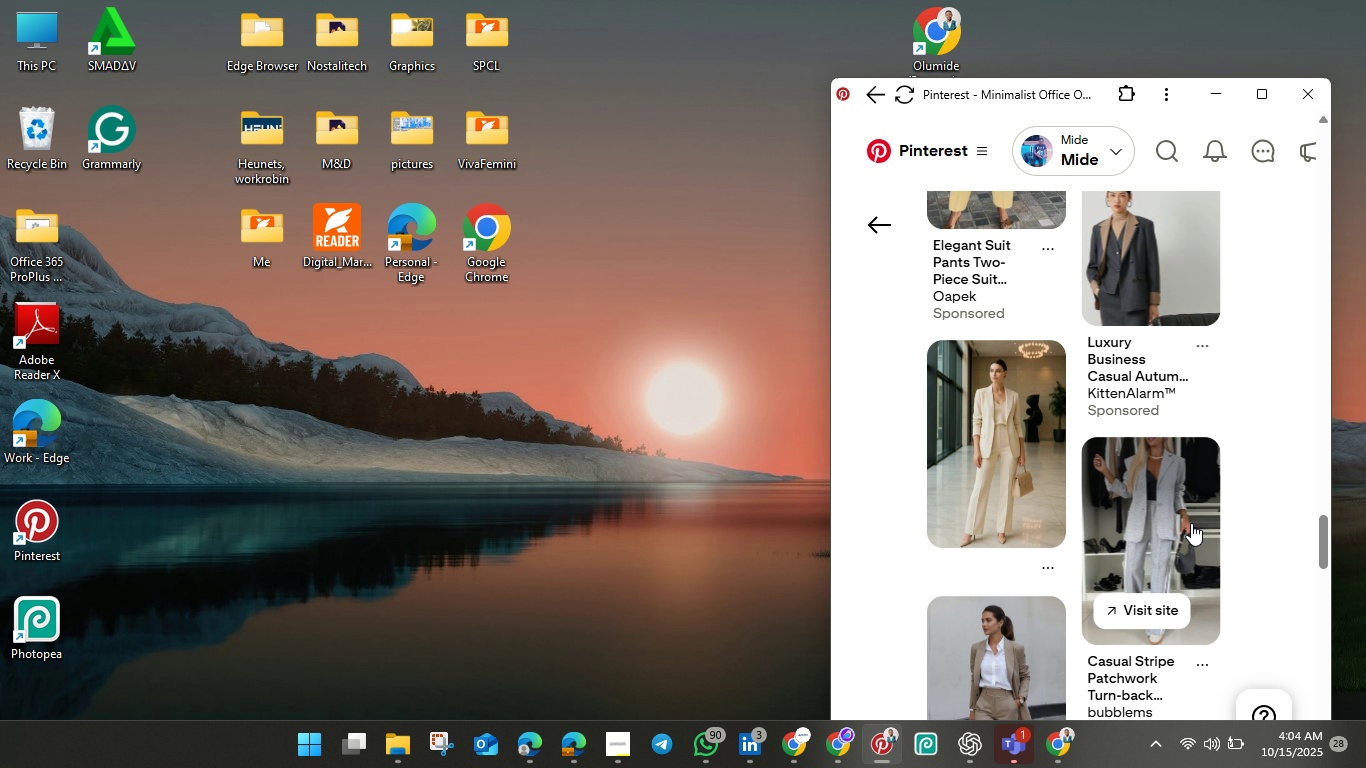 
scroll: coordinate [1191, 523], scroll_direction: down, amount: 4.0
 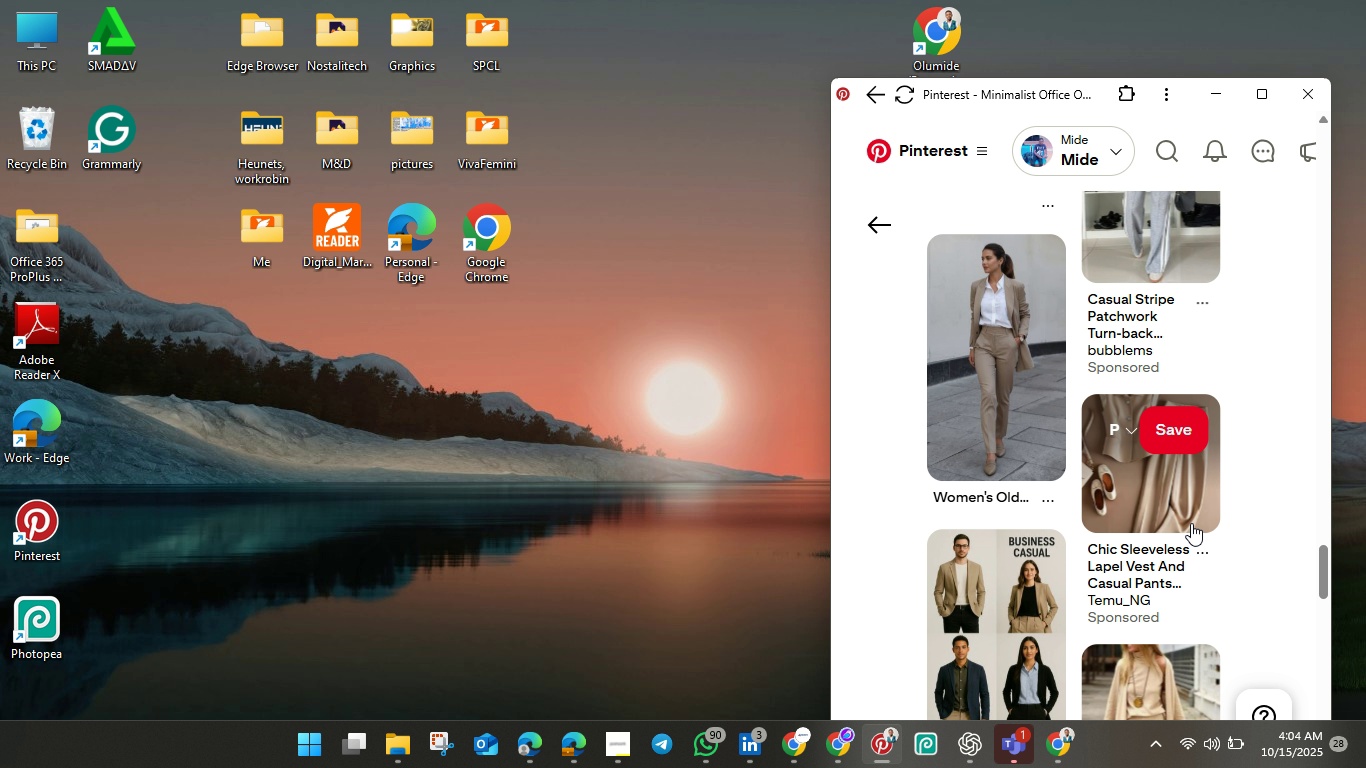 
scroll: coordinate [1011, 496], scroll_direction: up, amount: 7.0
 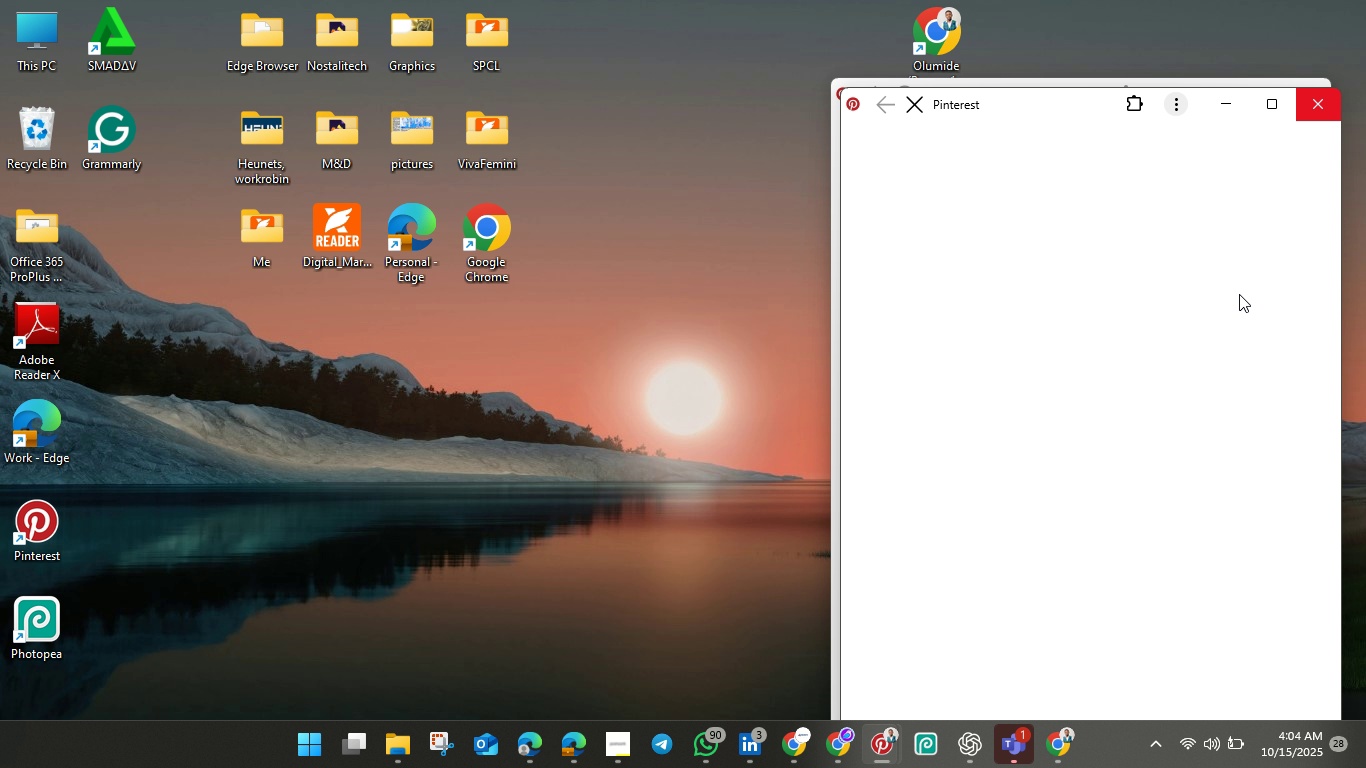 
left_click([1314, 99])
 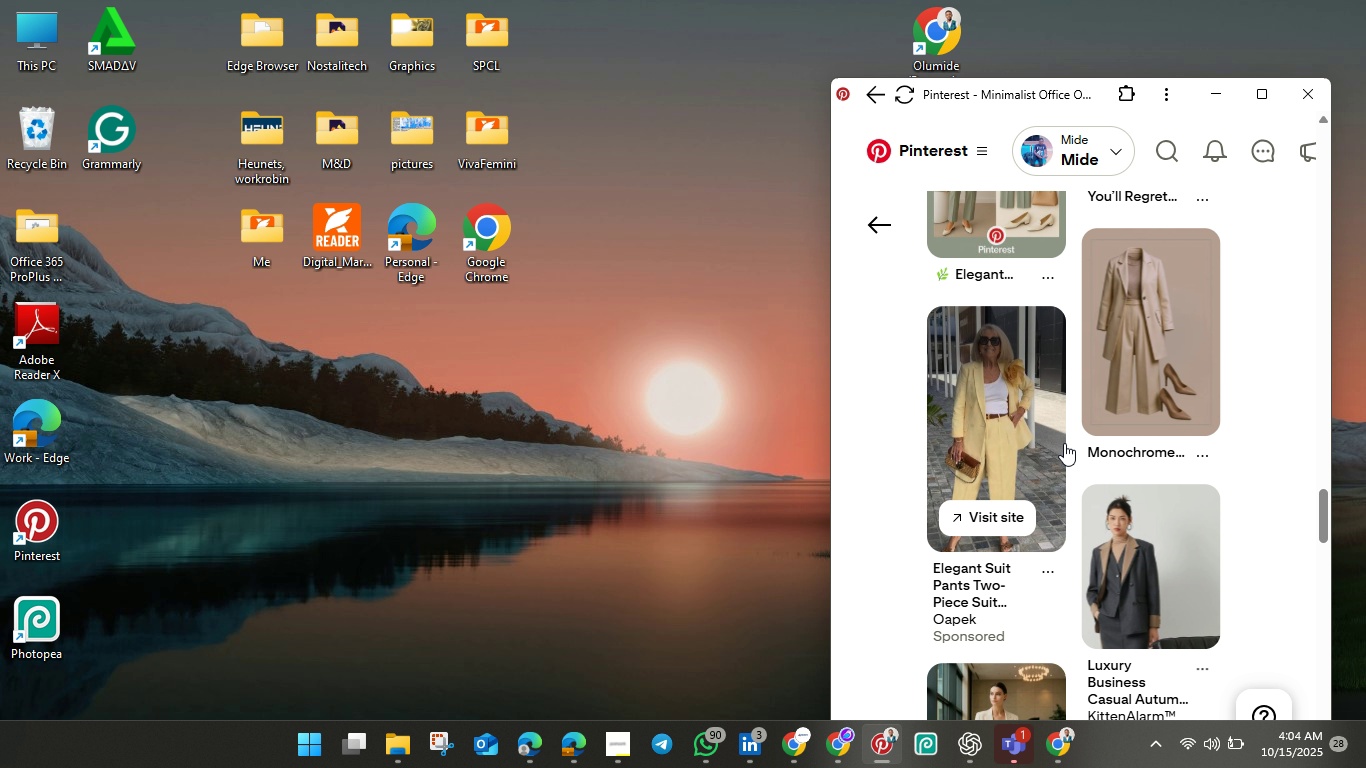 
scroll: coordinate [1064, 443], scroll_direction: down, amount: 2.0
 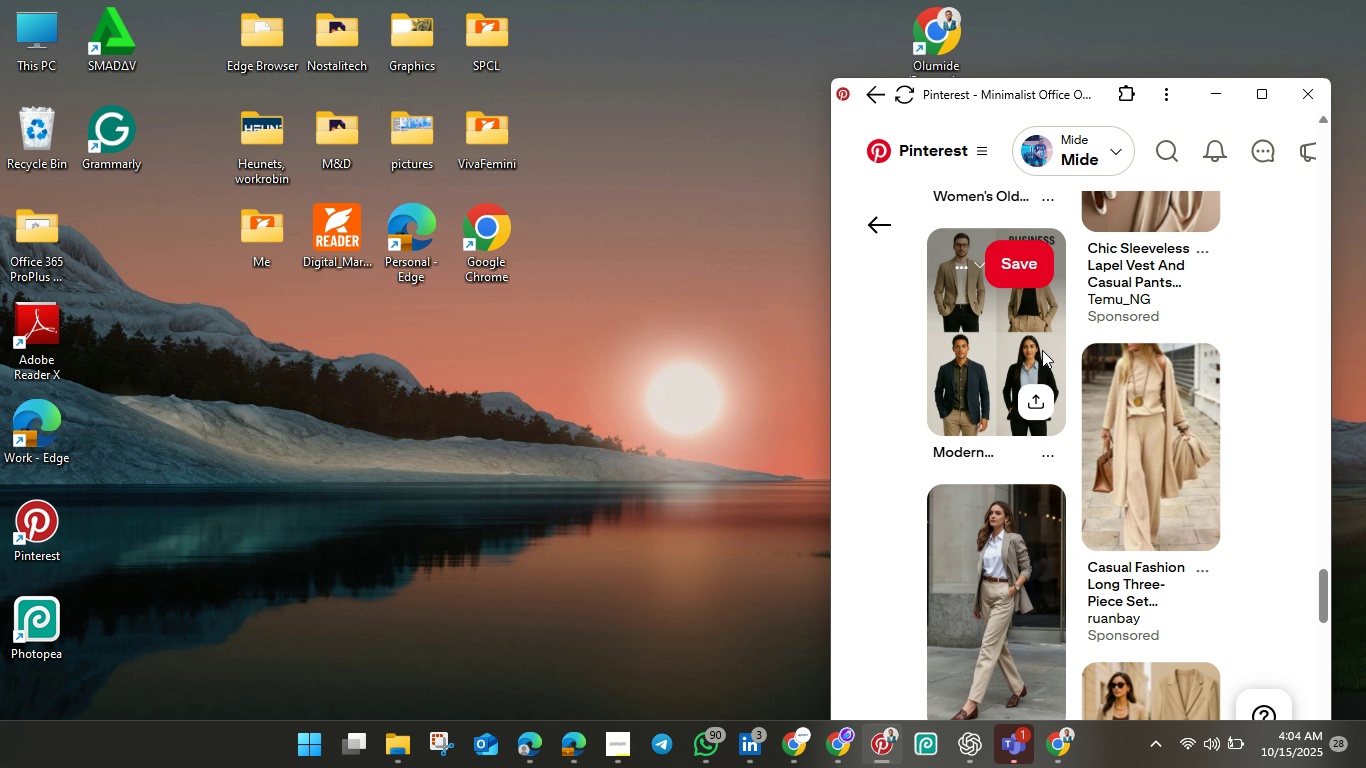 
left_click([1009, 335])
 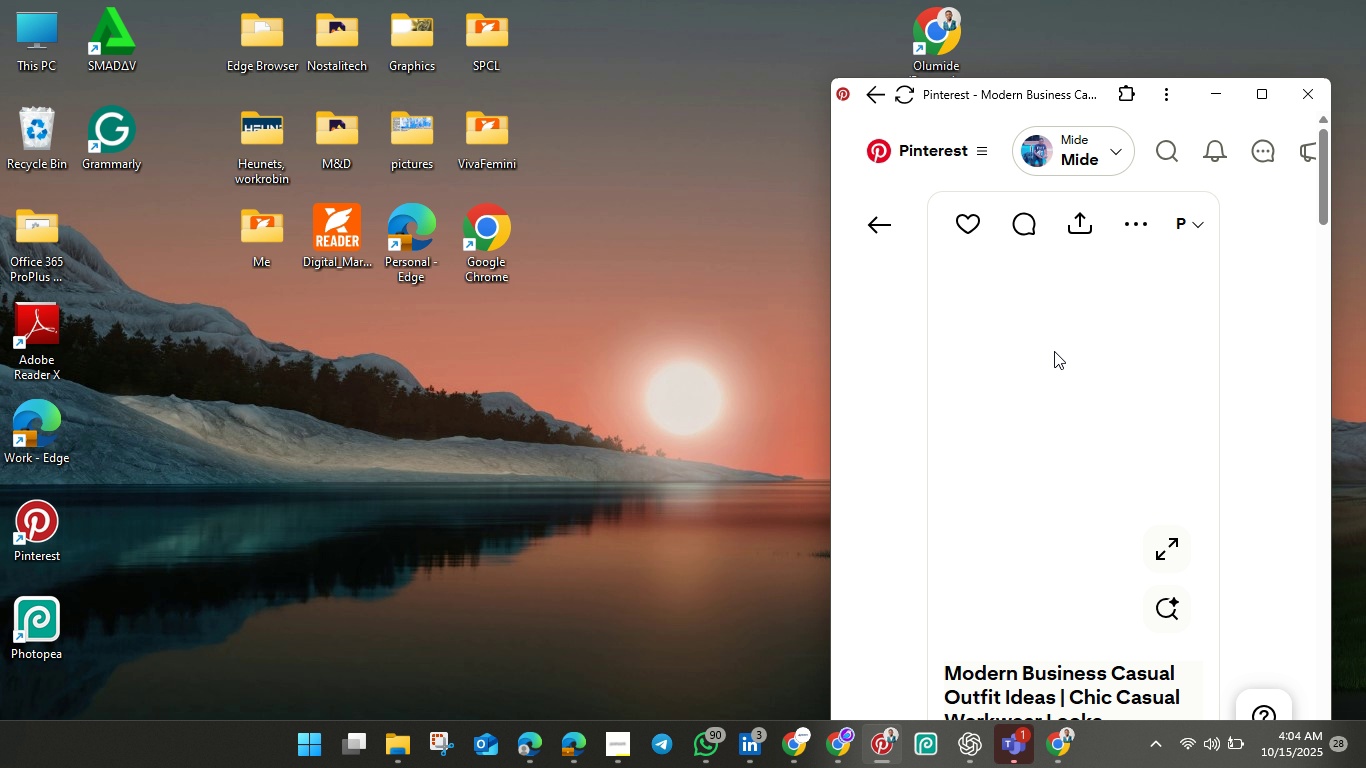 
scroll: coordinate [1057, 355], scroll_direction: down, amount: 3.0
 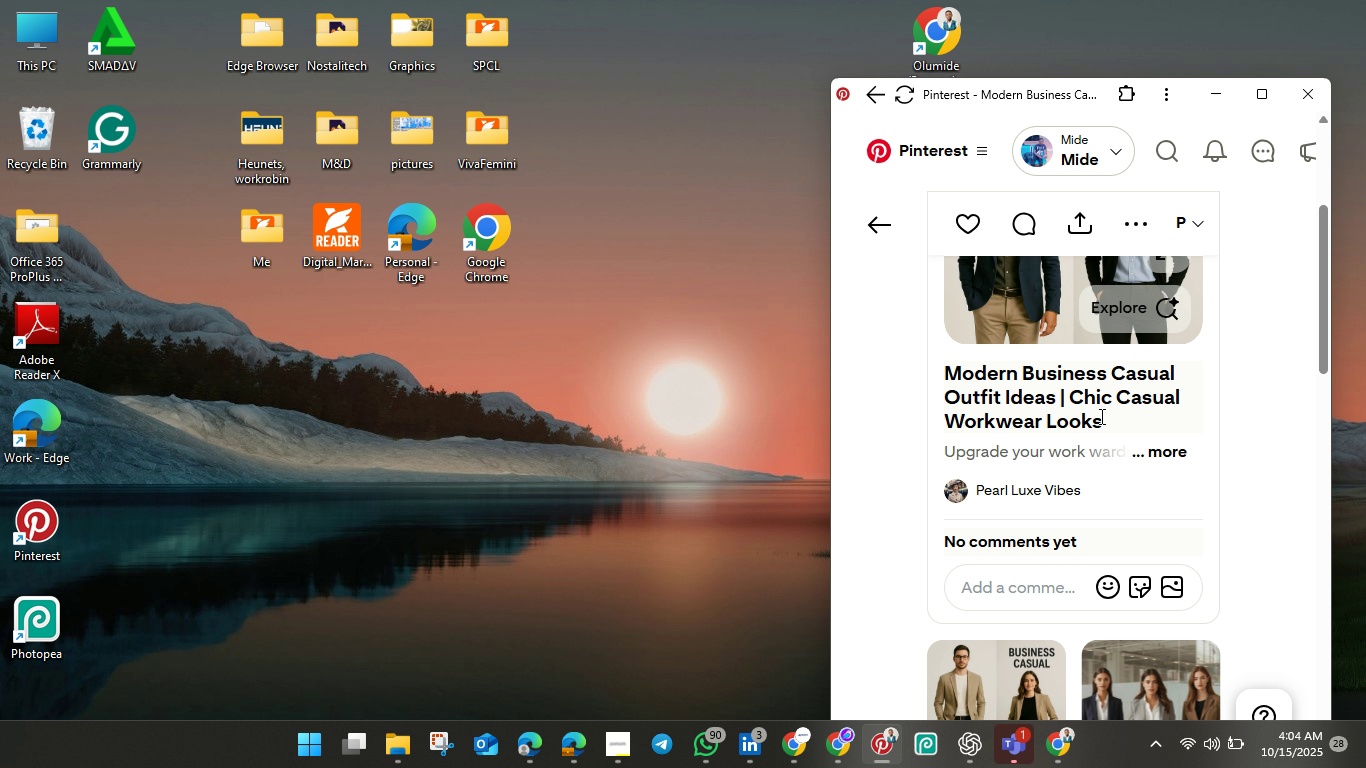 
left_click_drag(start_coordinate=[1101, 418], to_coordinate=[936, 367])
 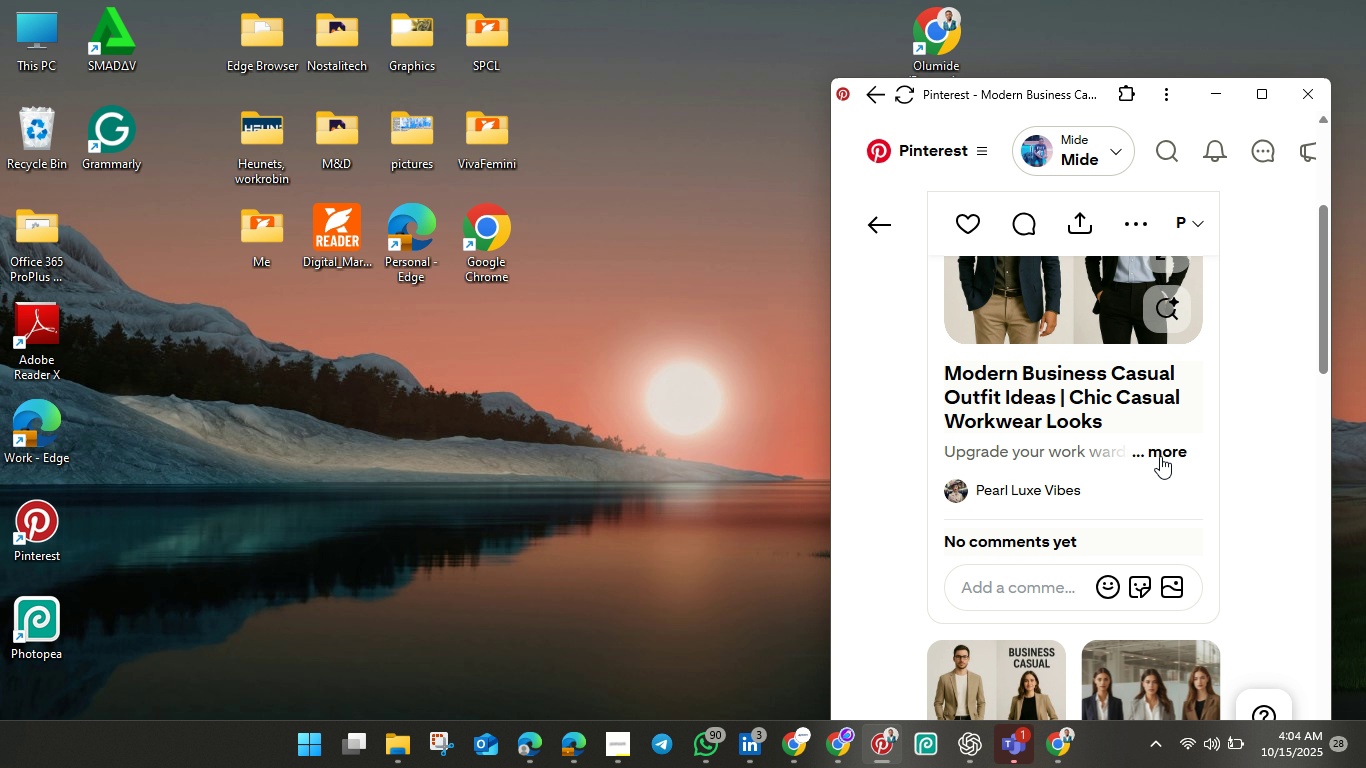 
left_click([1160, 456])
 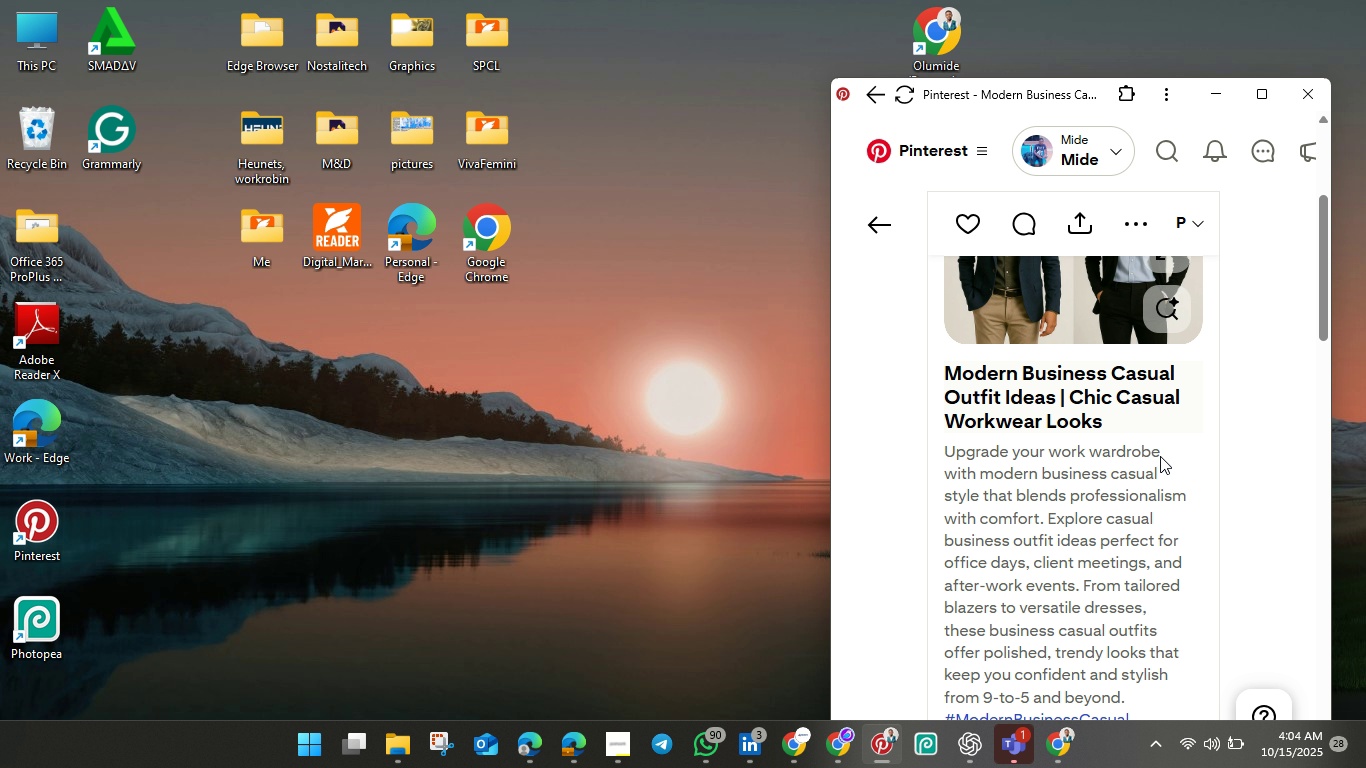 
scroll: coordinate [1160, 456], scroll_direction: down, amount: 3.0
 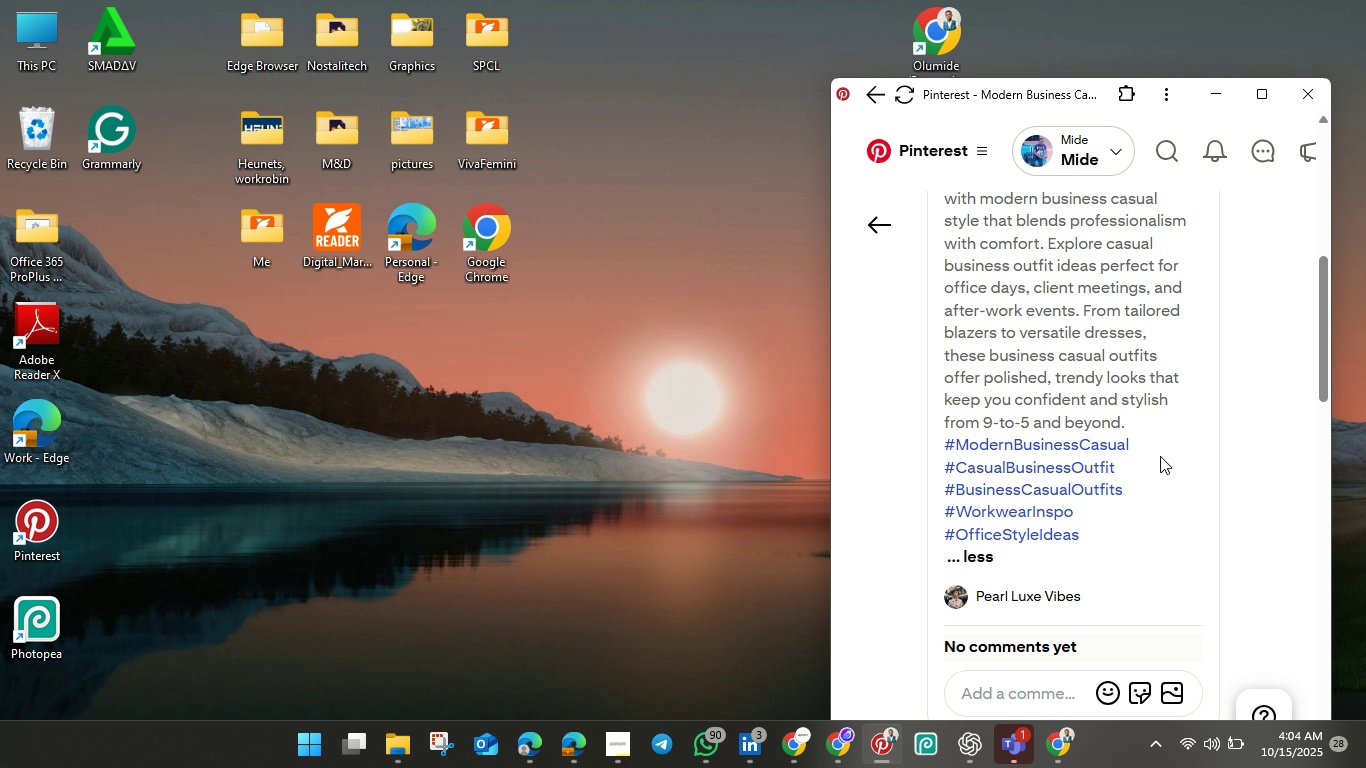 
scroll: coordinate [1160, 456], scroll_direction: up, amount: 2.0
 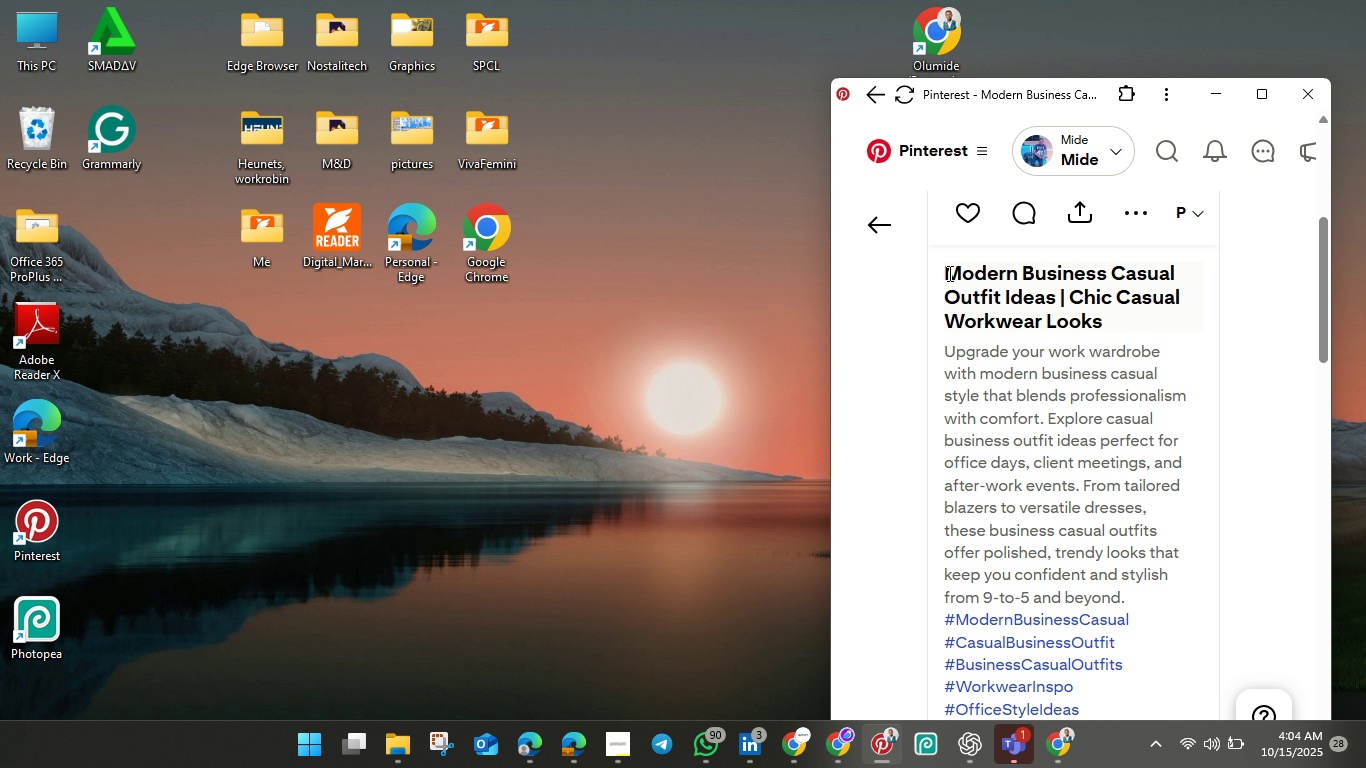 
left_click_drag(start_coordinate=[949, 273], to_coordinate=[1171, 702])
 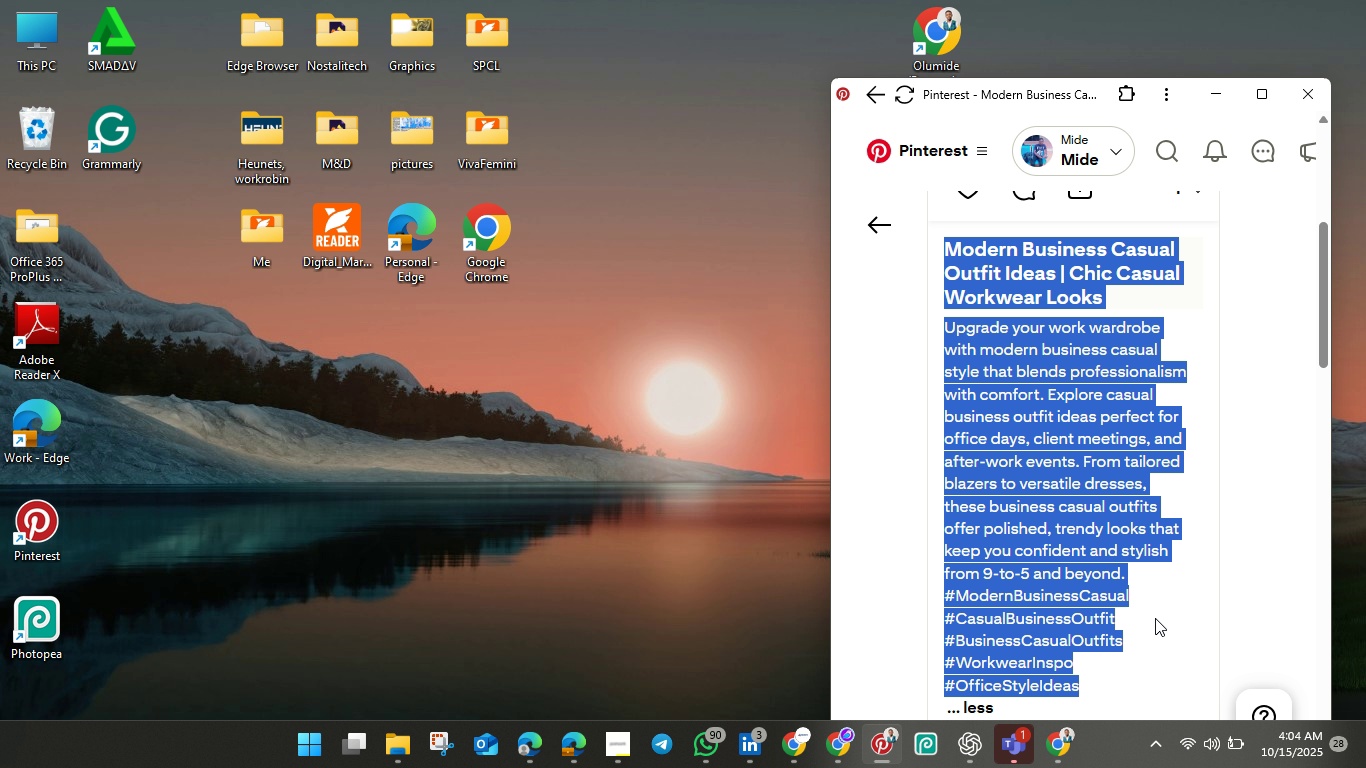 
scroll: coordinate [1155, 618], scroll_direction: down, amount: 2.0
 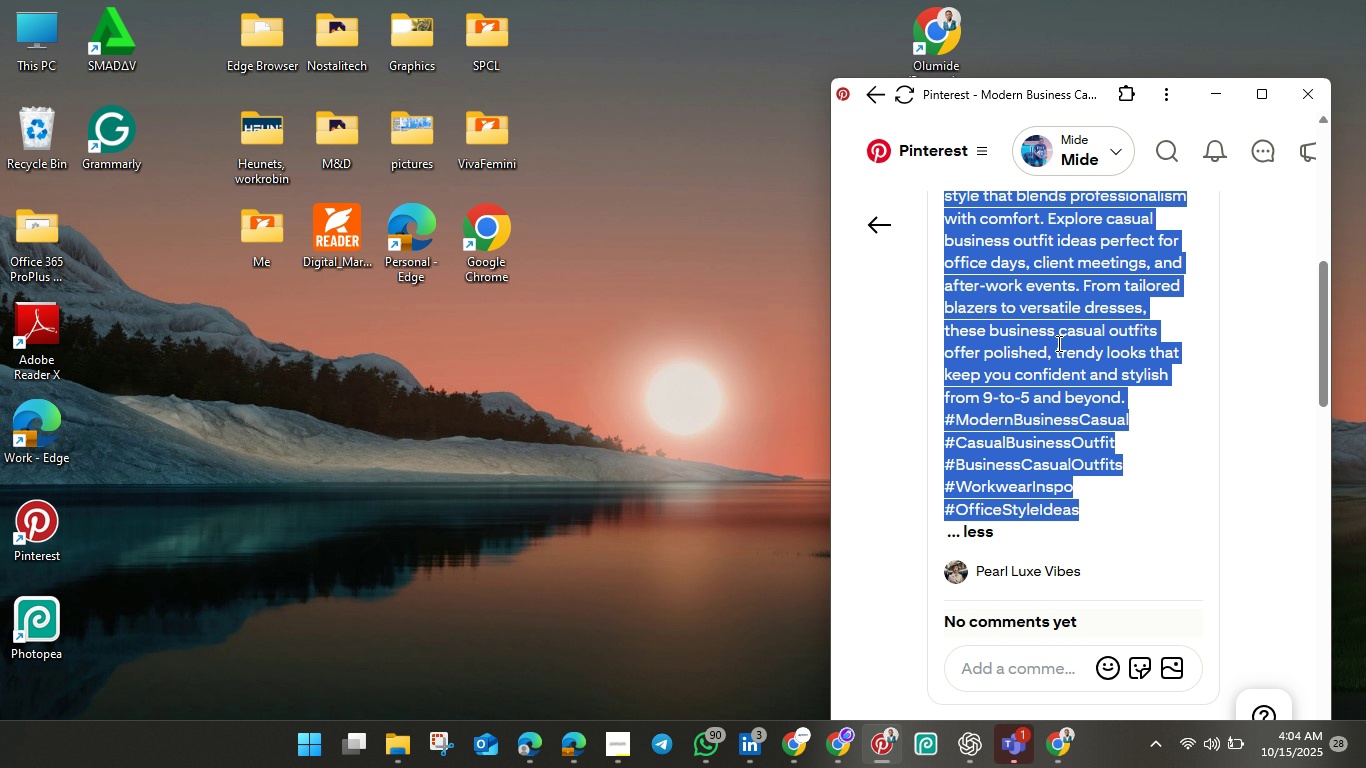 
right_click([1057, 343])
 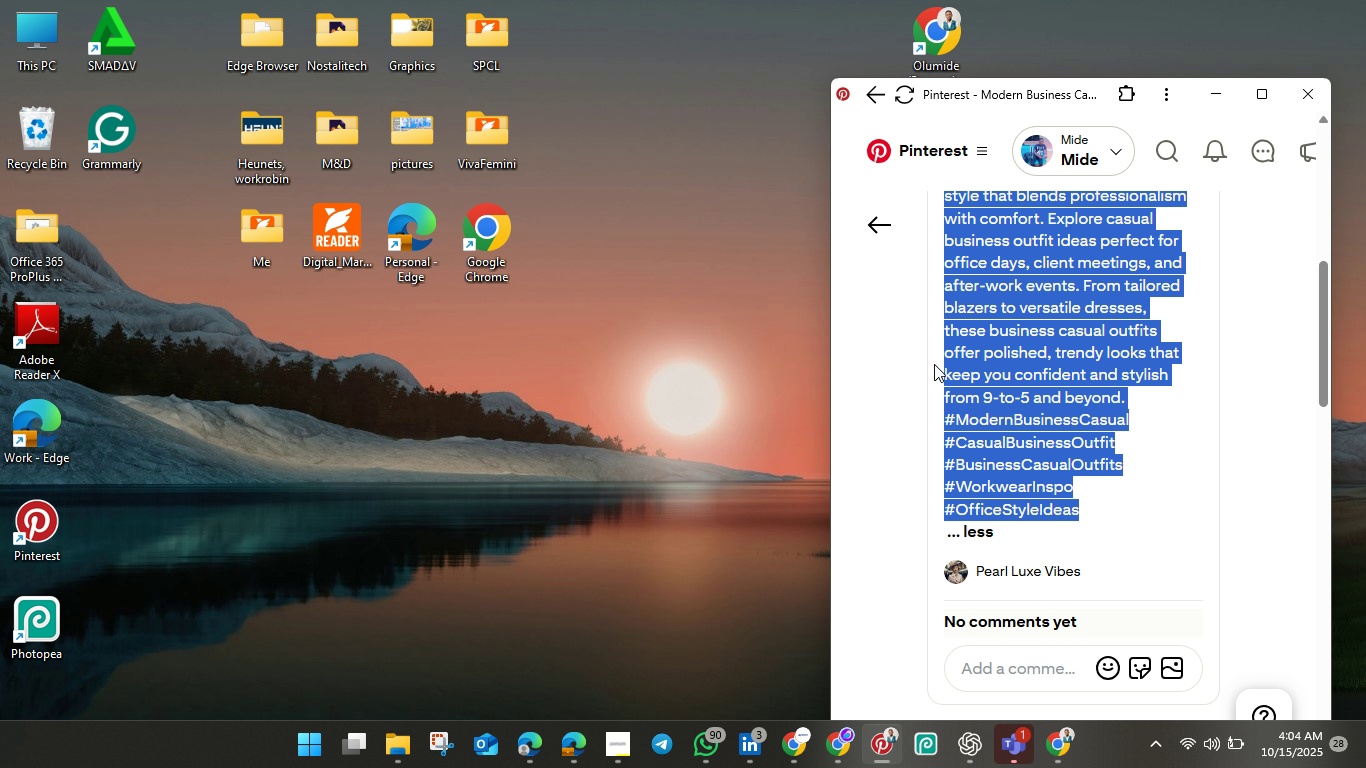 
left_click([934, 364])
 